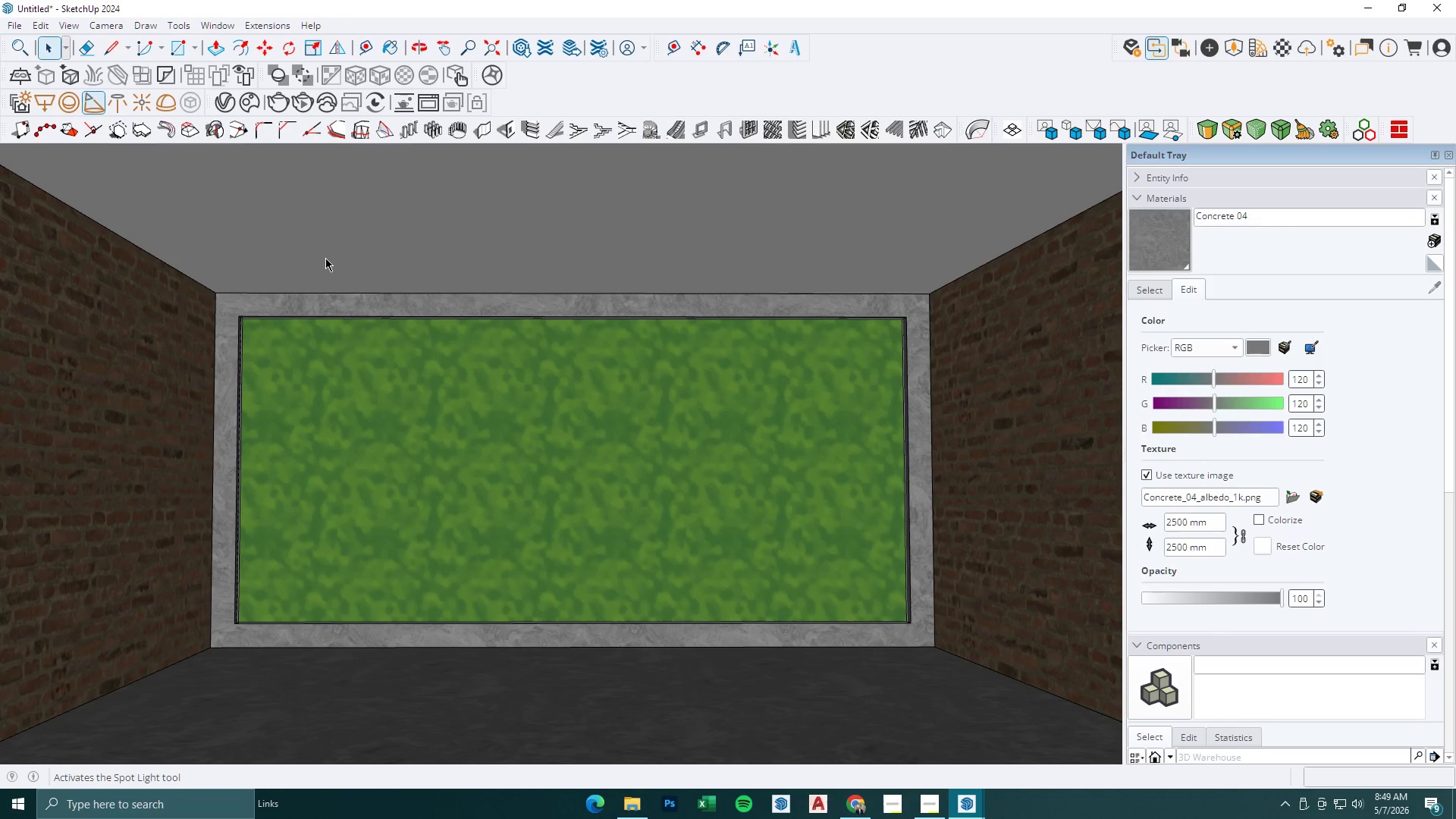 
left_click([325, 254])
 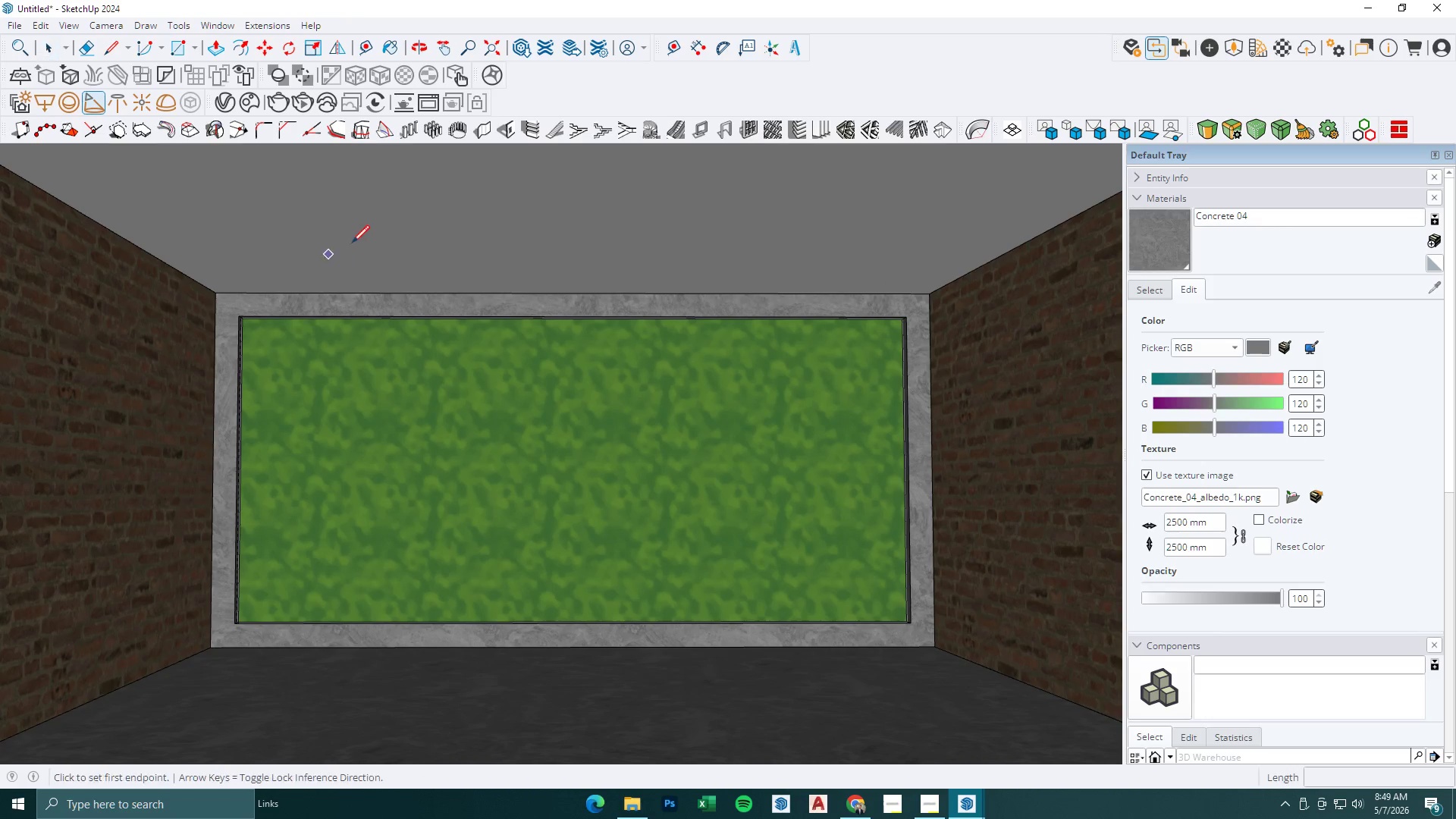 
scroll: coordinate [352, 243], scroll_direction: down, amount: 6.0
 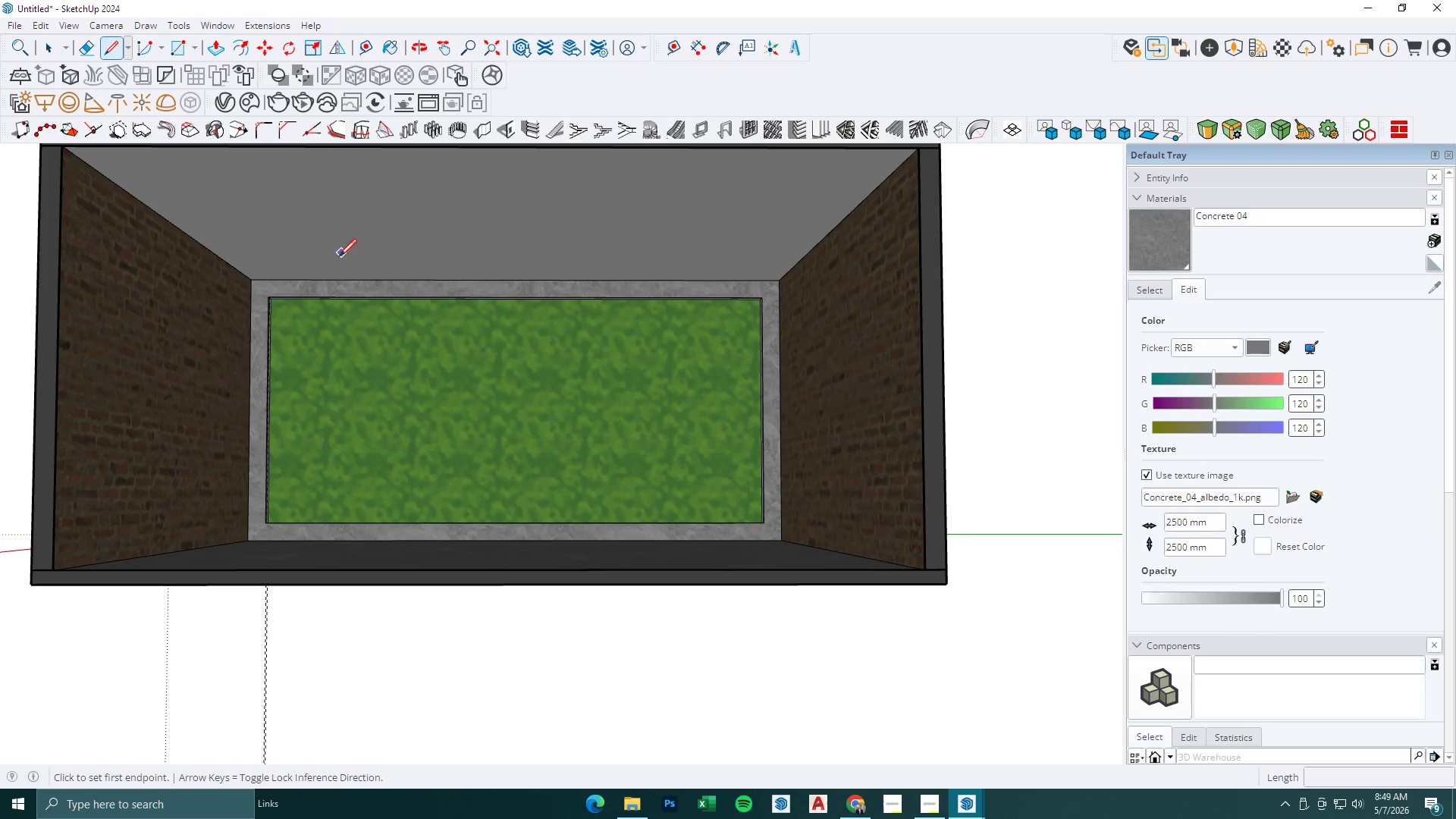 
left_click([335, 255])
 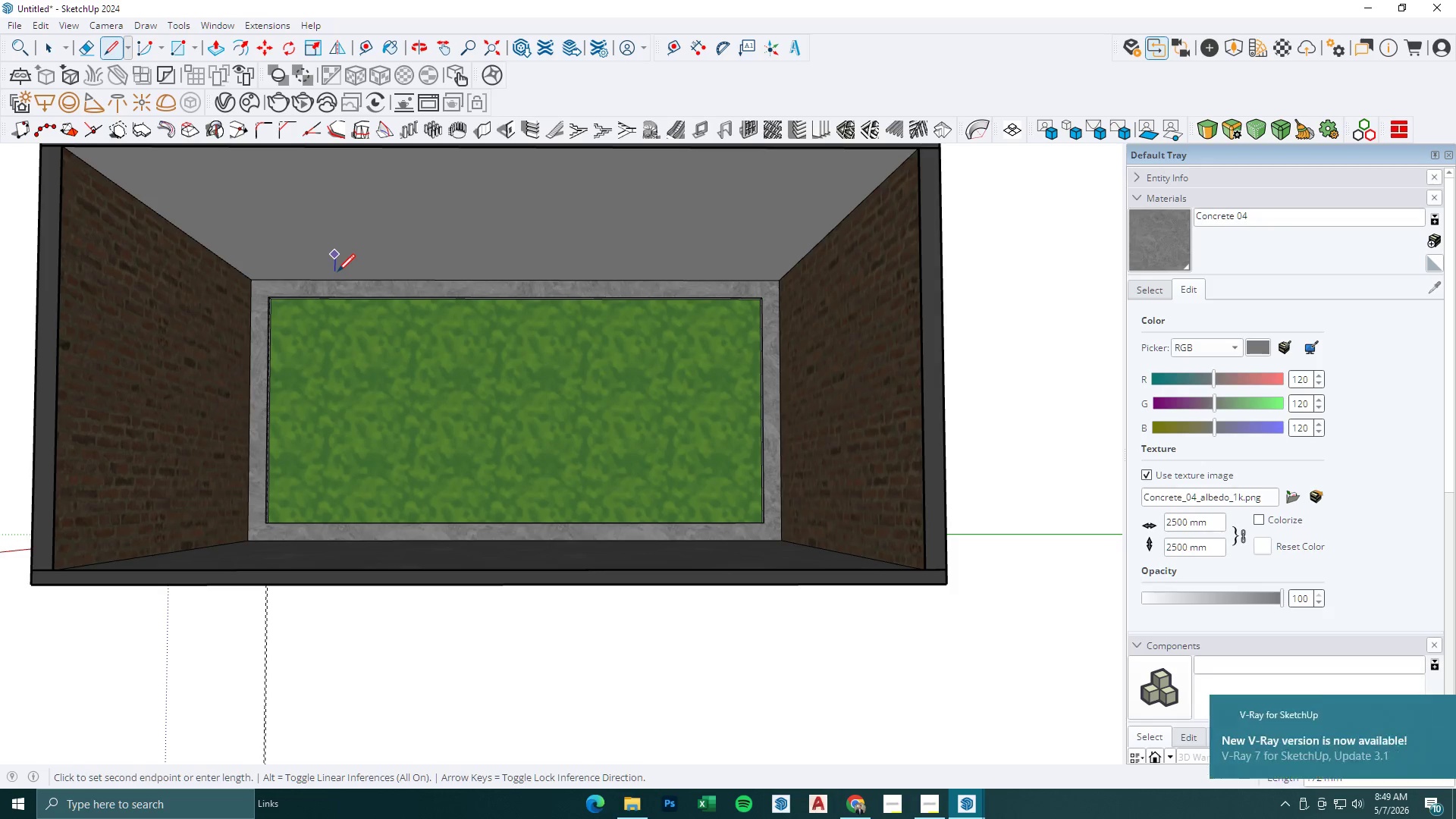 
left_click([337, 271])
 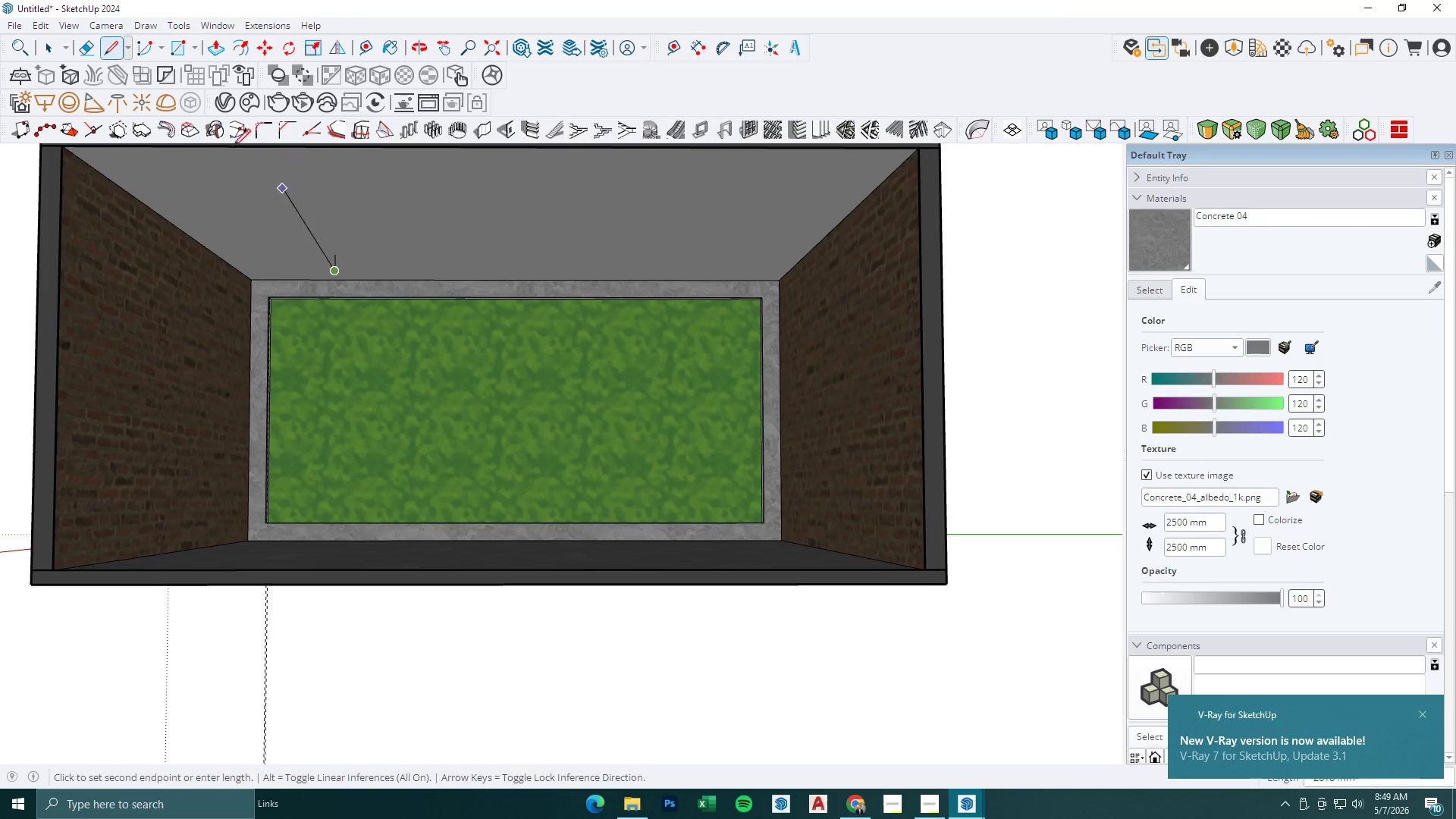 
key(Escape)
 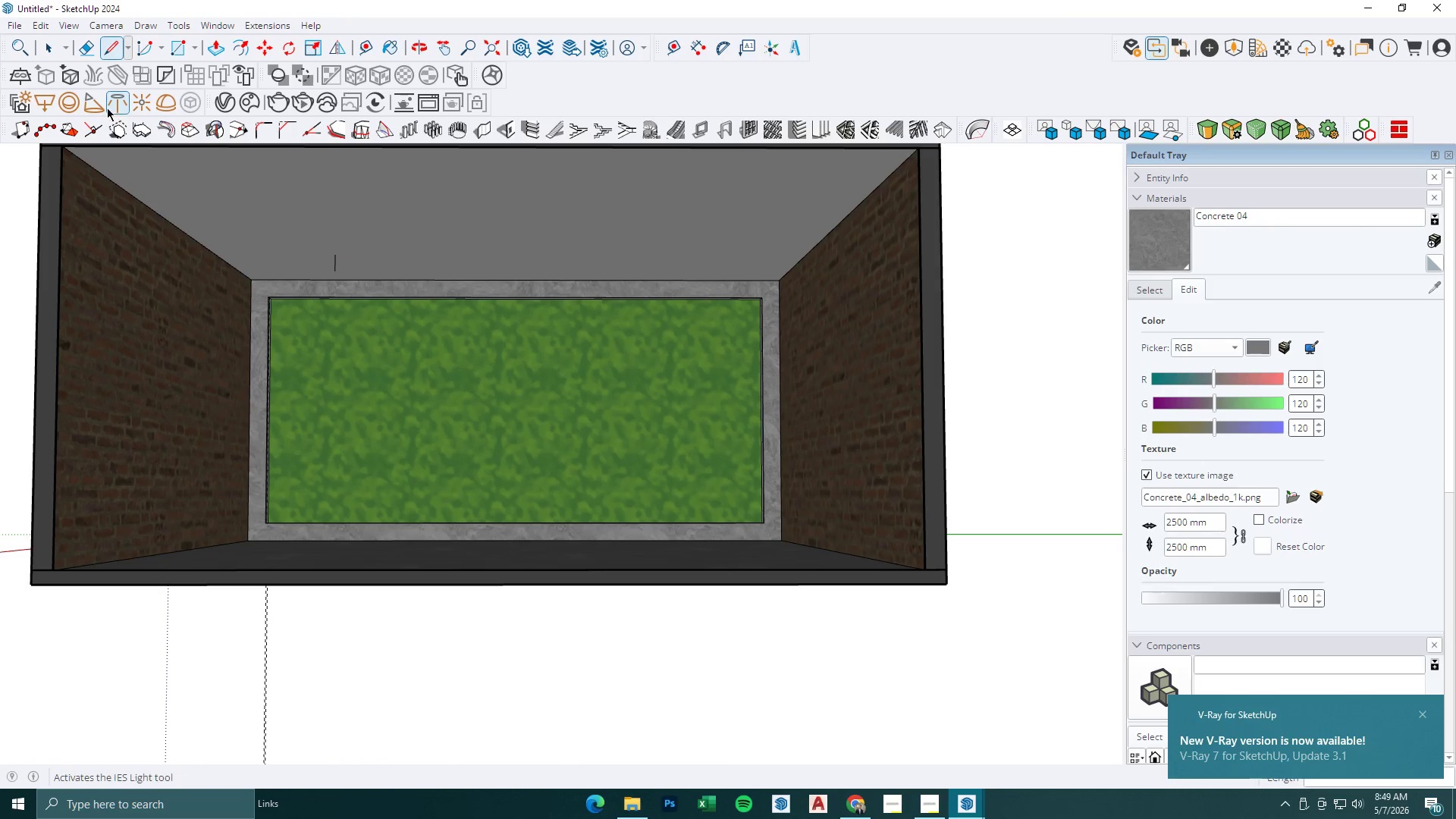 
left_click([97, 105])
 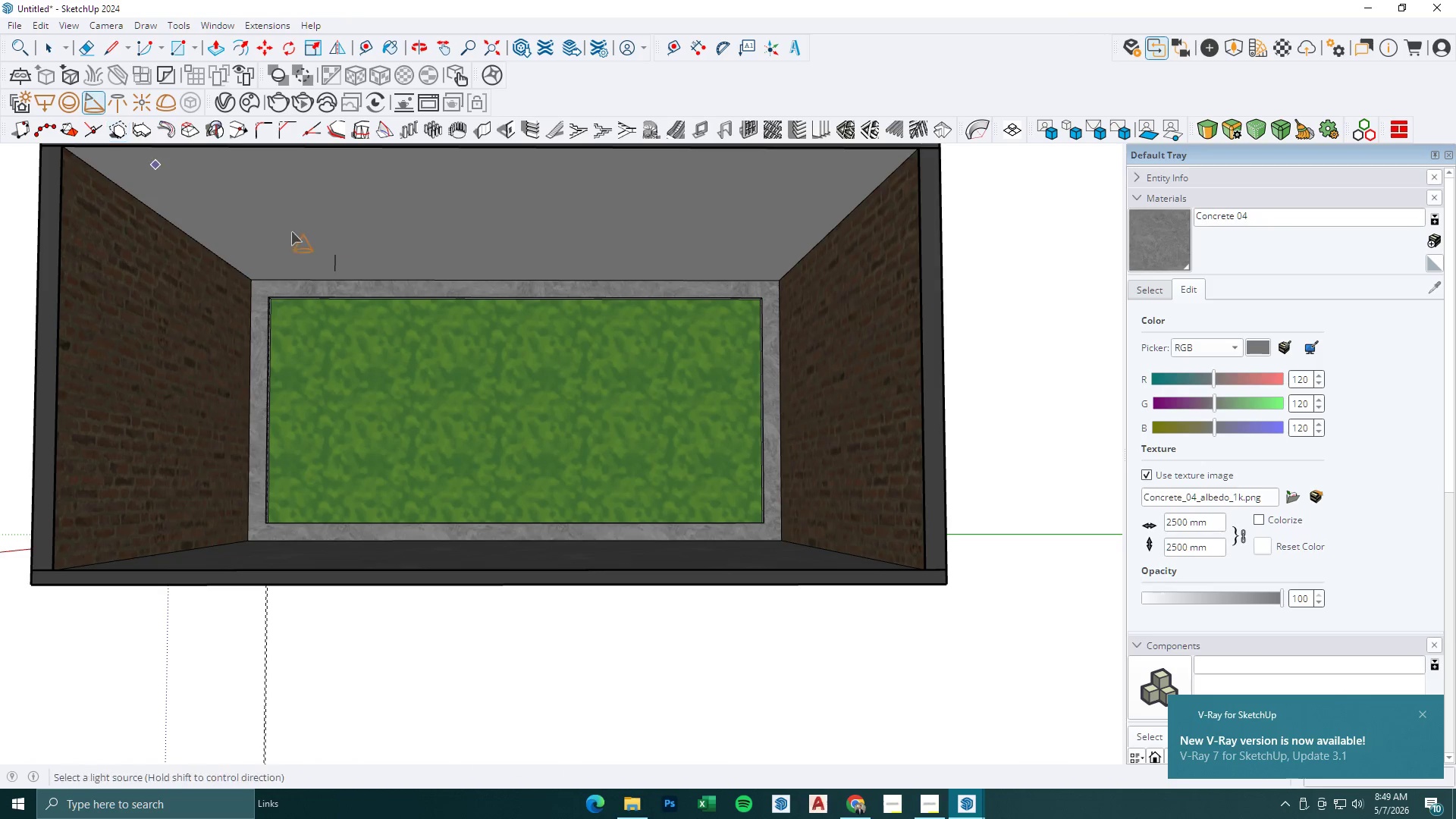 
scroll: coordinate [349, 274], scroll_direction: up, amount: 6.0
 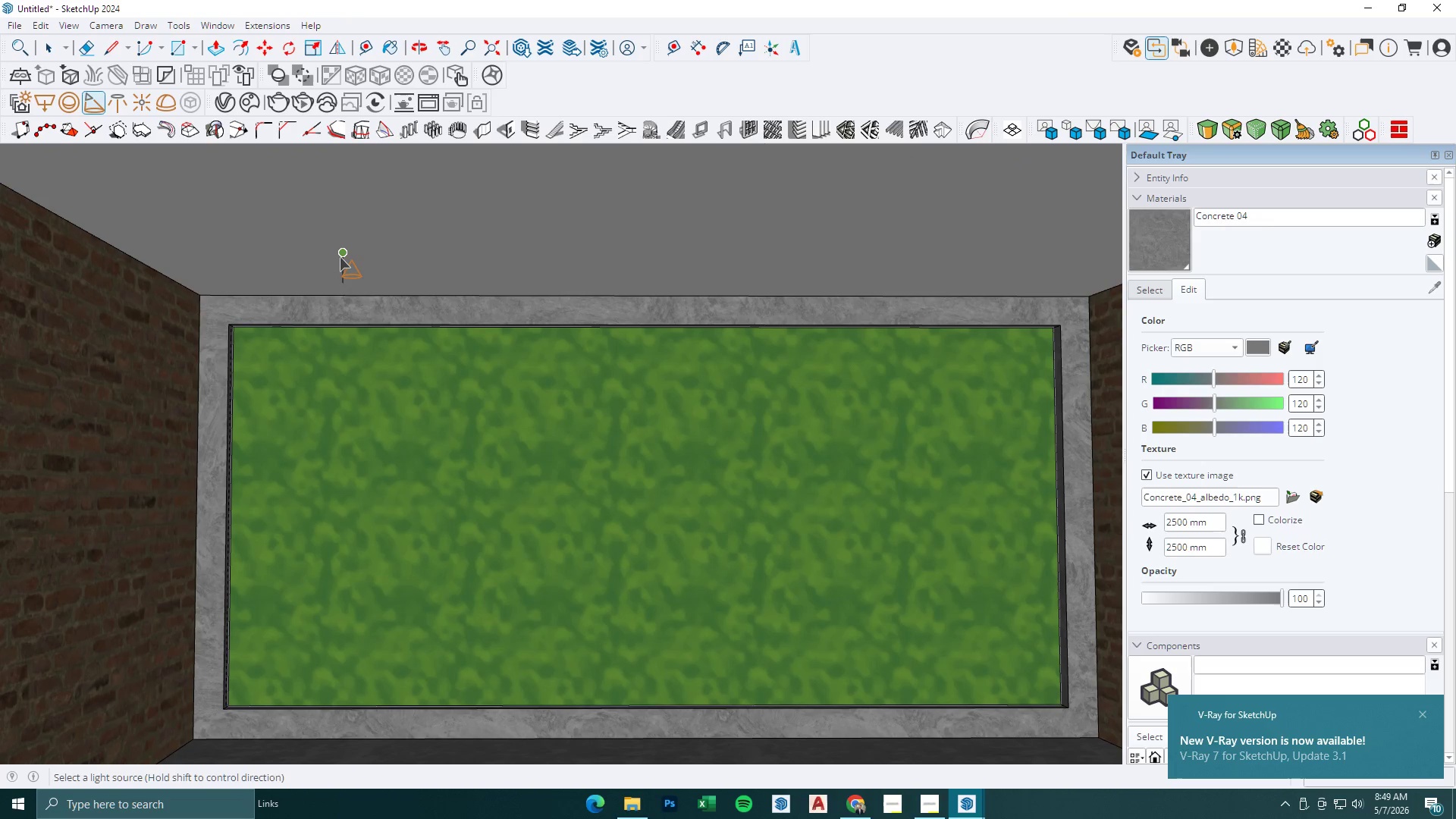 
double_click([343, 254])
 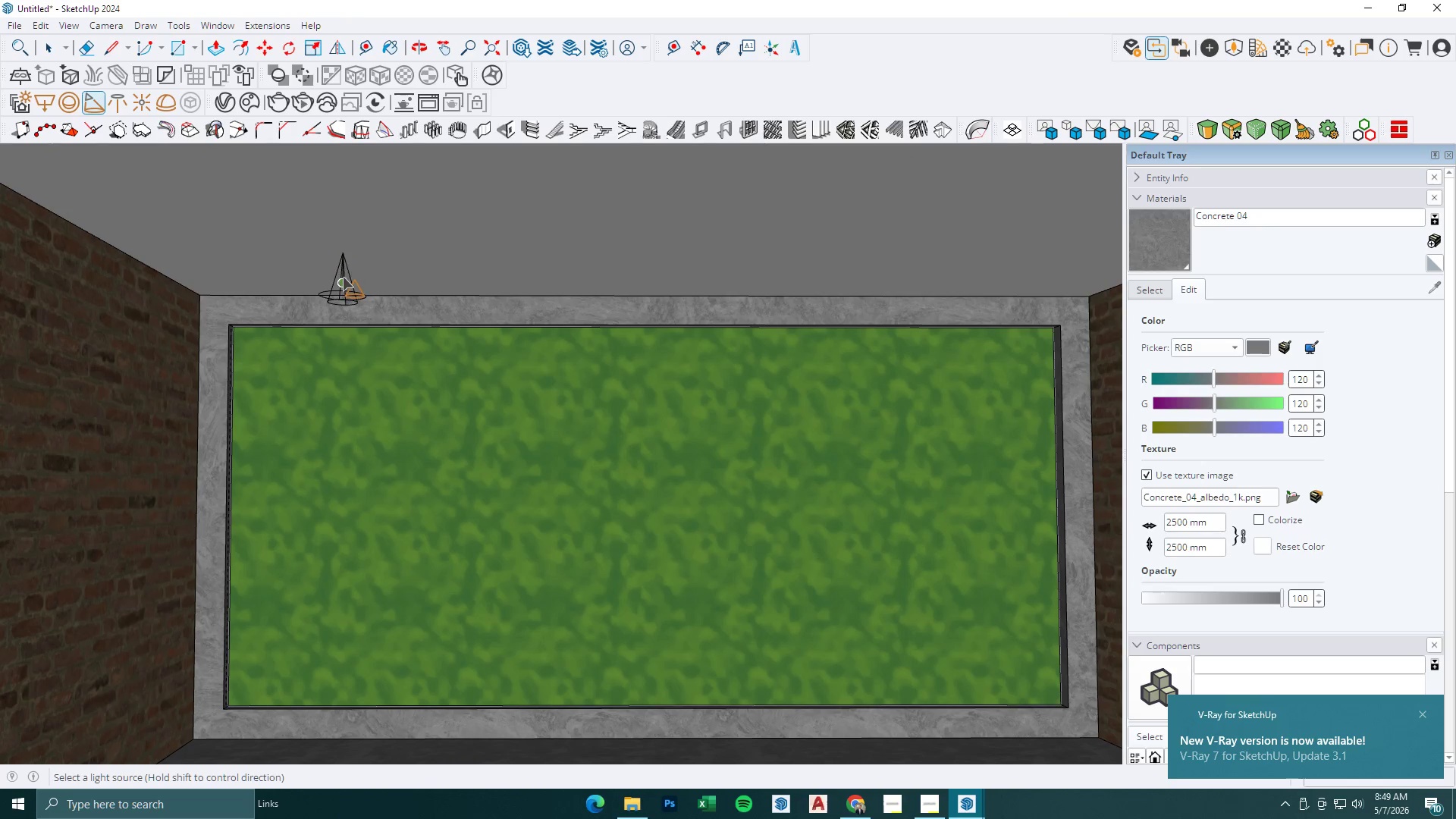 
key(Space)
 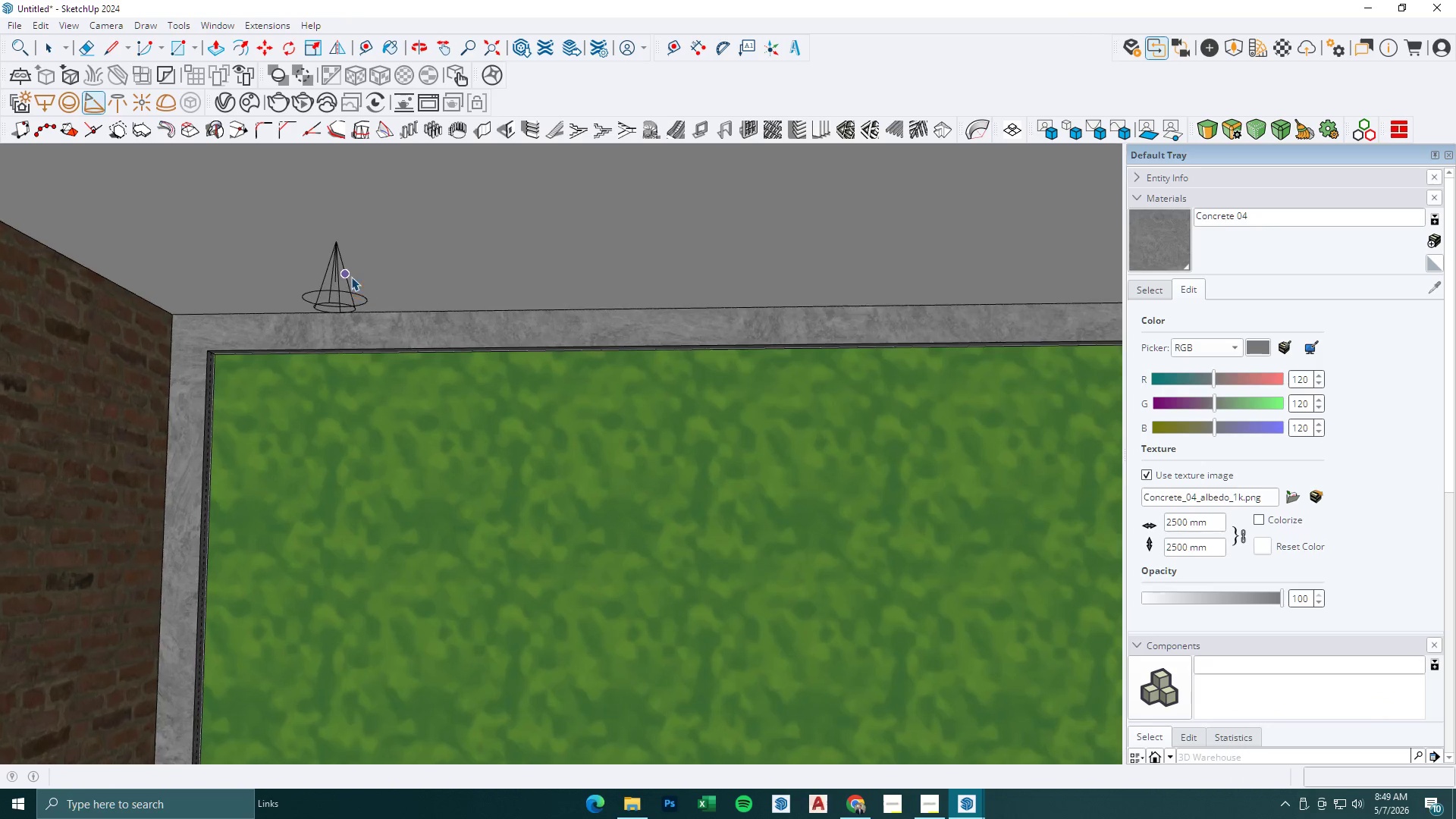 
key(Escape)
 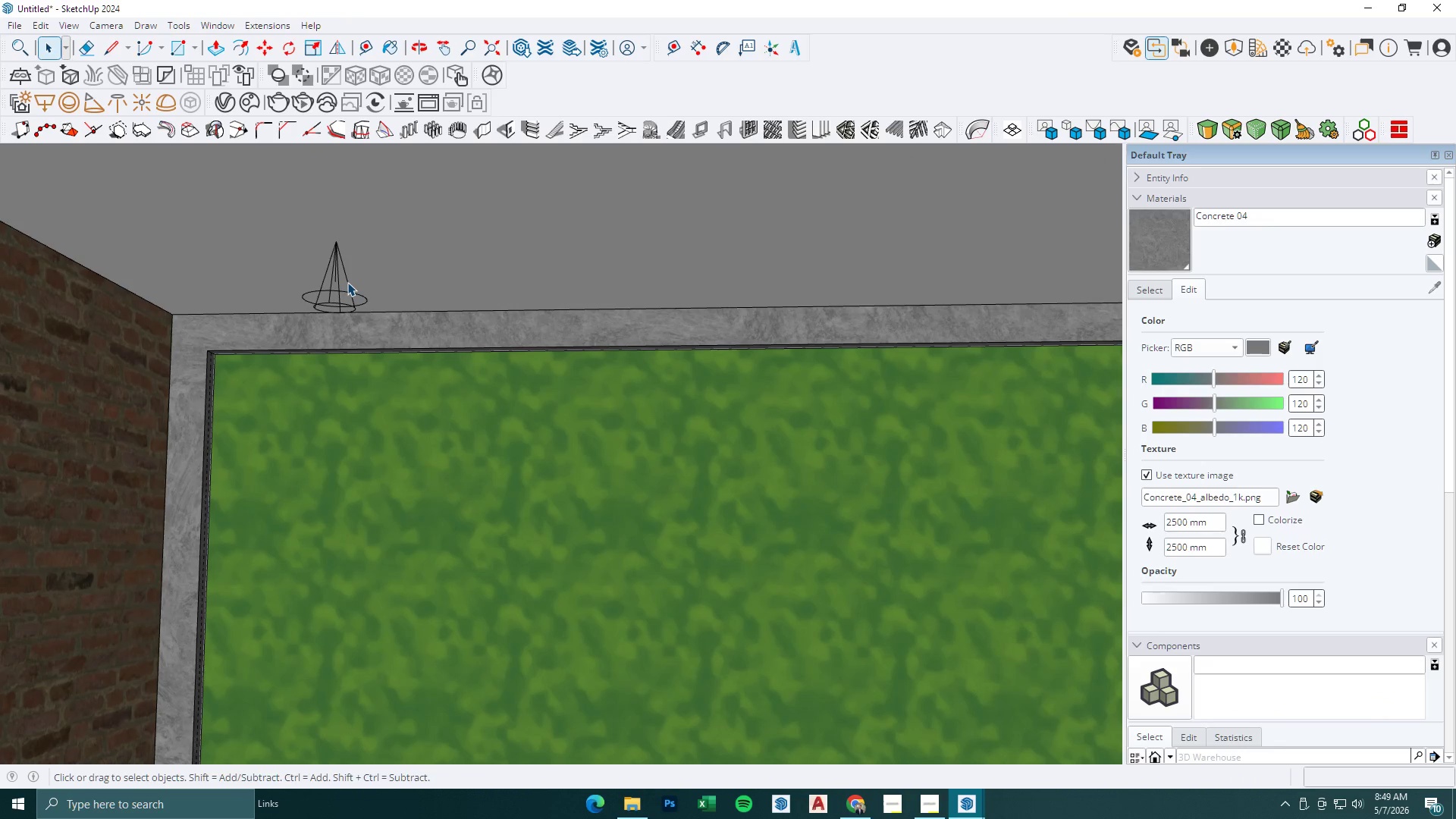 
left_click([347, 282])
 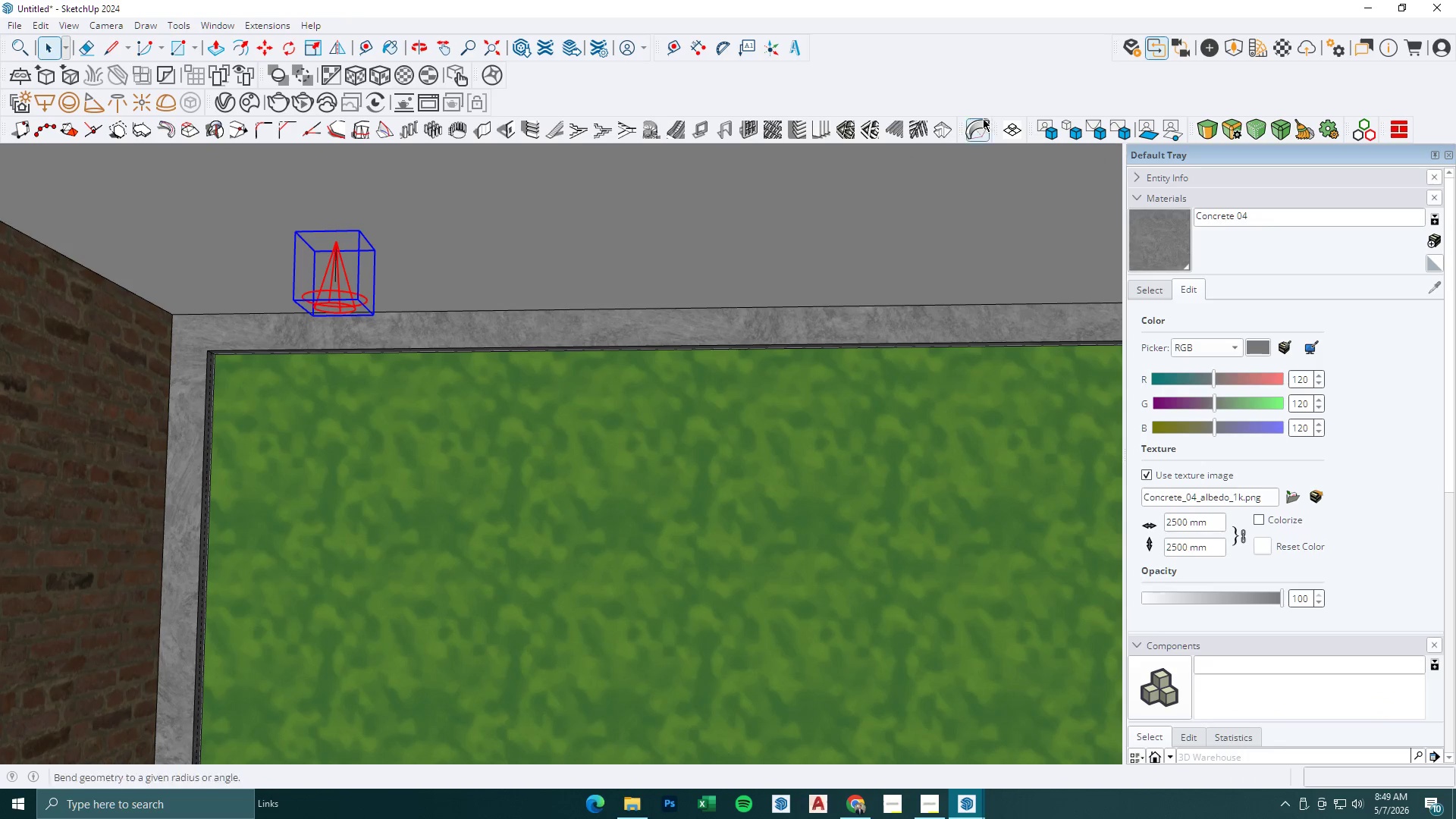 
scroll: coordinate [350, 275], scroll_direction: up, amount: 3.0
 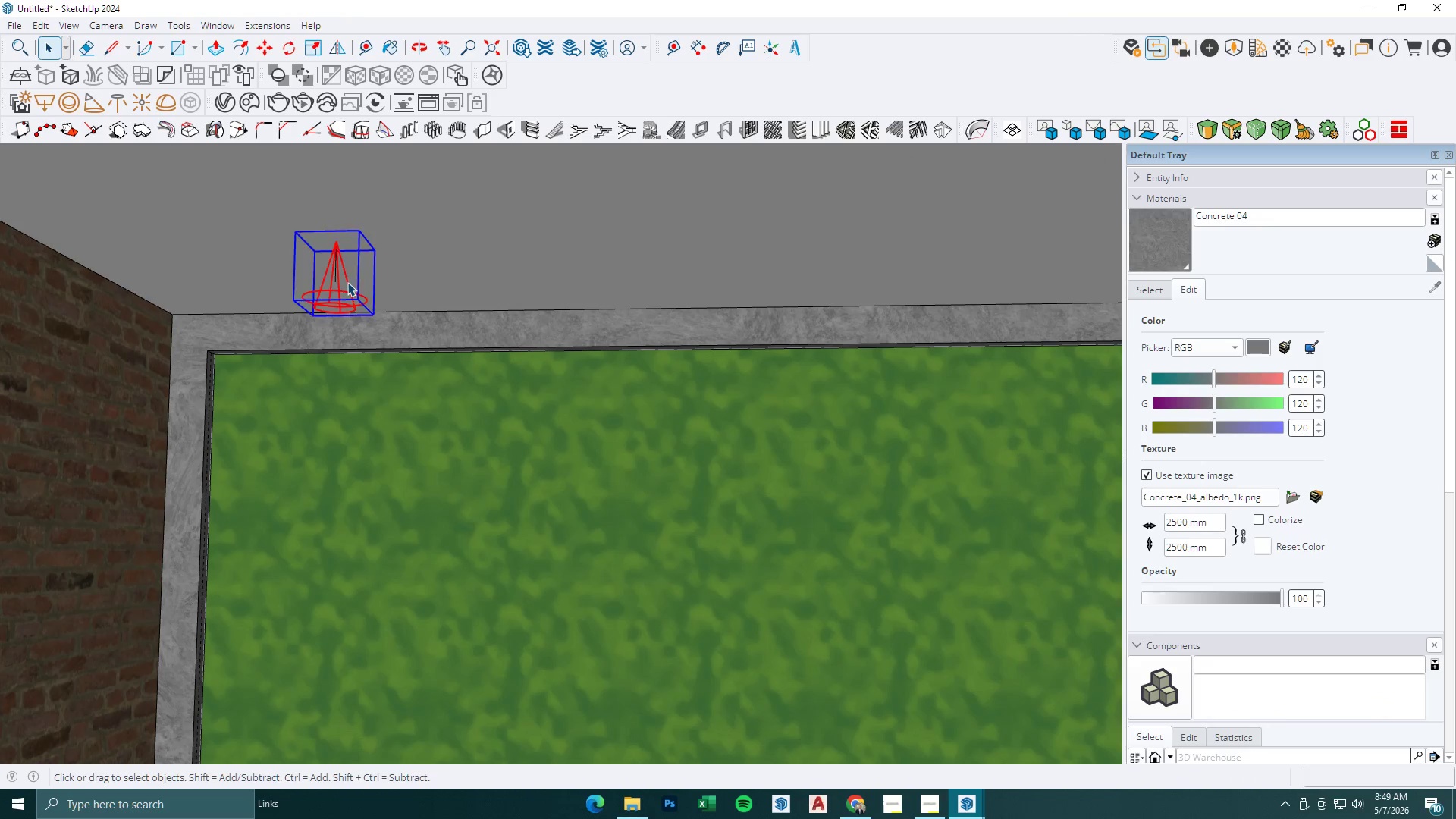 
left_click([1205, 52])
 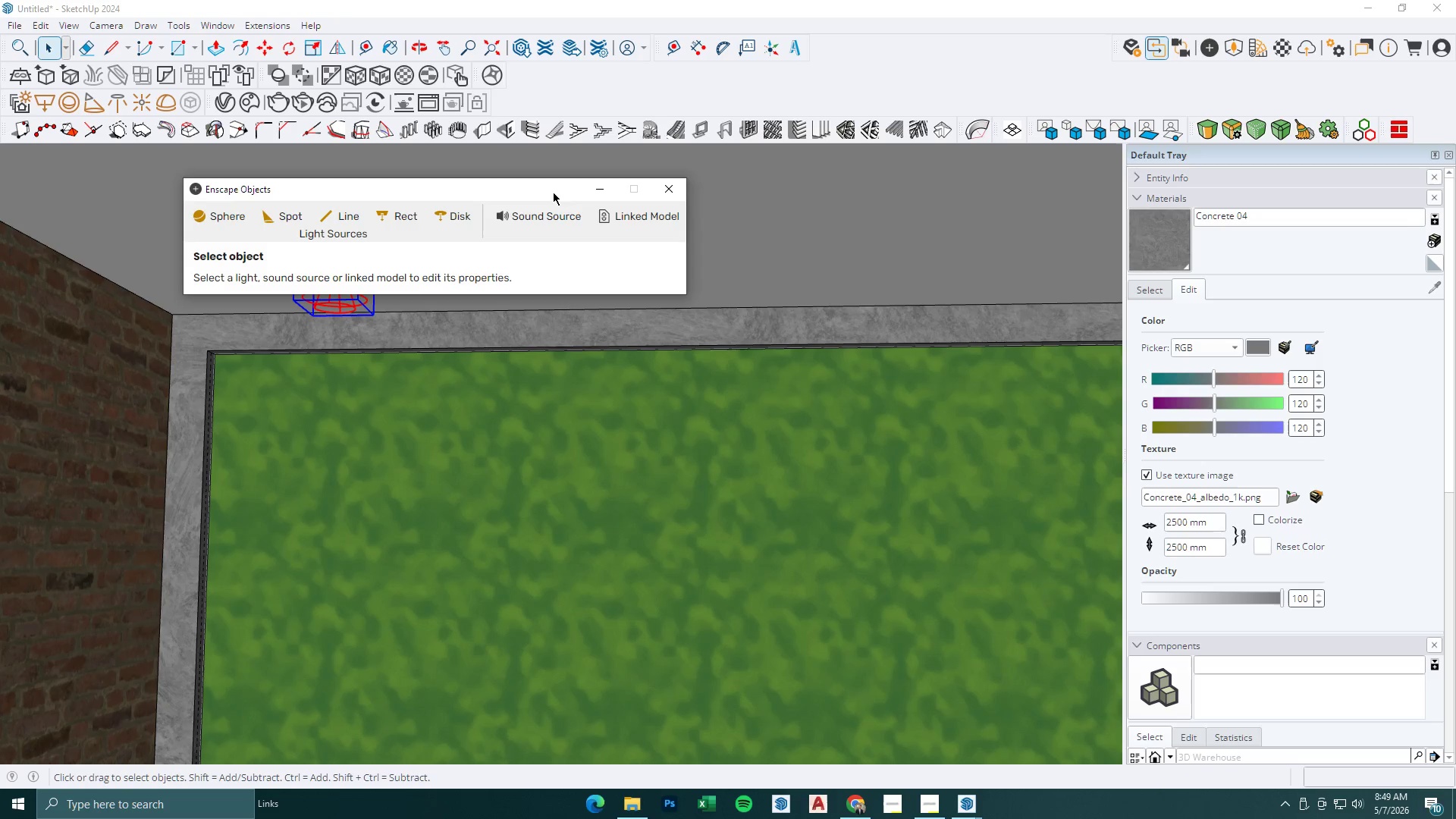 
left_click([644, 190])
 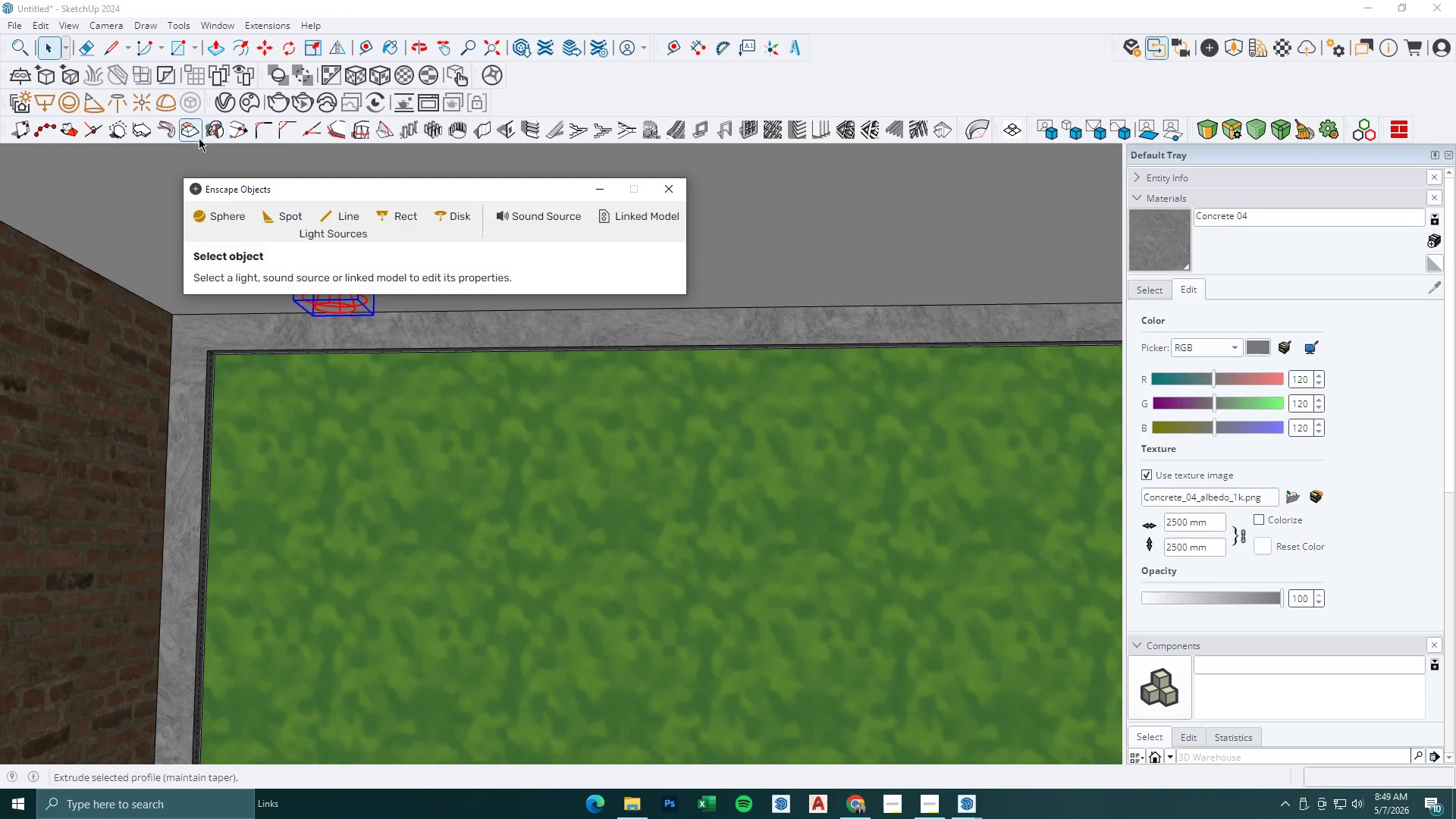 
mouse_move([96, 108])
 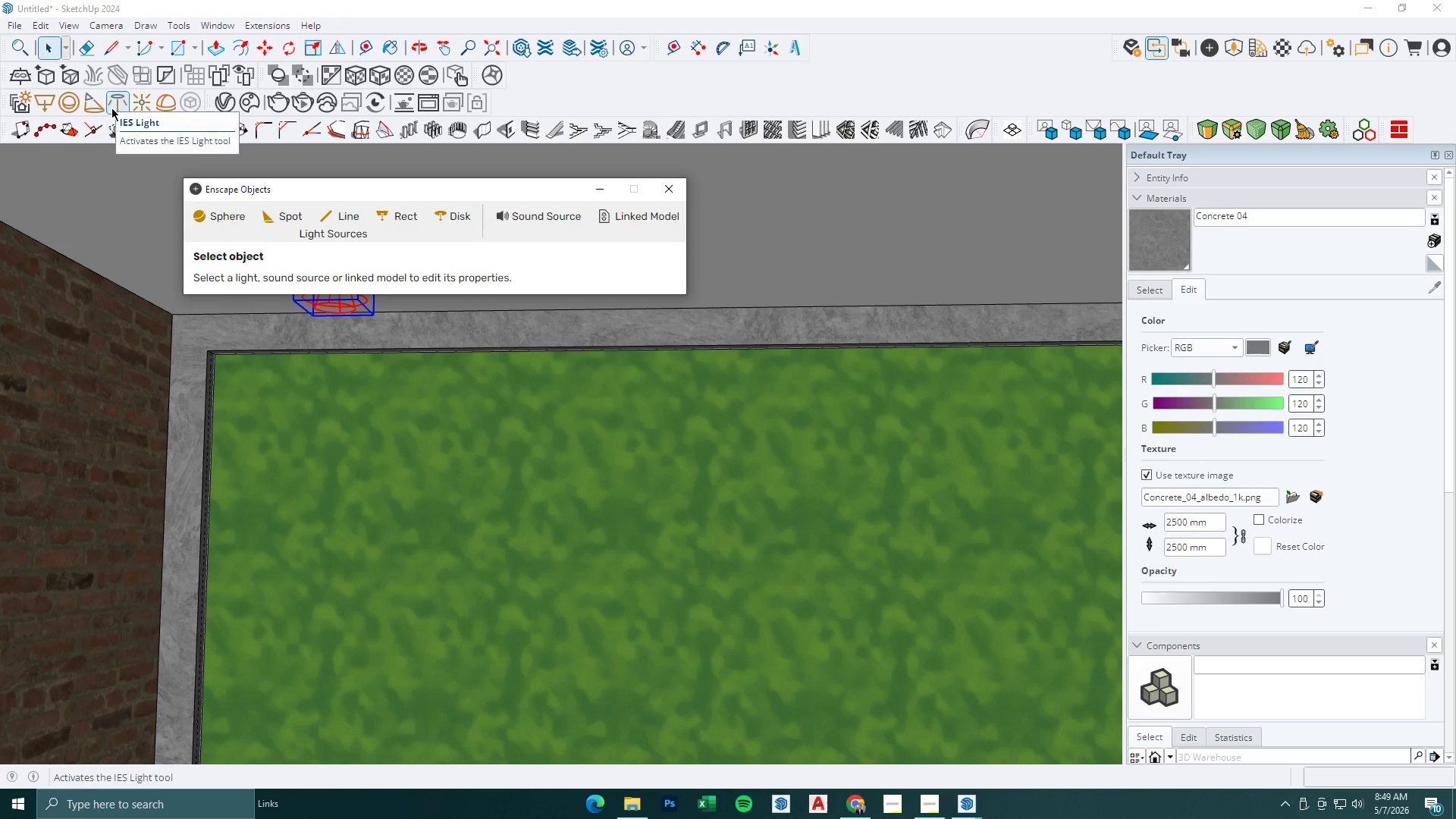 
left_click([669, 185])
 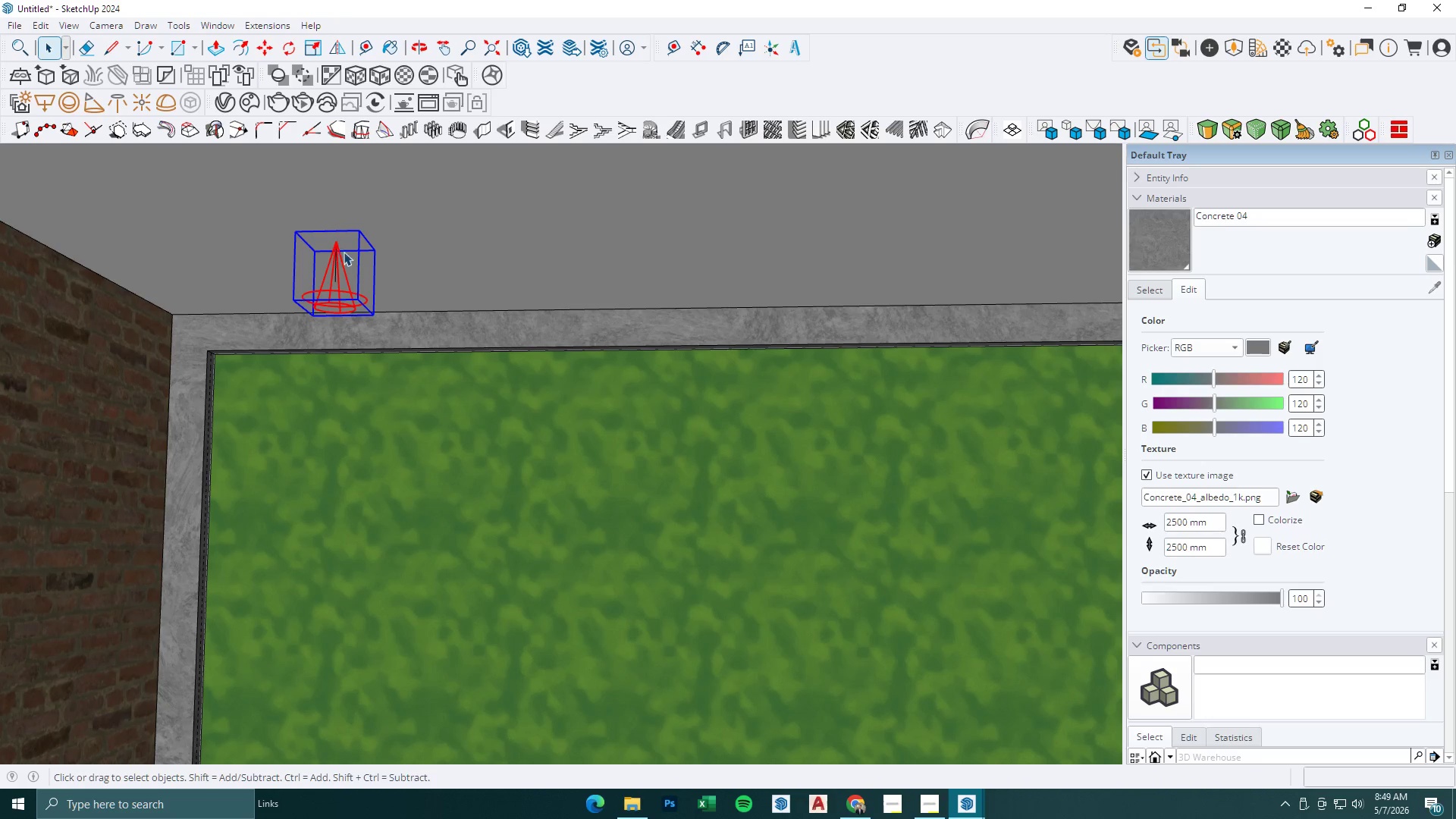 
left_click([347, 270])
 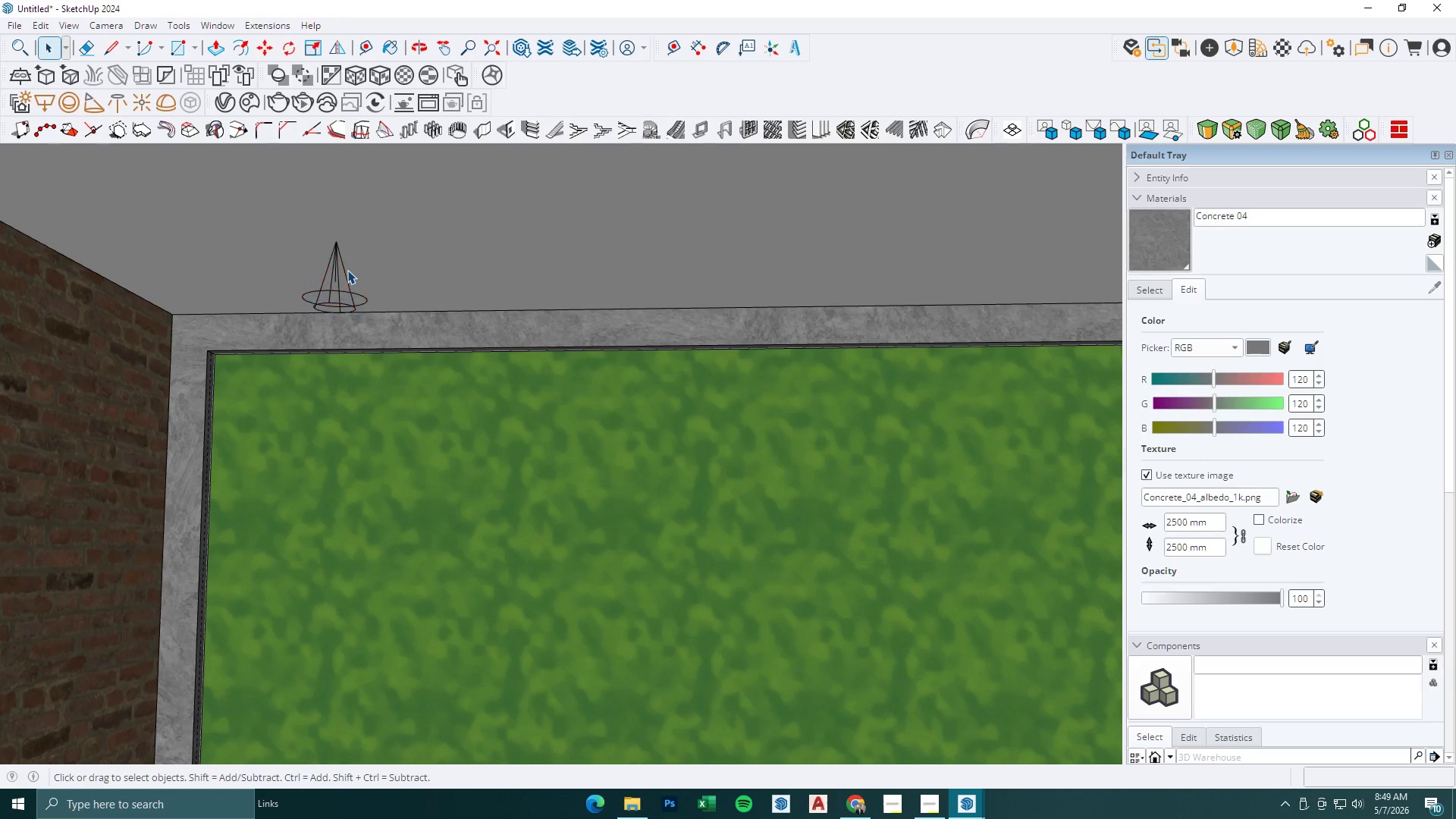 
key(Delete)
 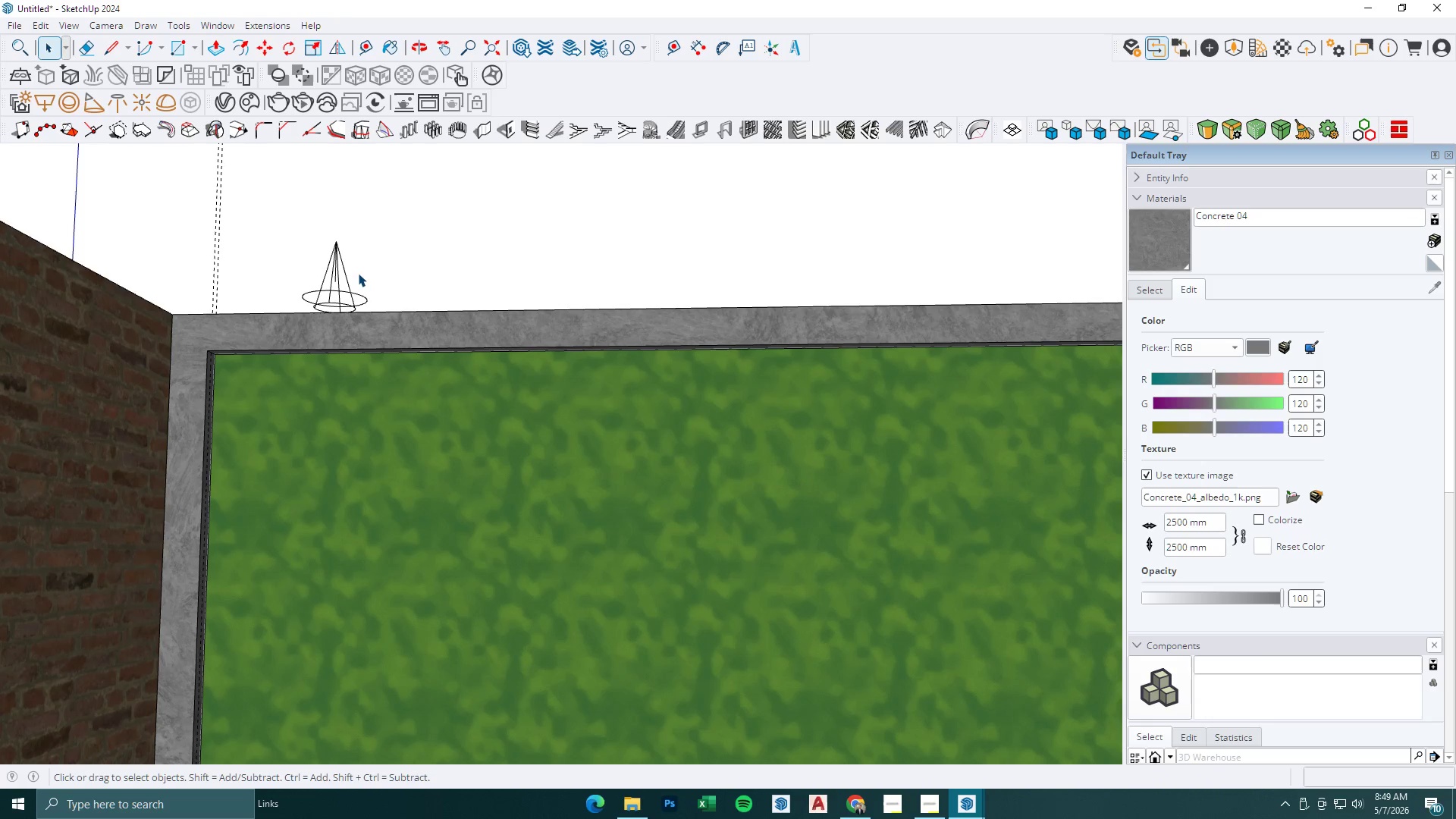 
key(Control+Z)
 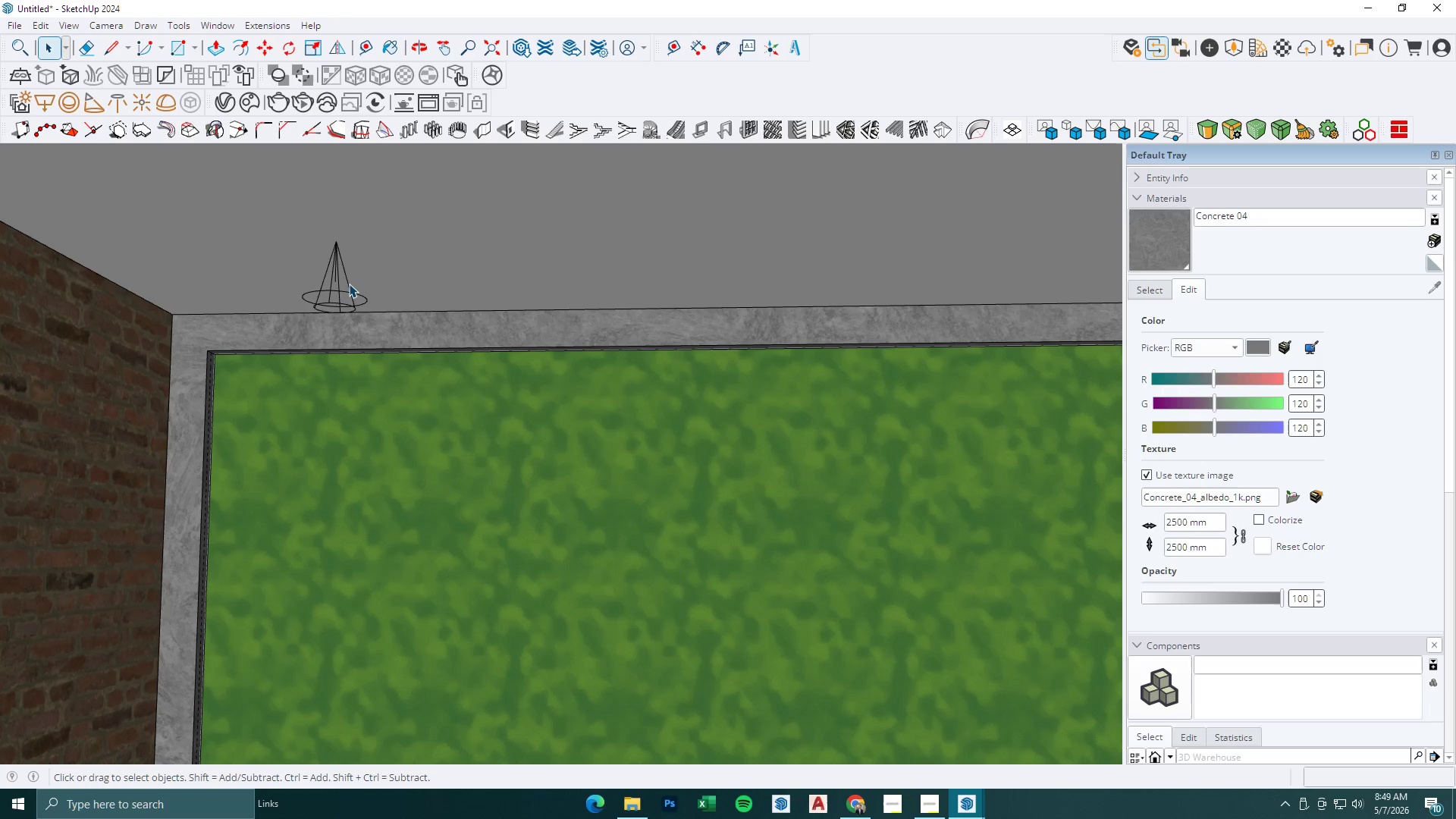 
left_click([347, 284])
 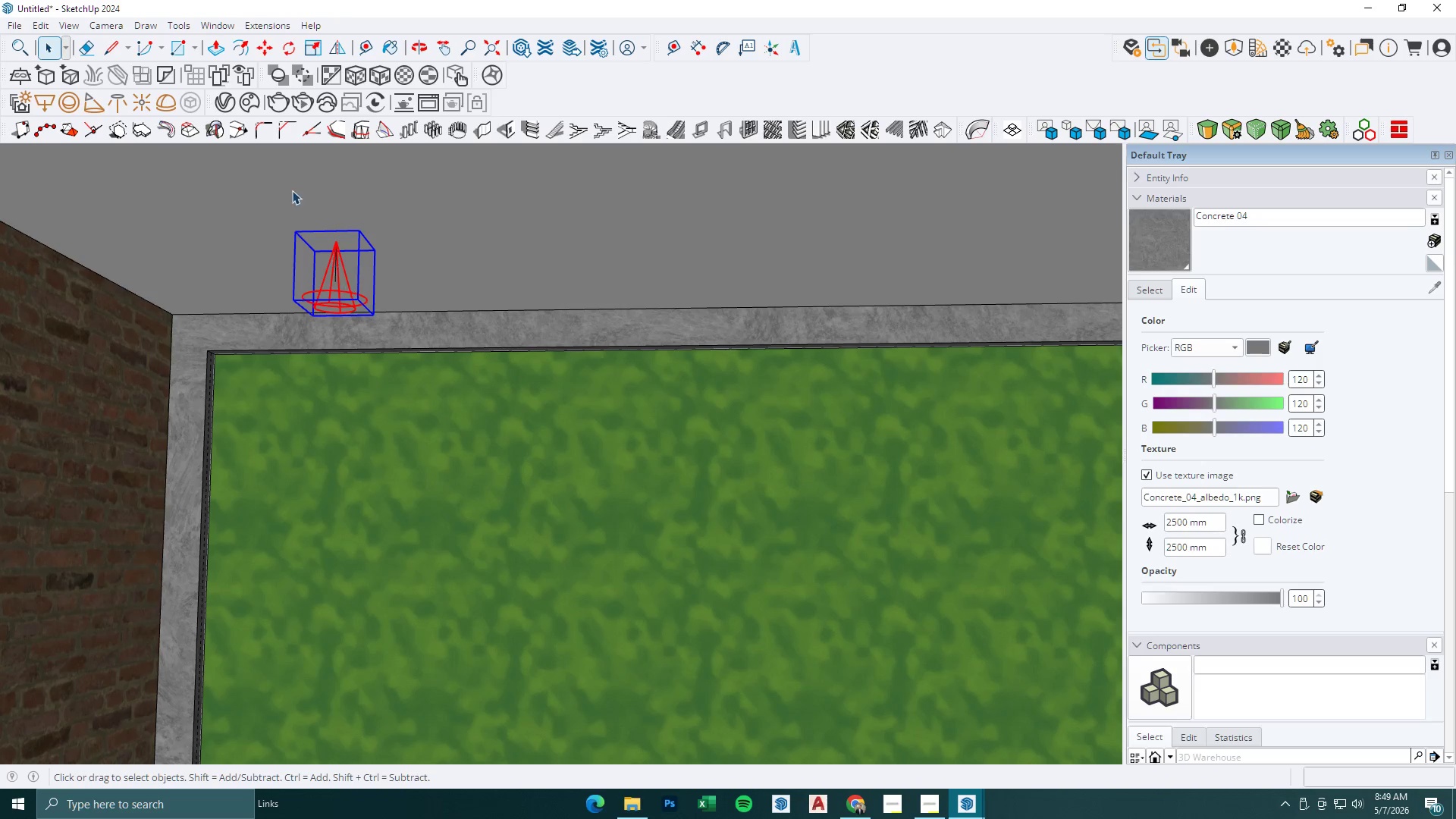 
key(Delete)
 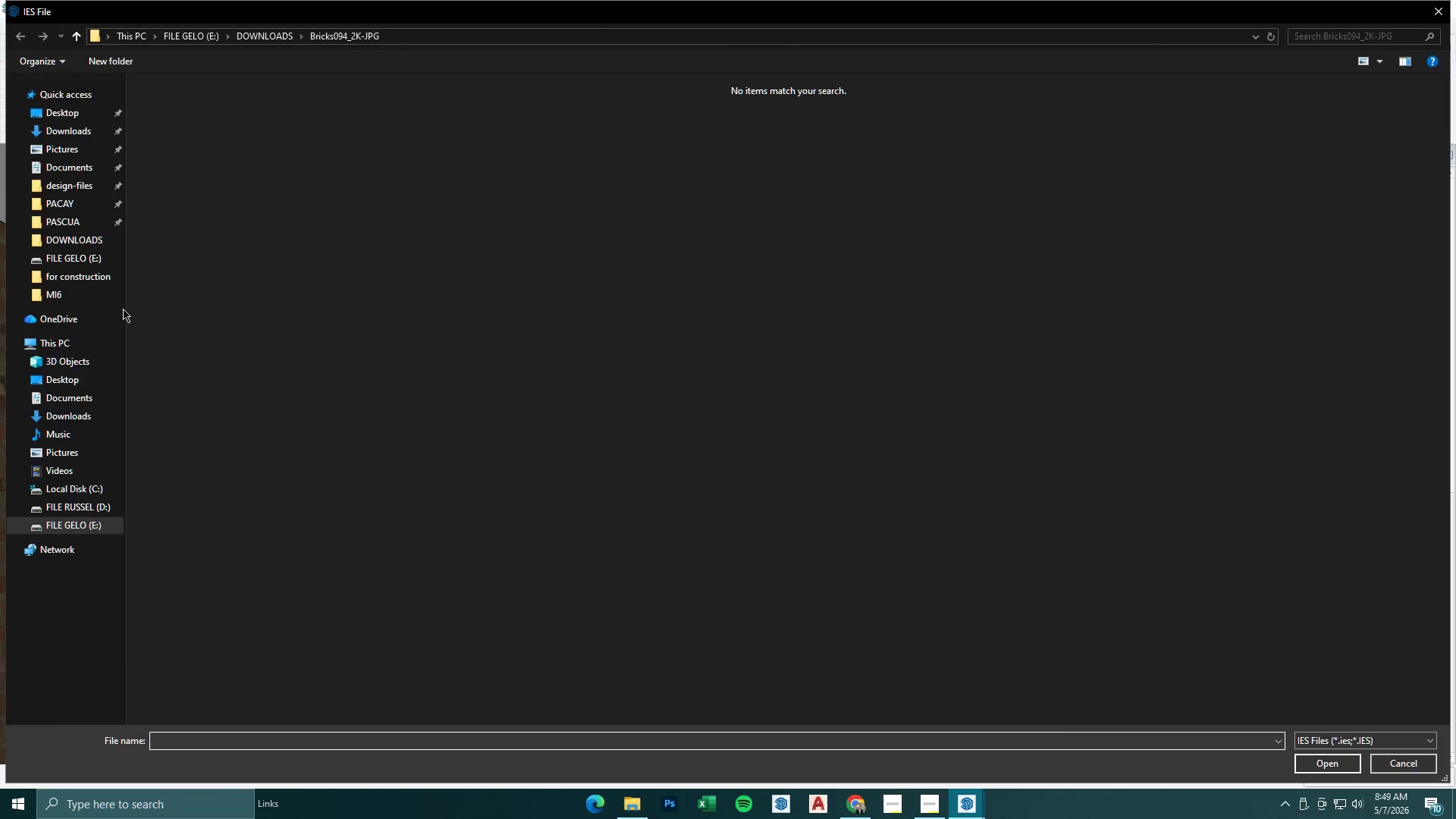 
left_click([85, 524])
 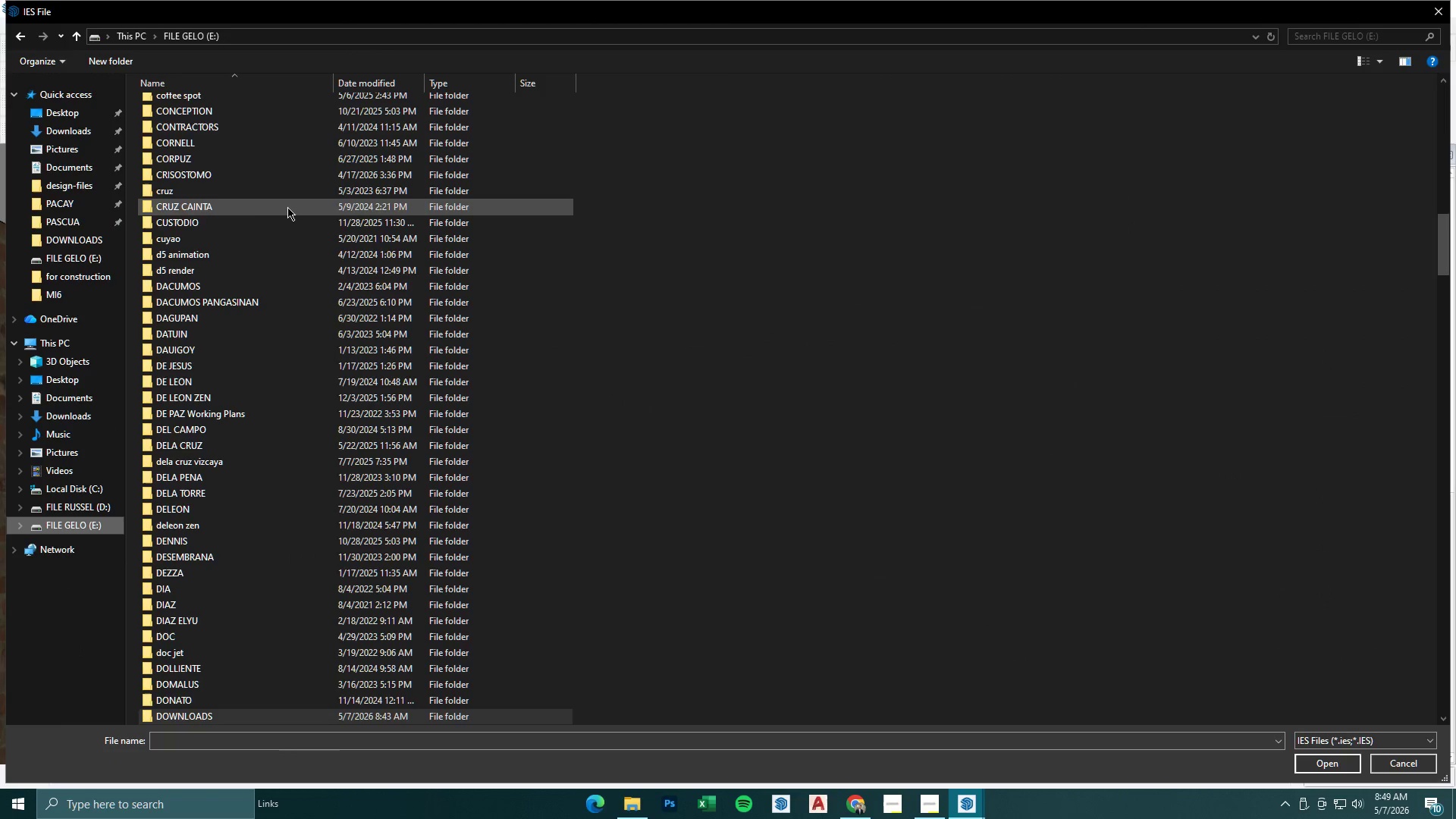 
left_click([246, 227])
 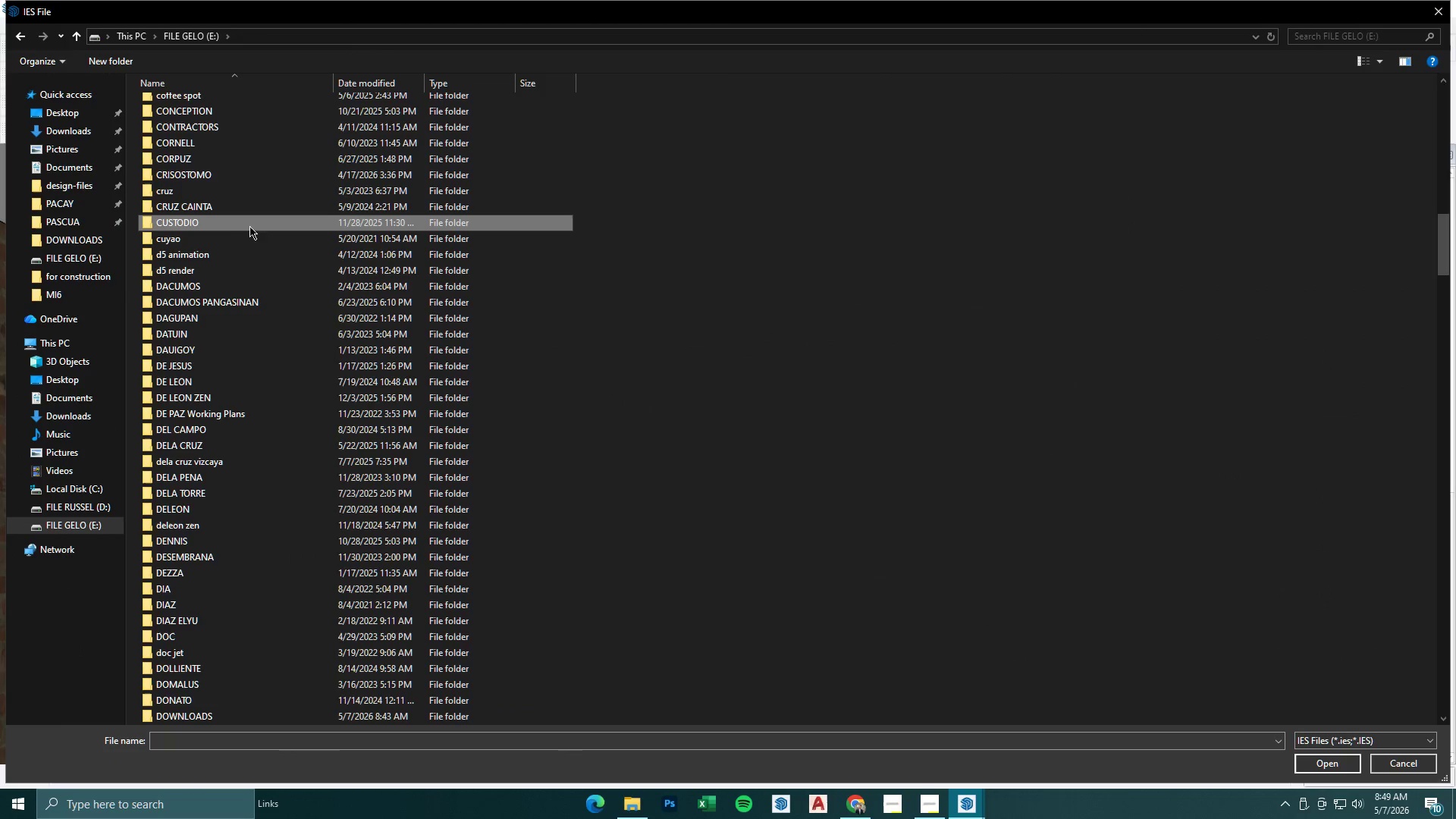 
key(S)
 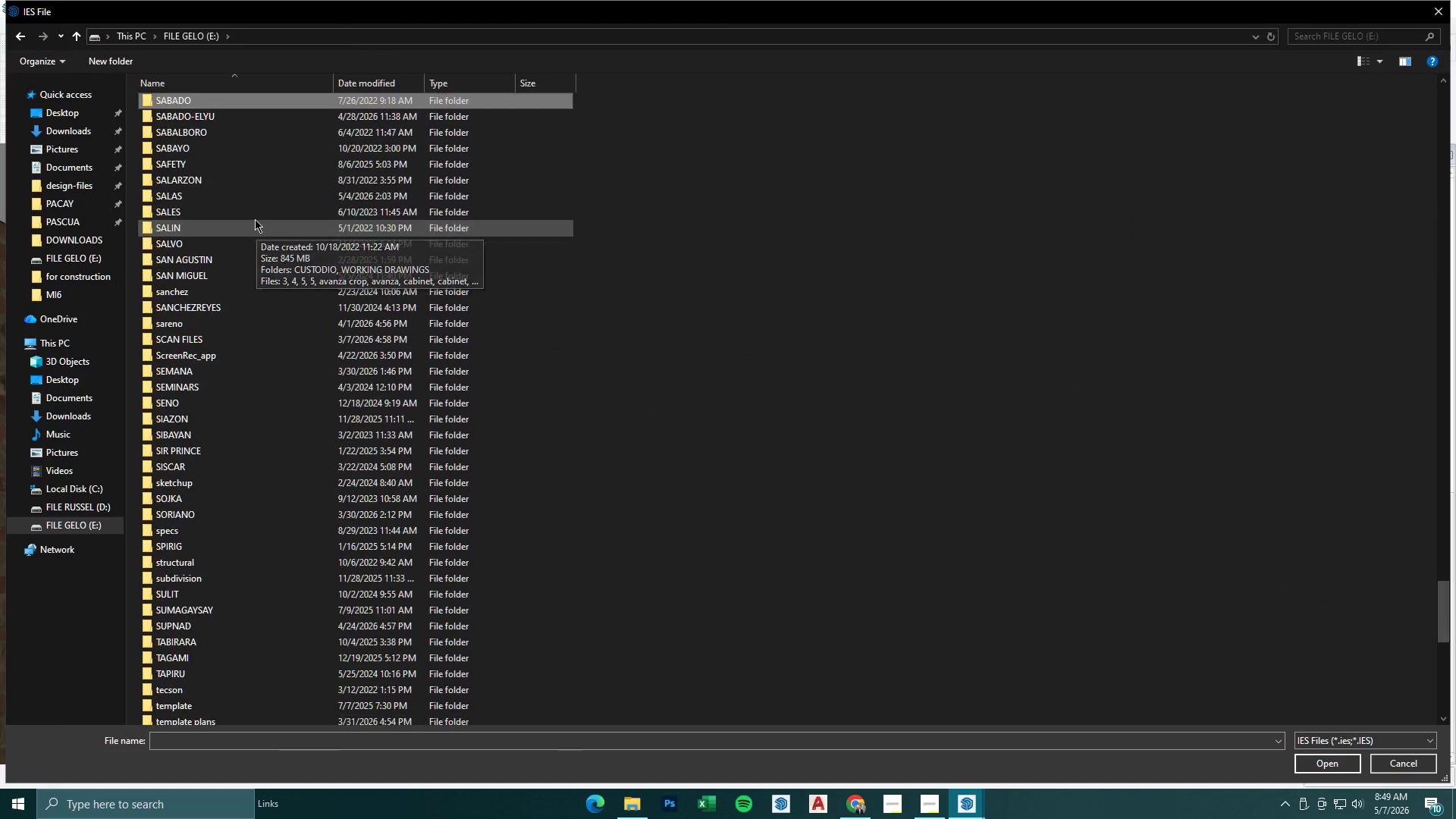 
type(ssssss)
 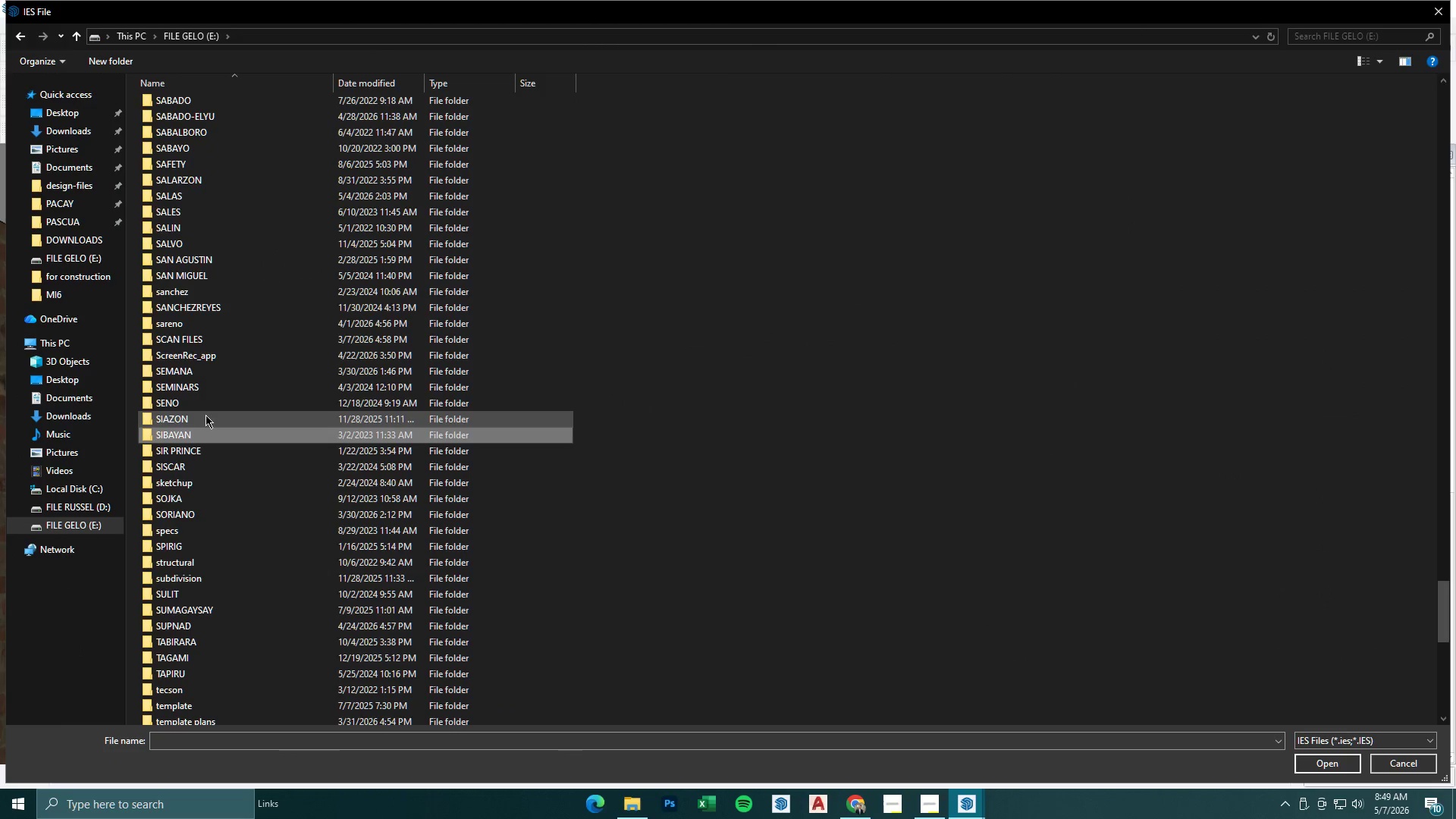 
hold_key(key=S, duration=0.67)
 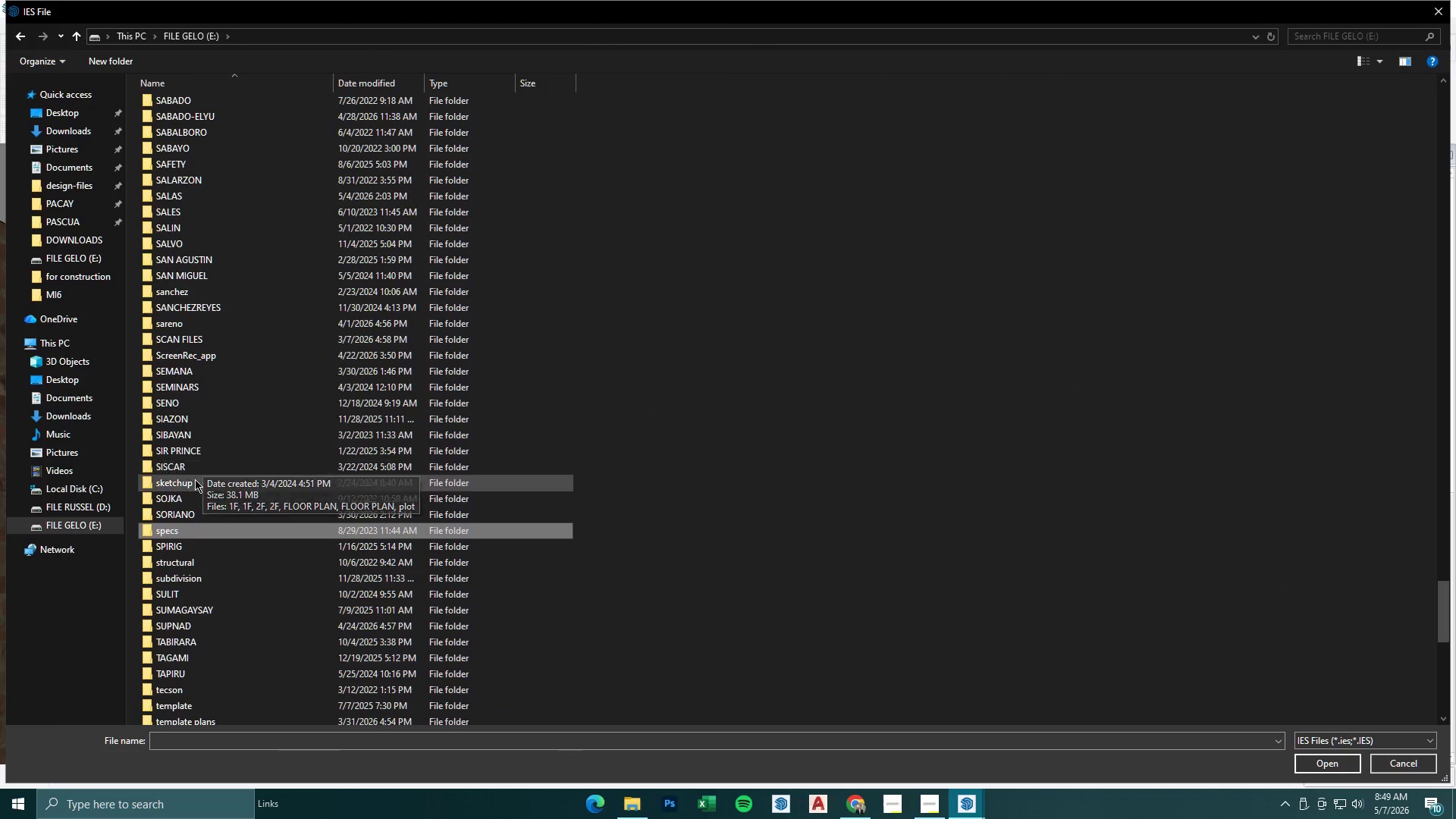 
double_click([195, 479])
 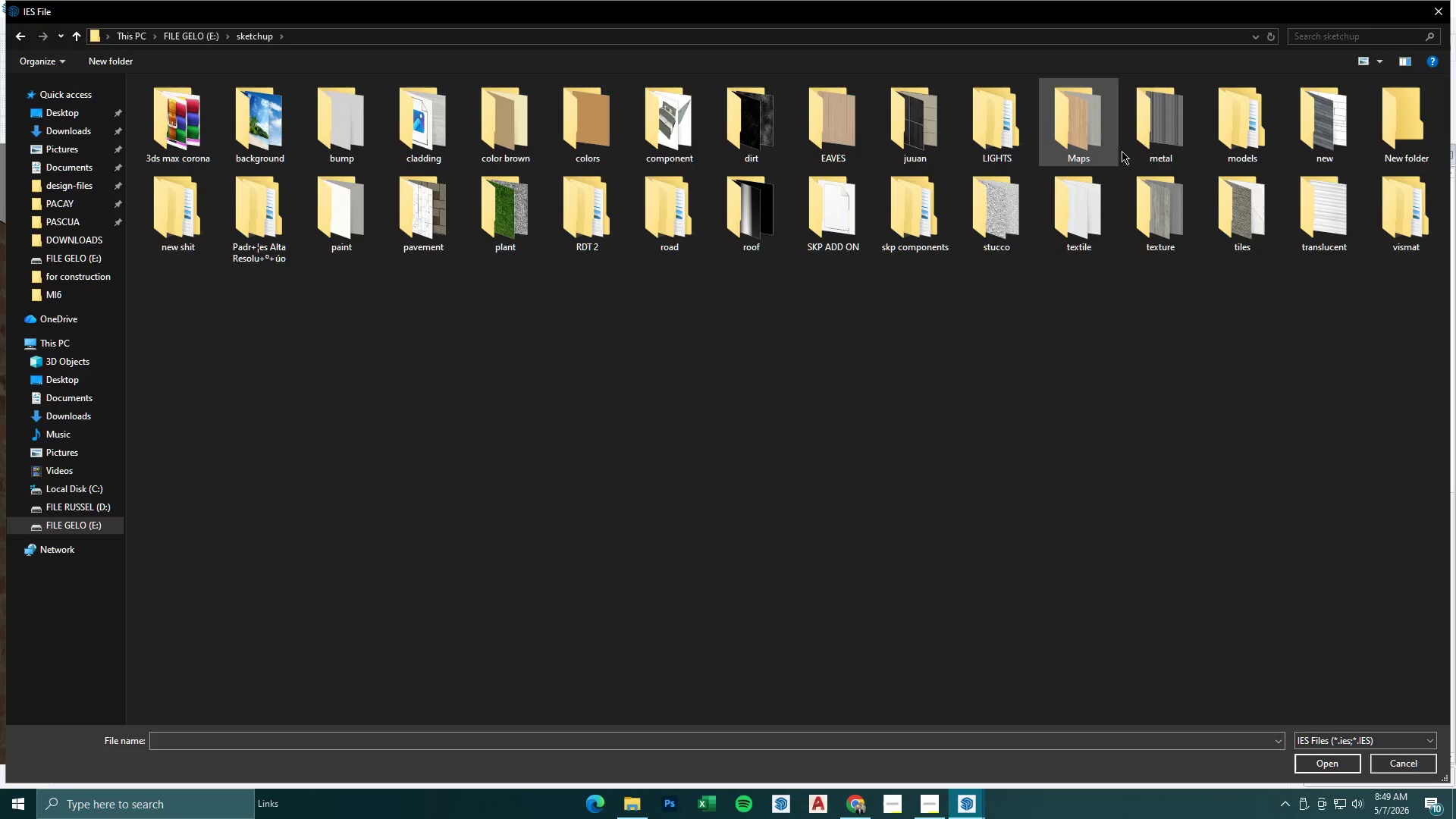 
left_click([1012, 126])
 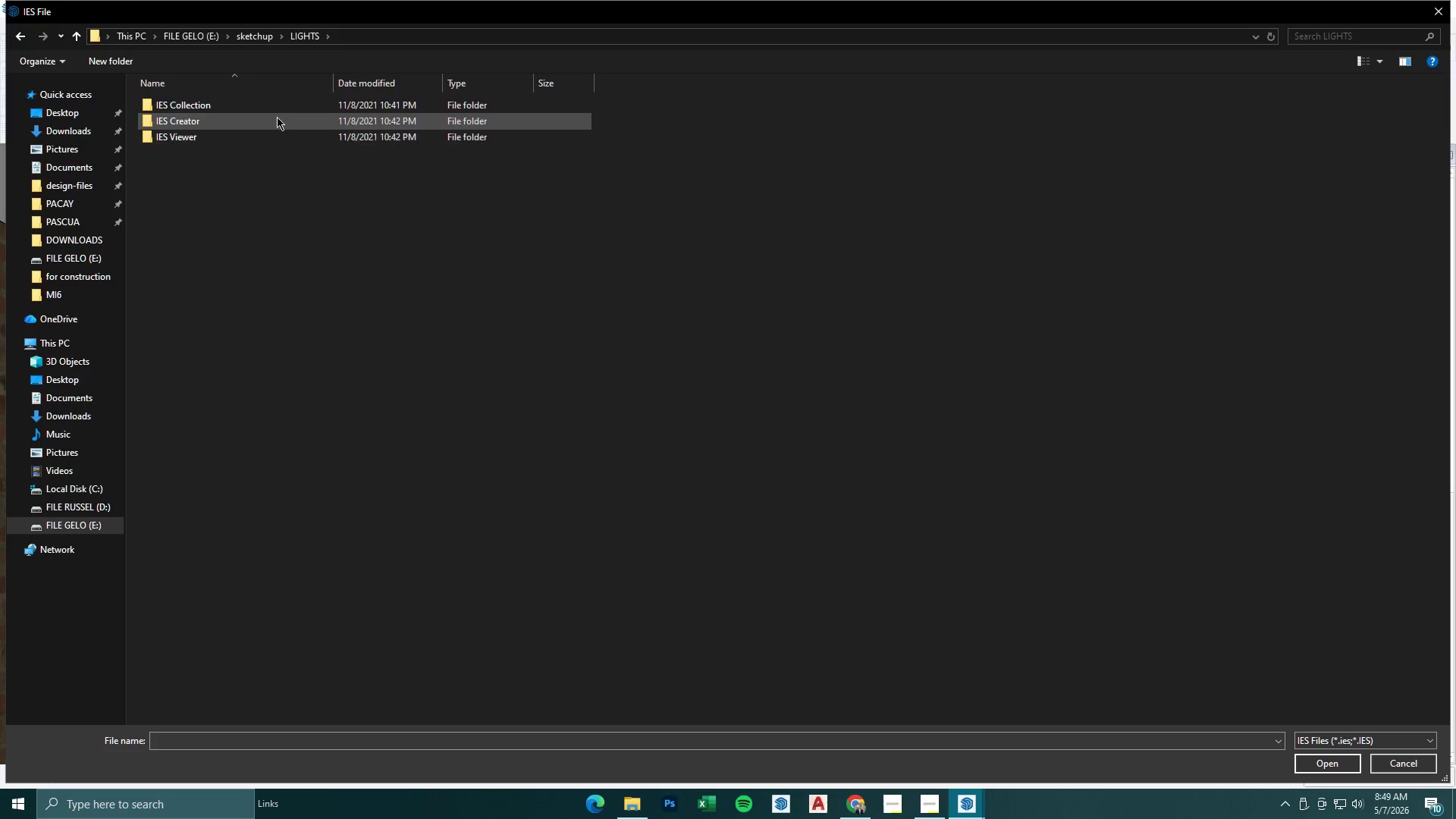 
double_click([266, 108])
 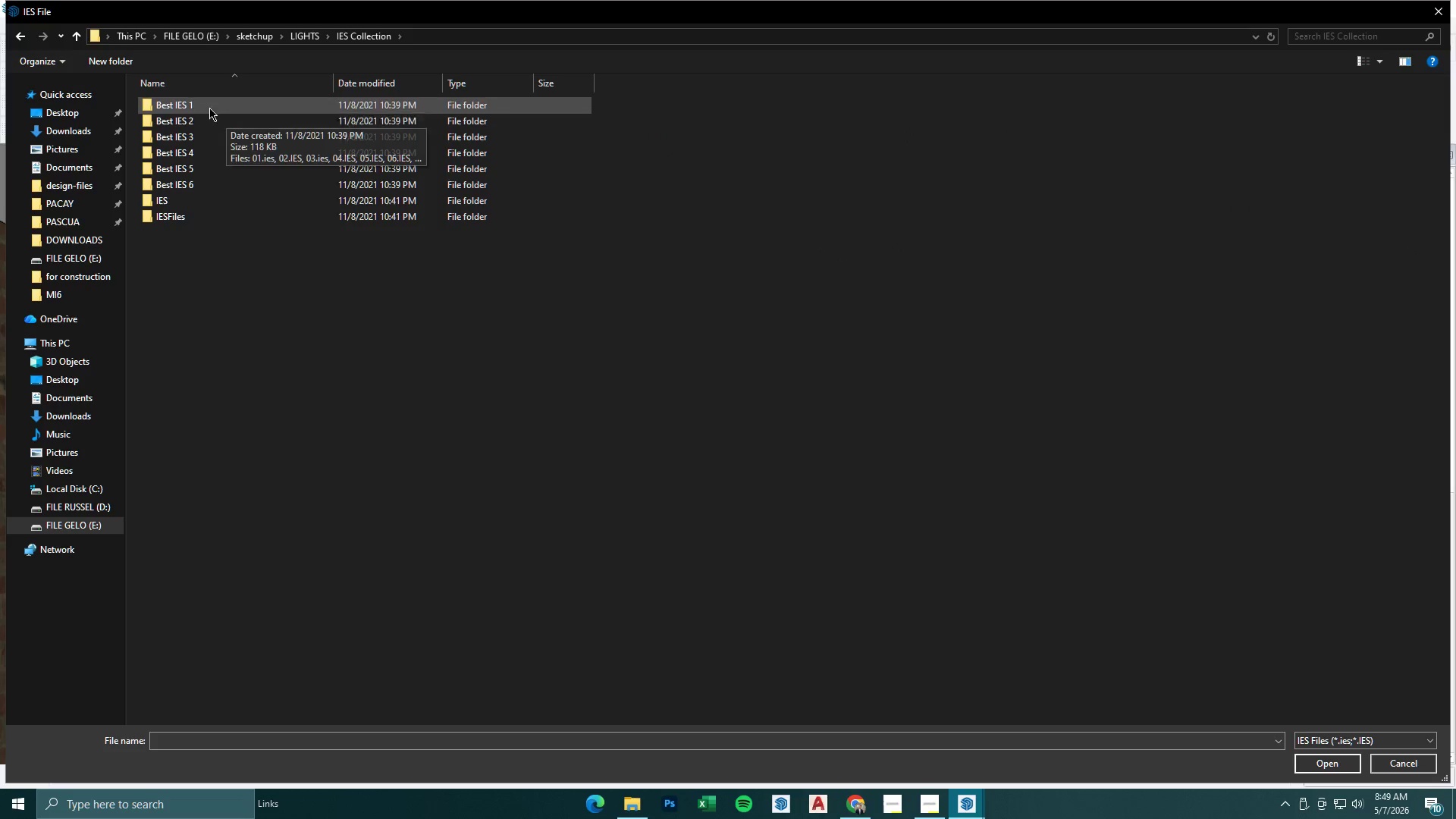 
double_click([209, 106])
 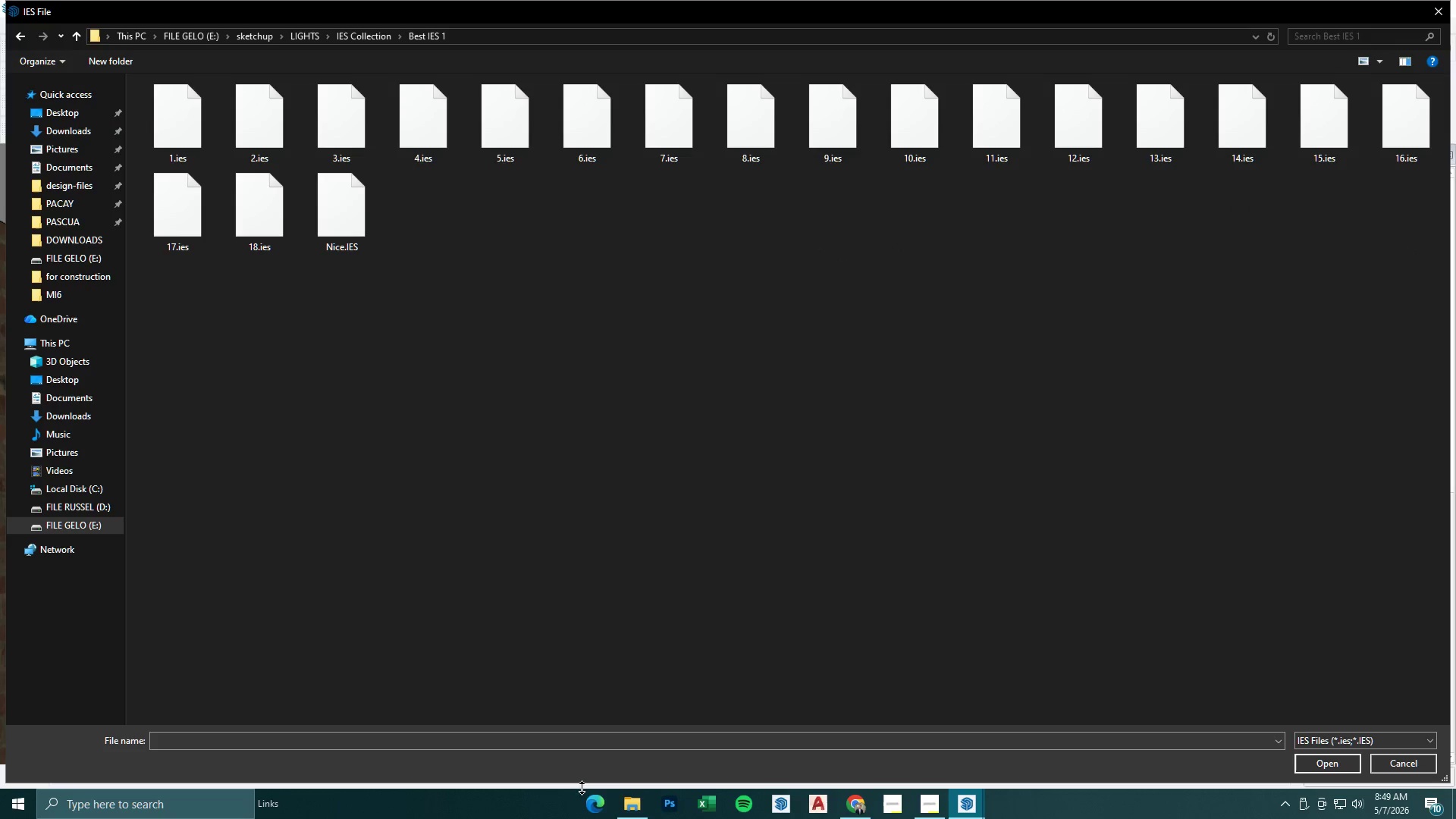 
left_click([641, 805])
 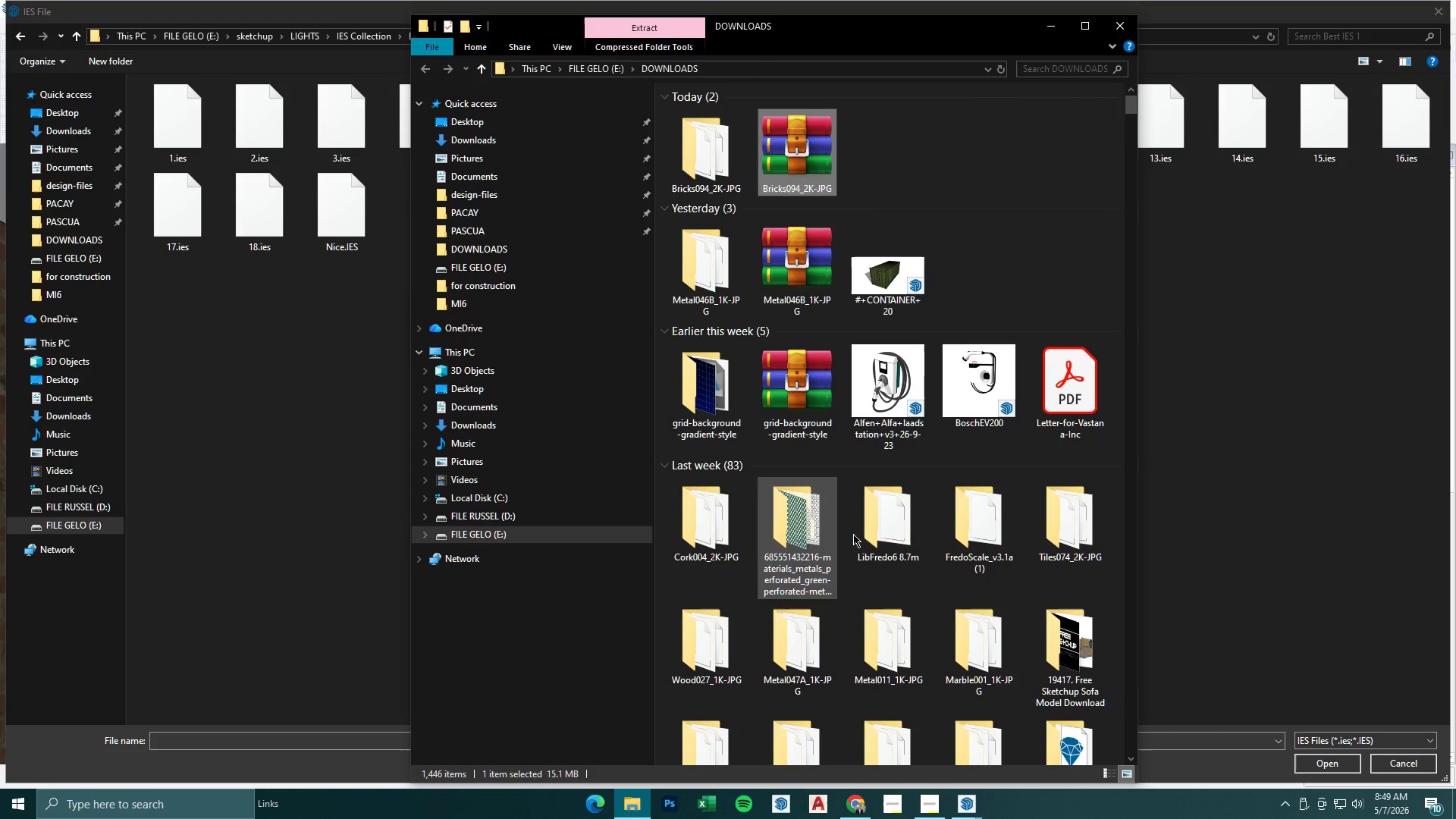 
double_click([868, 518])
 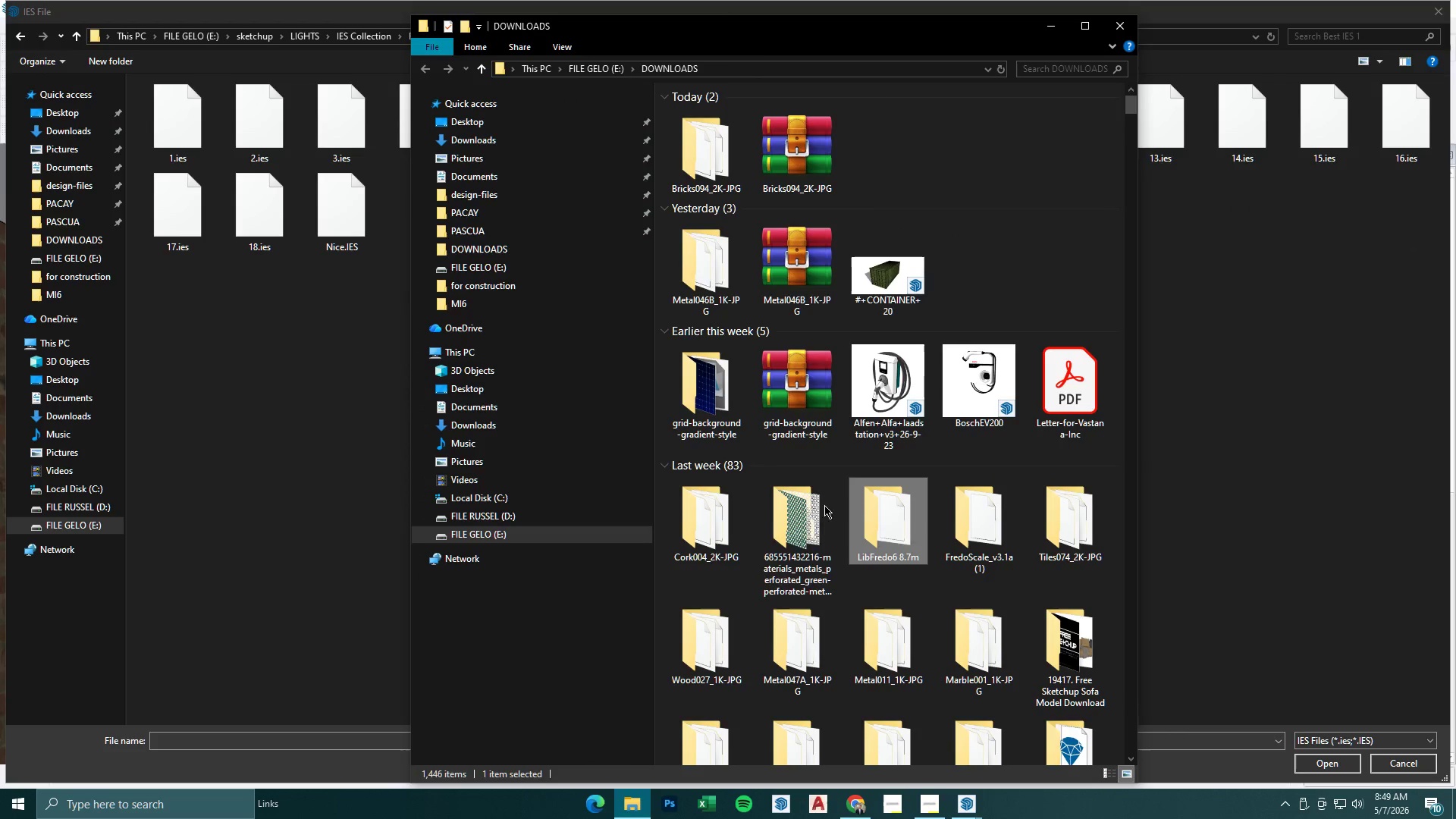 
left_click([814, 504])
 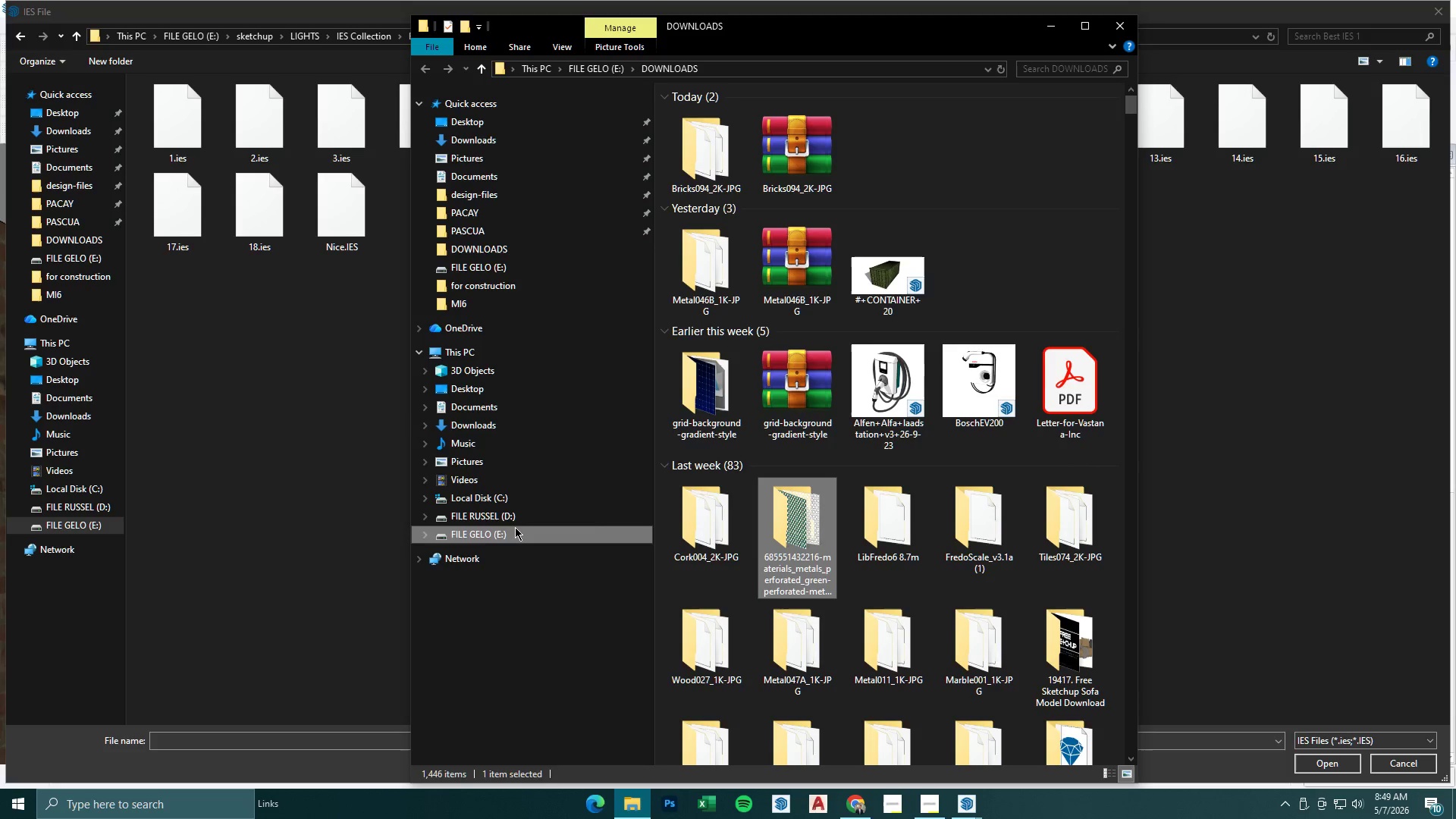 
wait(6.2)
 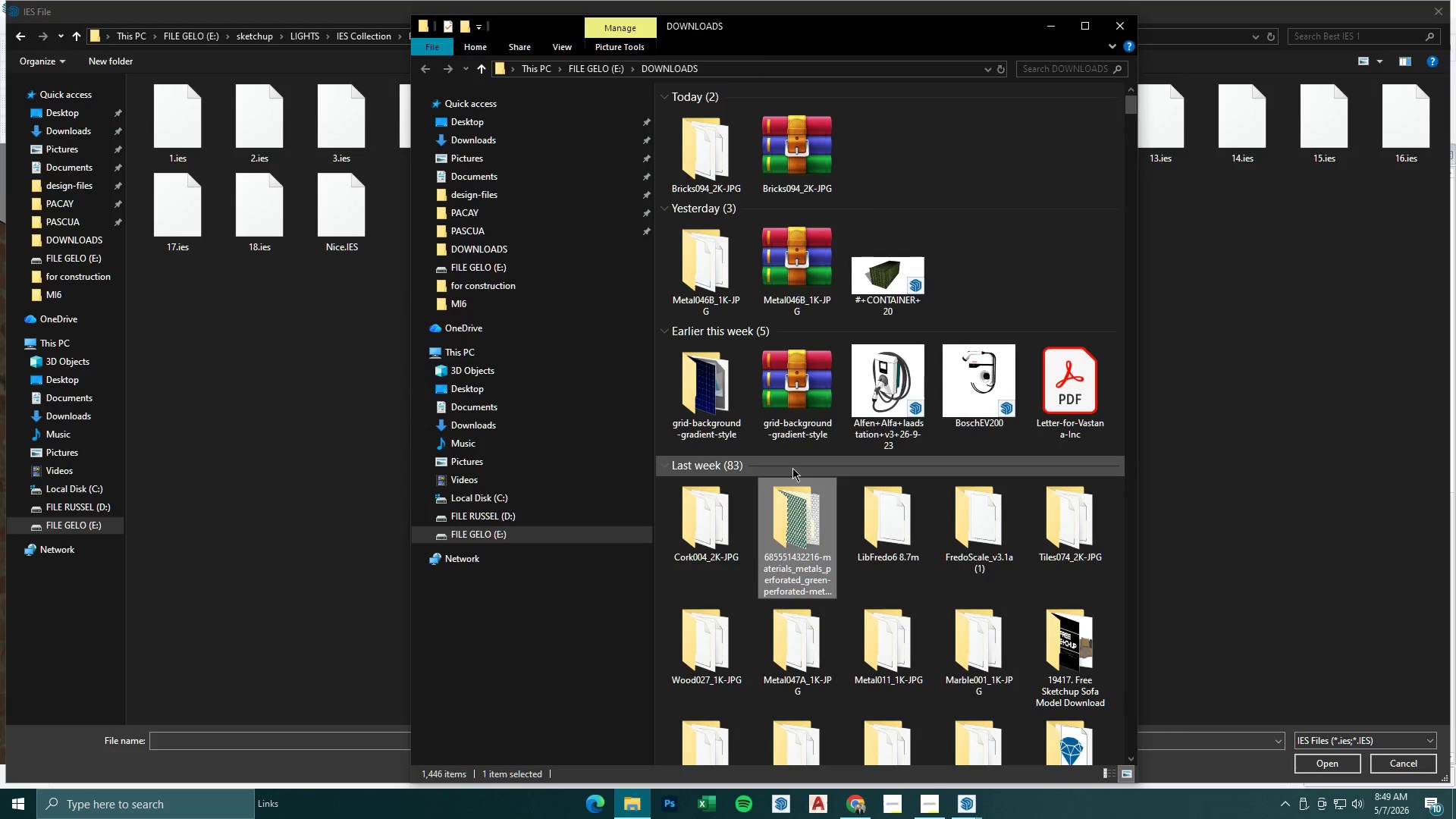 
left_click([885, 518])
 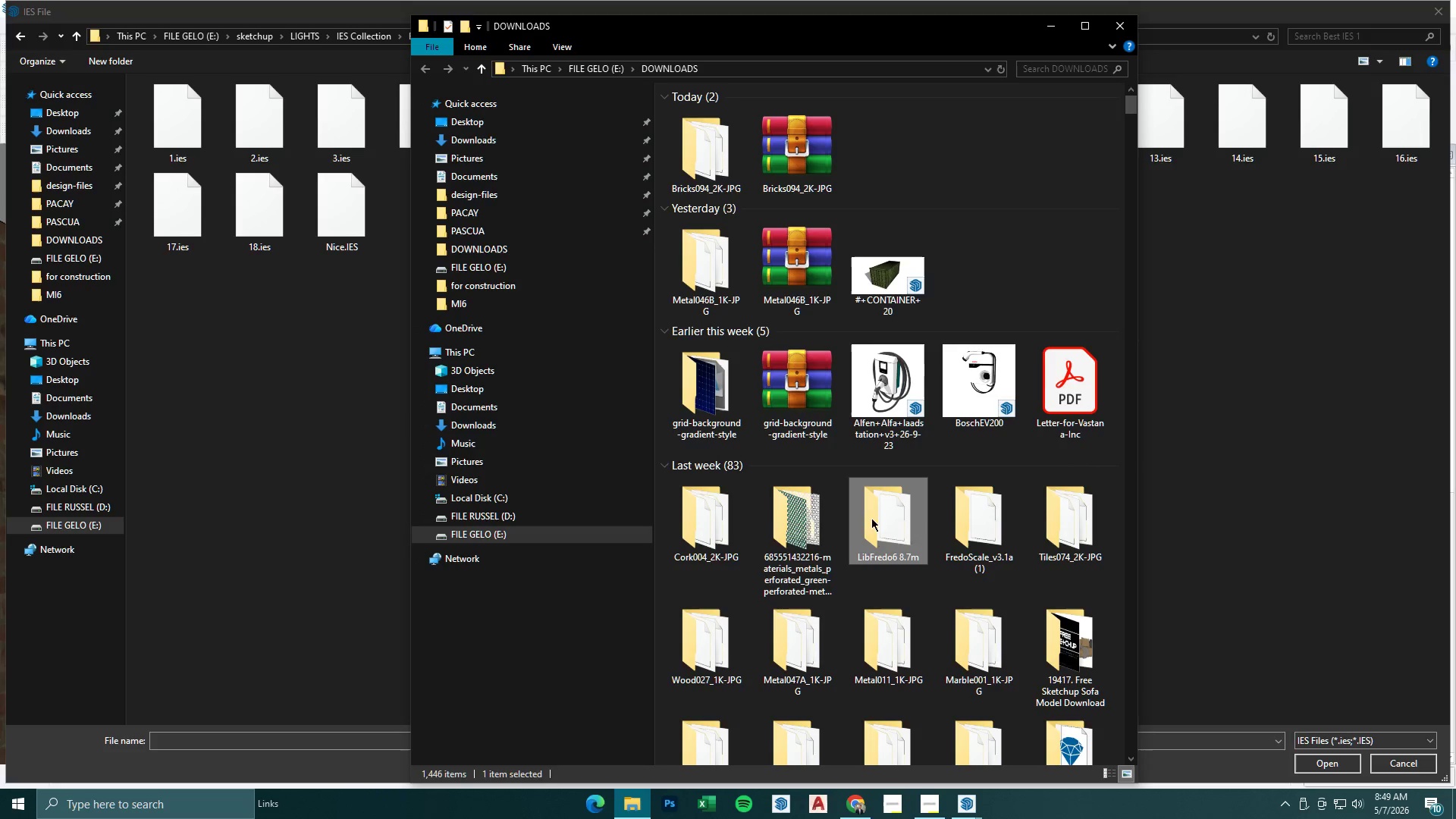 
double_click([801, 521])
 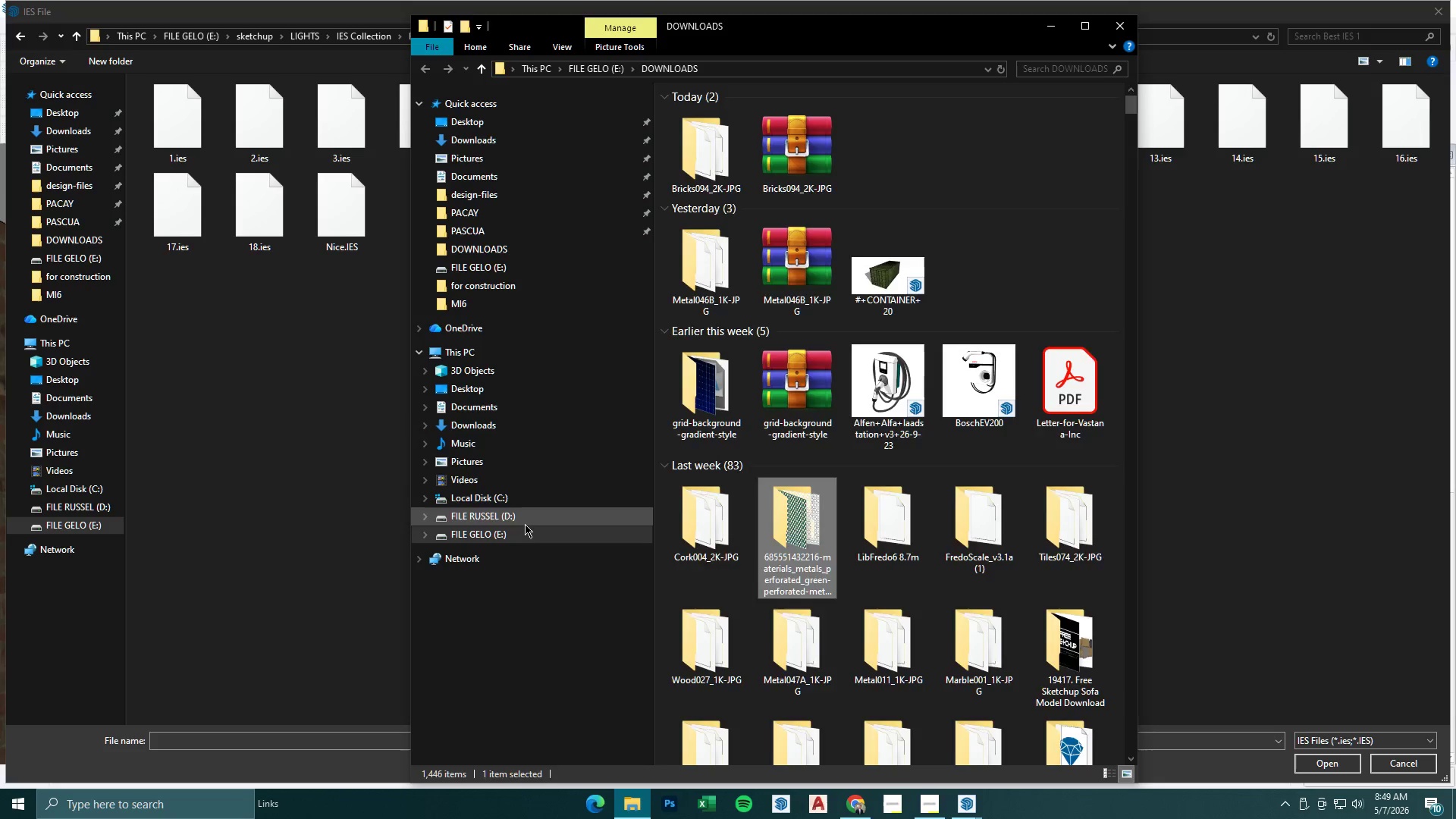 
double_click([526, 534])
 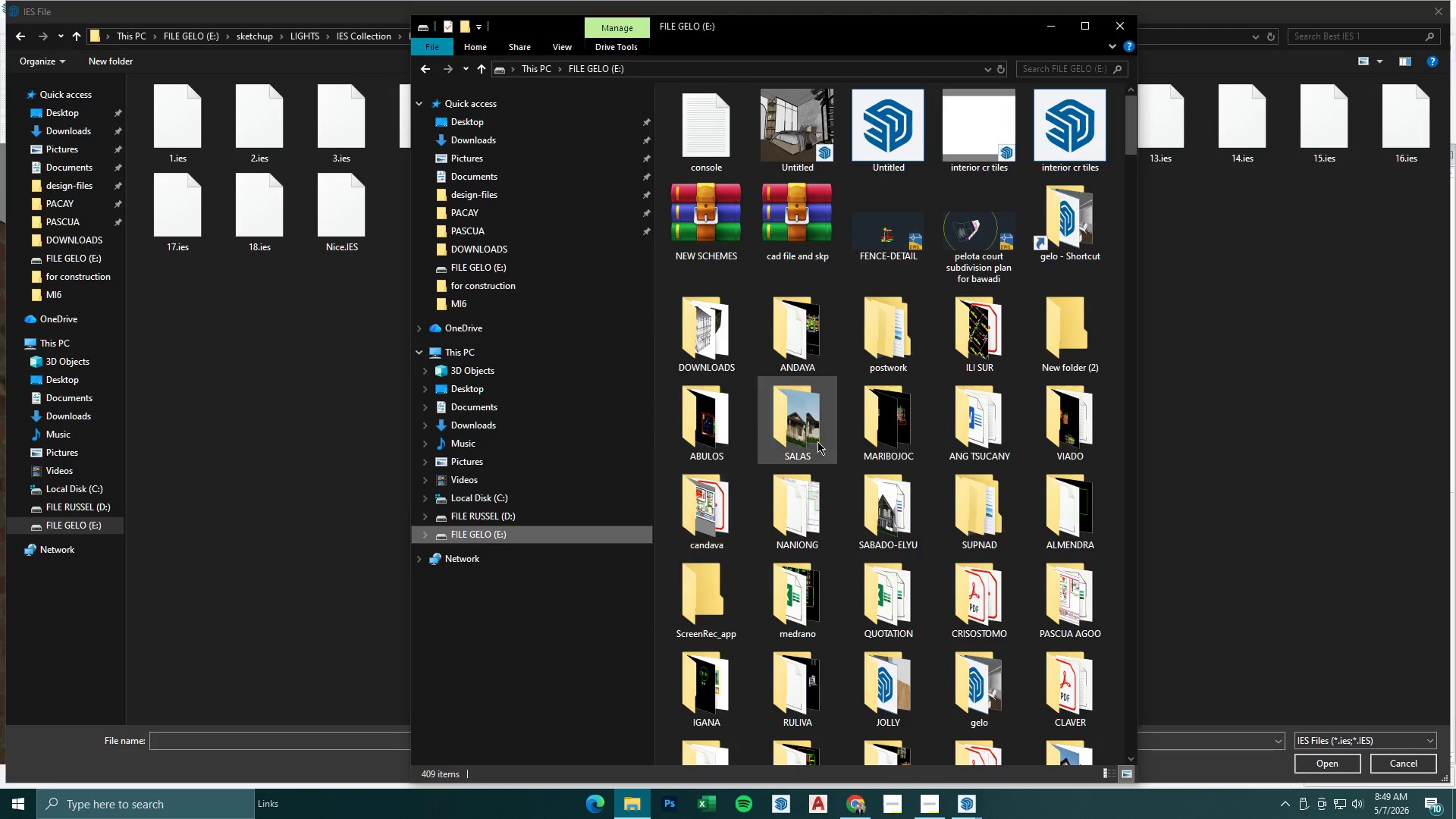 
triple_click([842, 440])
 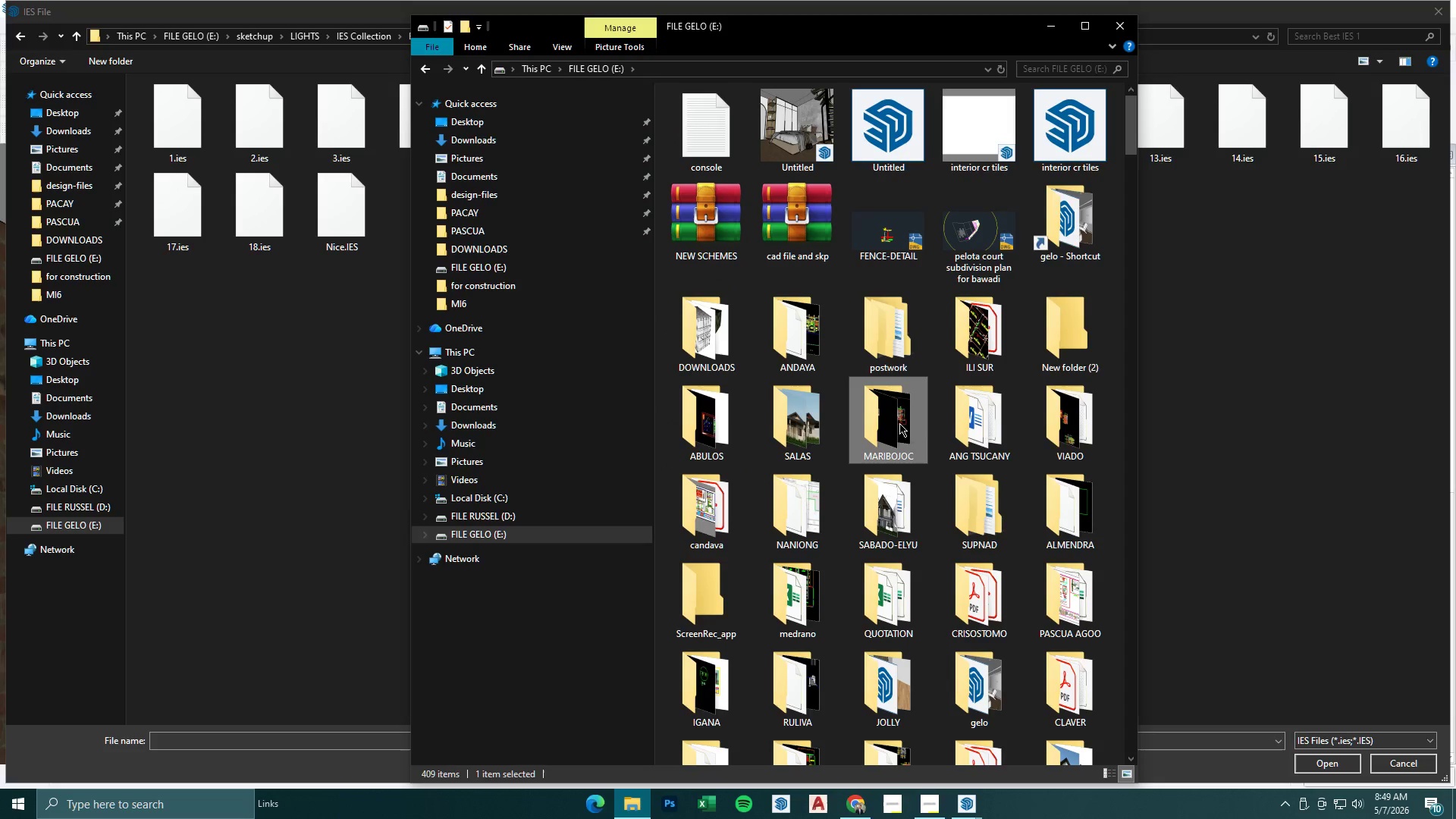 
double_click([886, 338])
 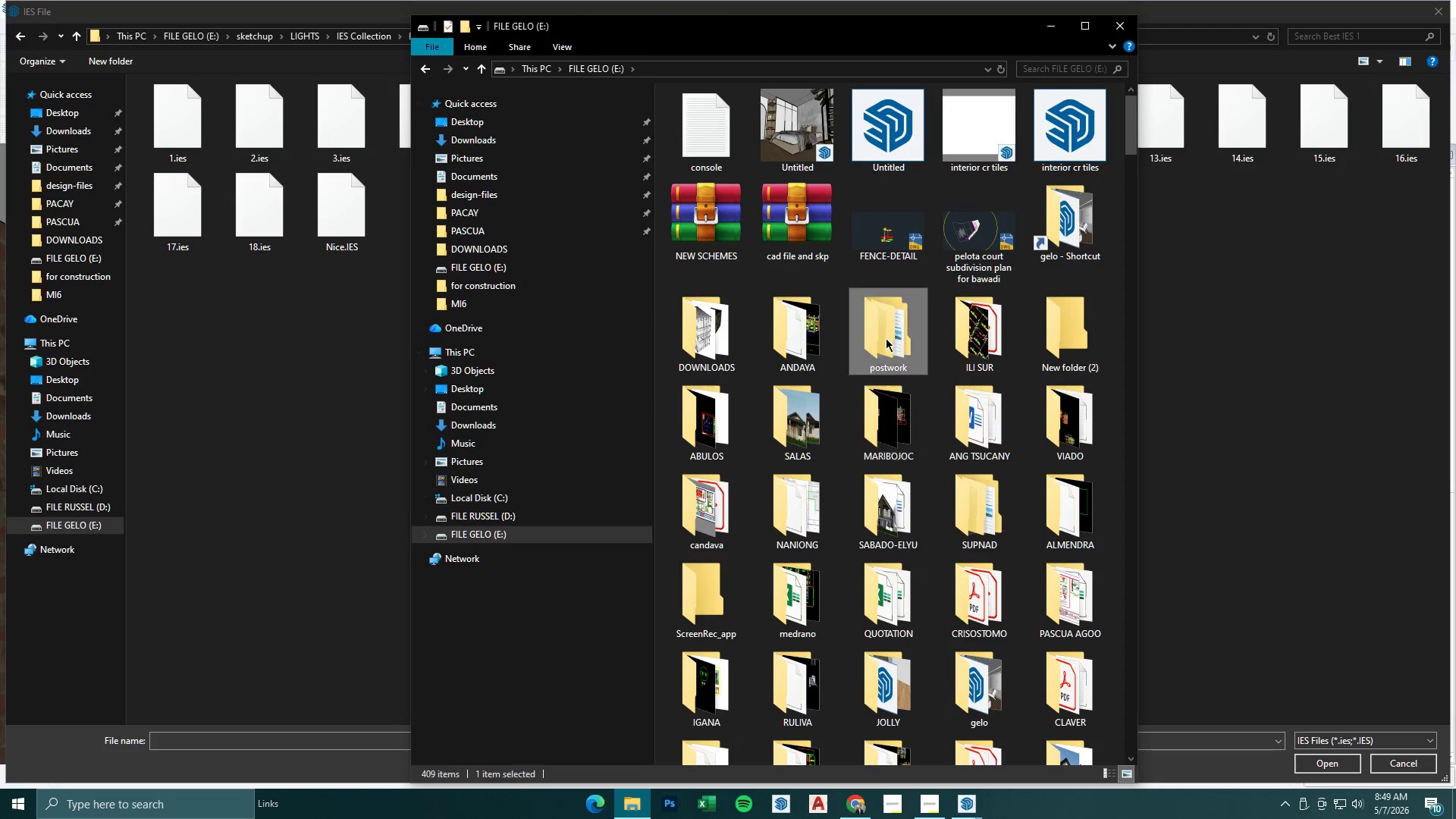 
type(ssss)
 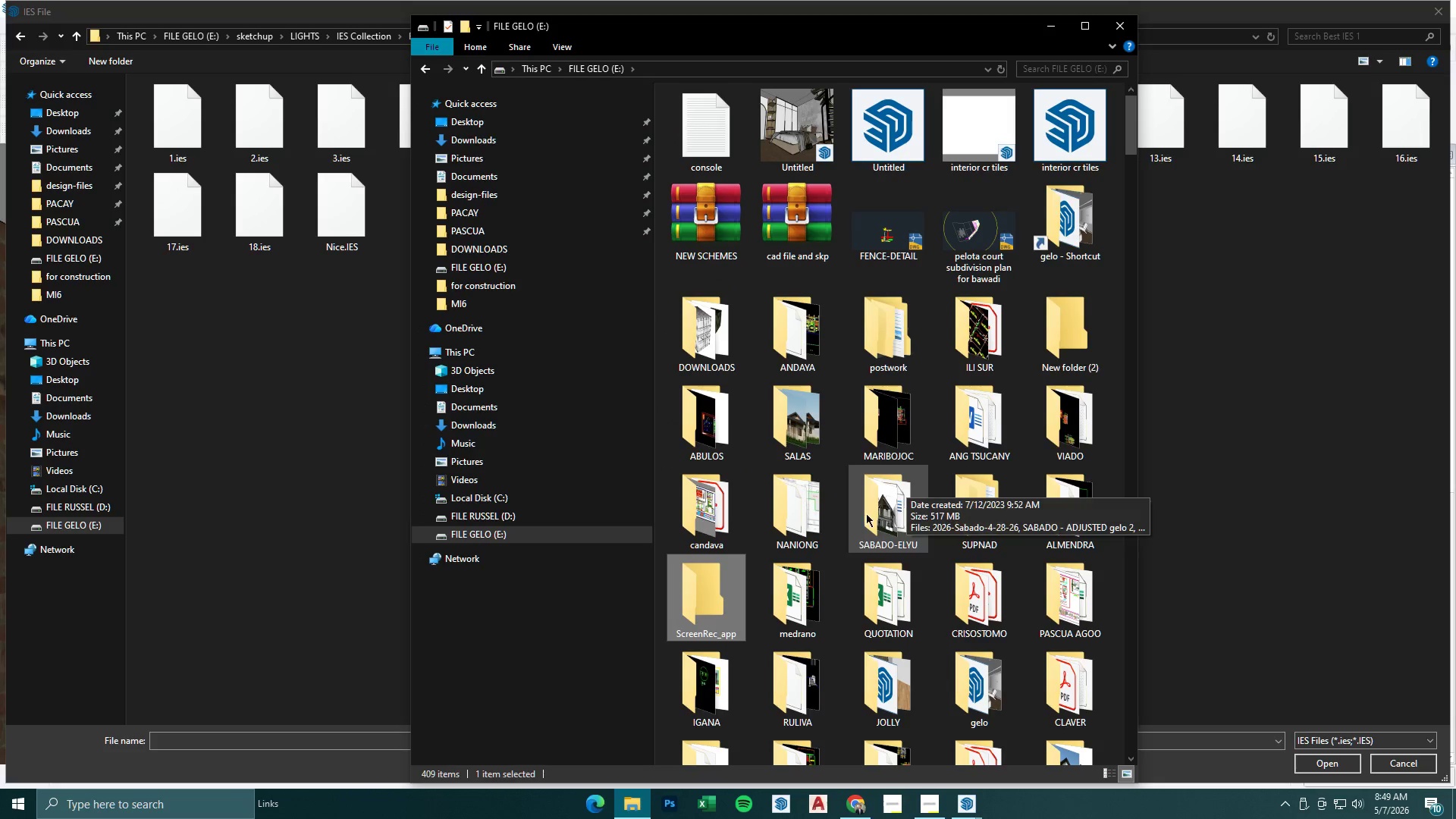 
type(ssss)
 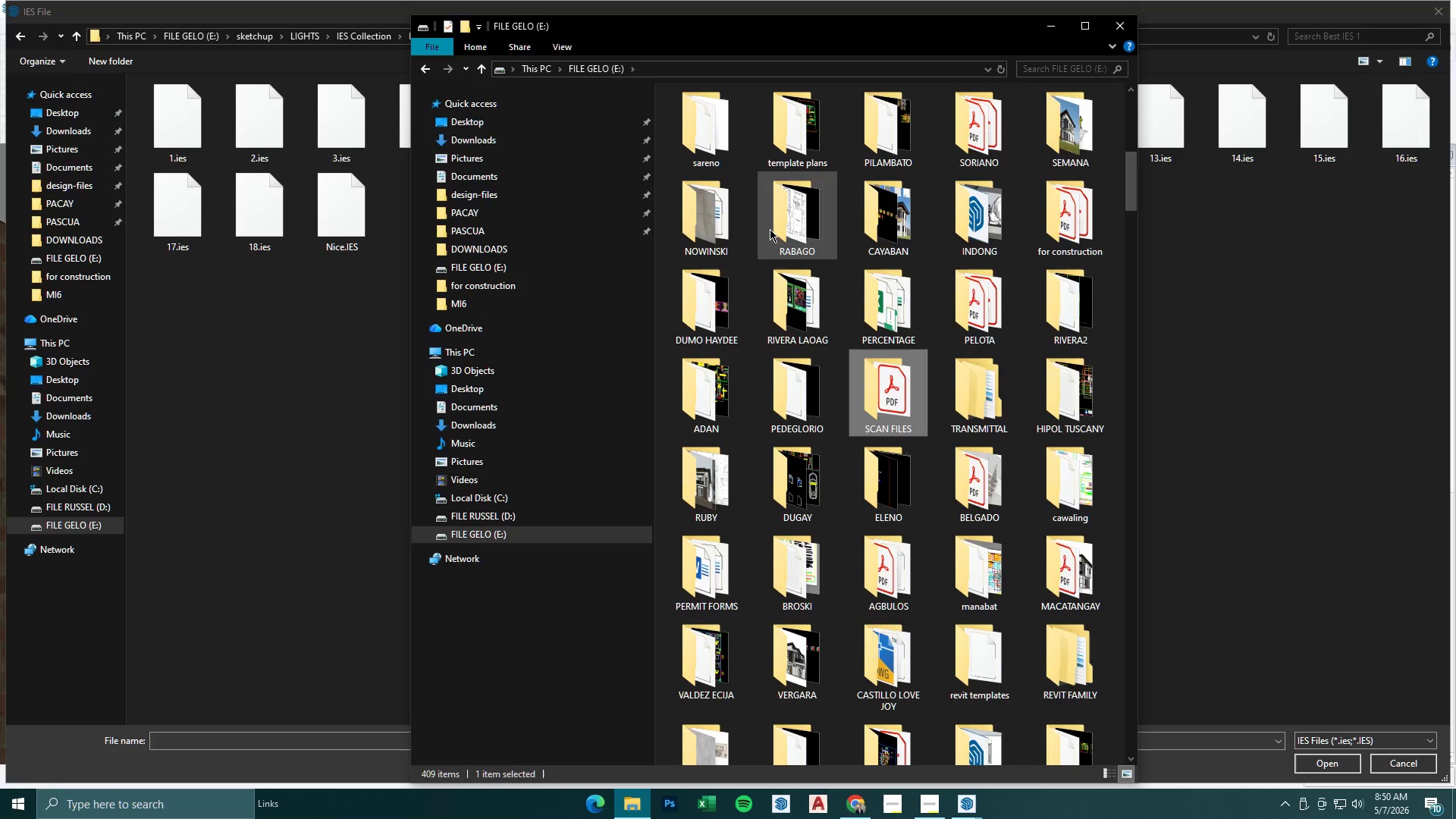 
type(sssssssssssssss)
 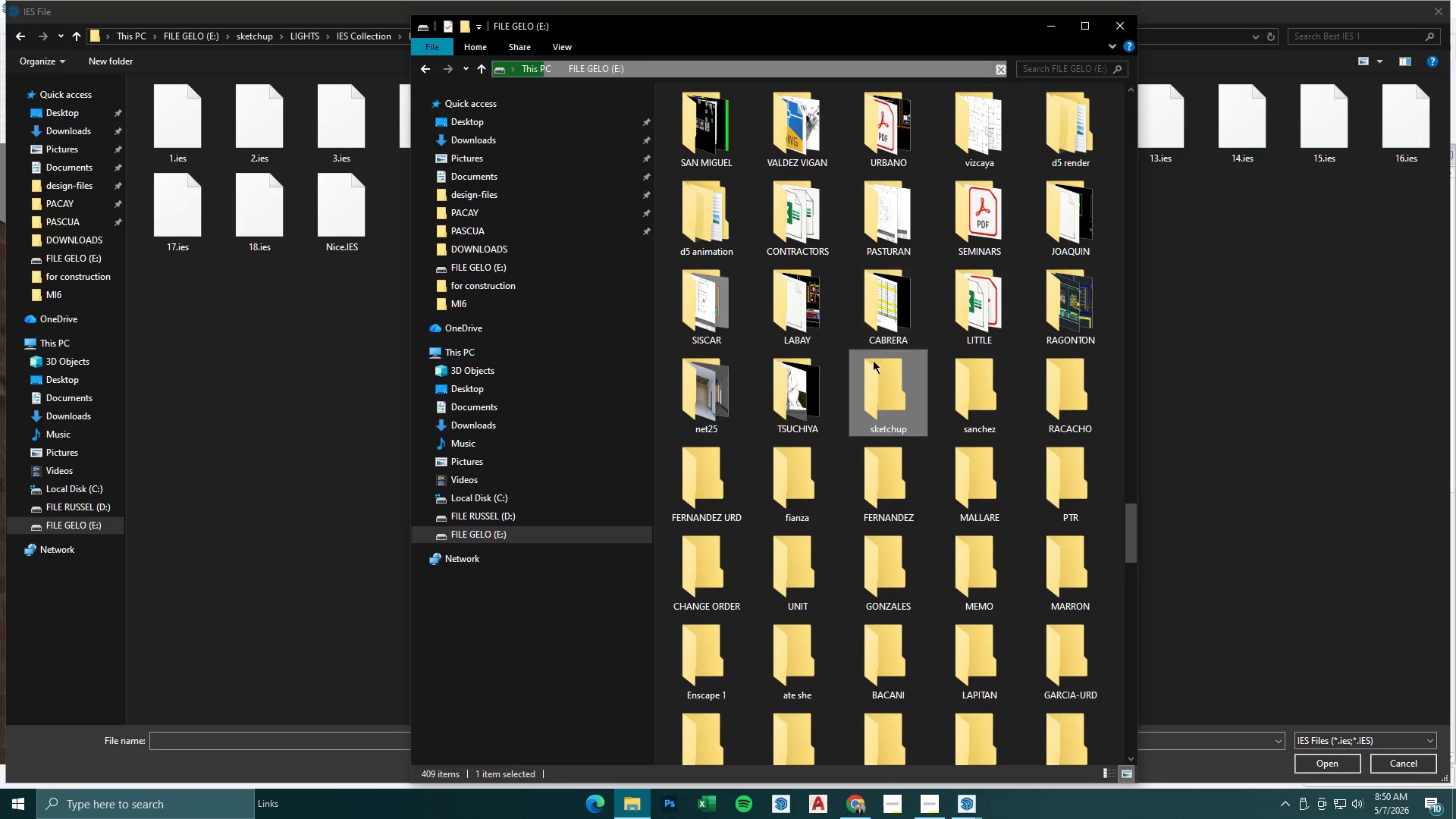 
double_click([873, 370])
 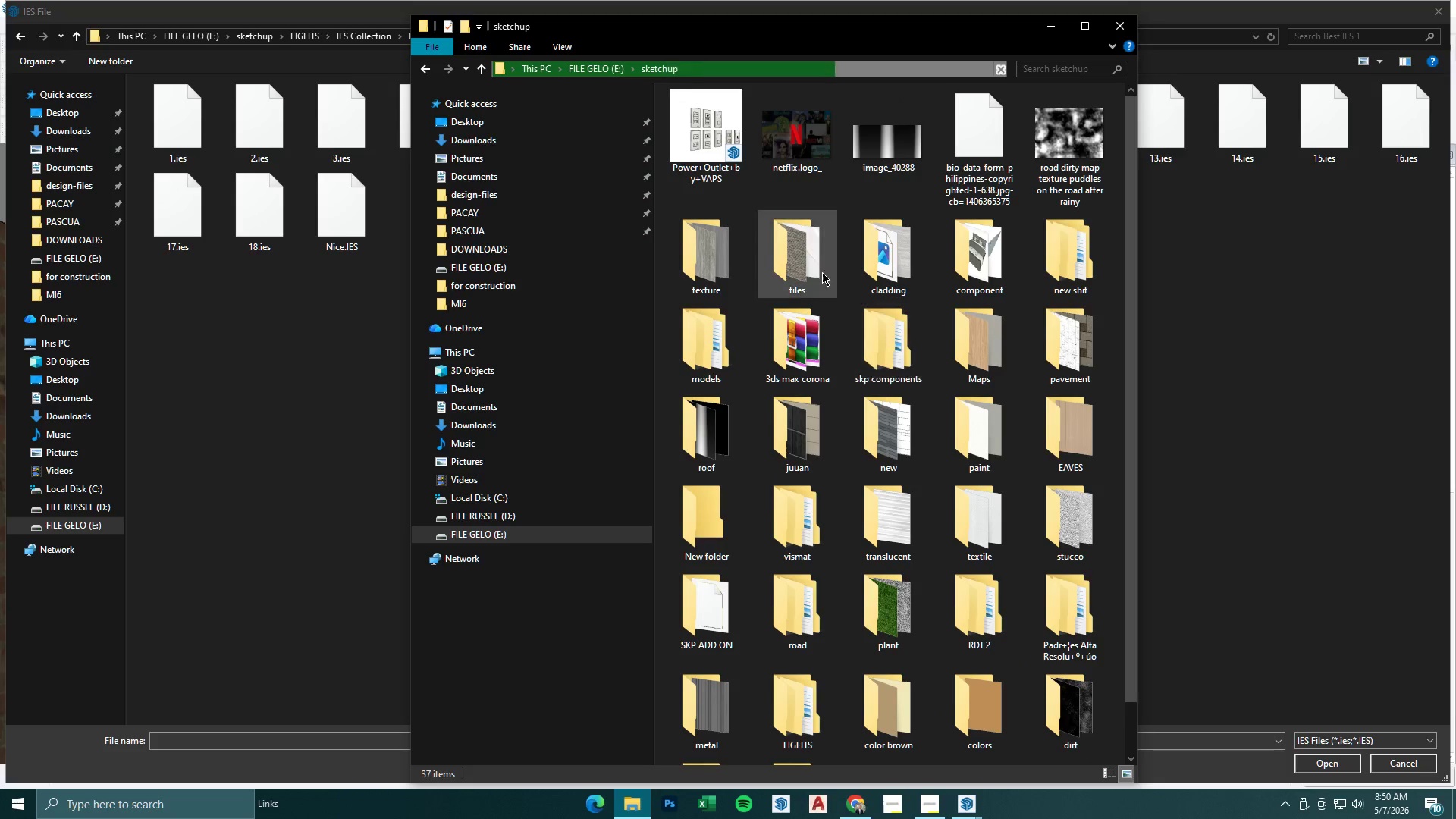 
left_click([821, 267])
 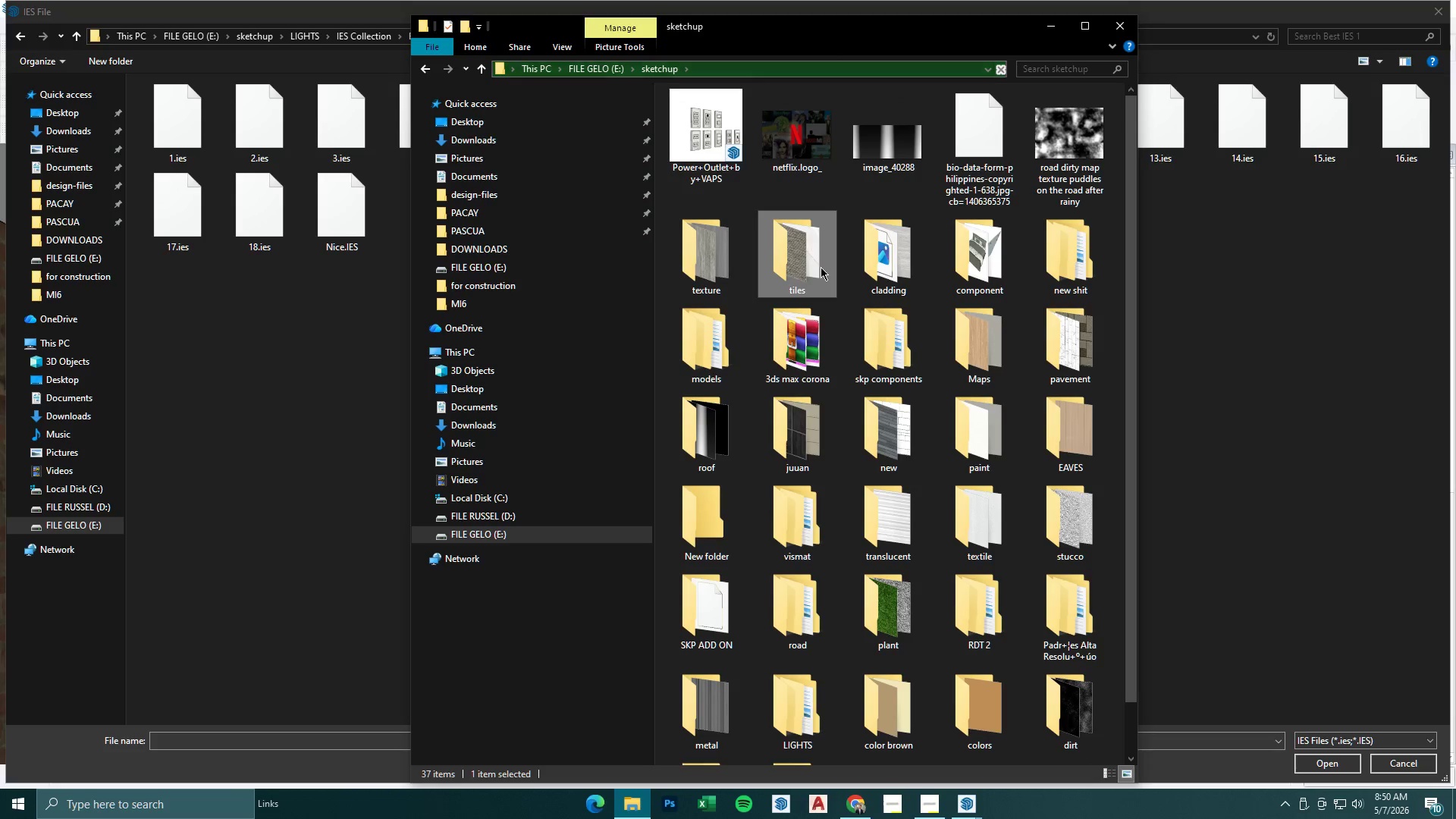 
key(L)
 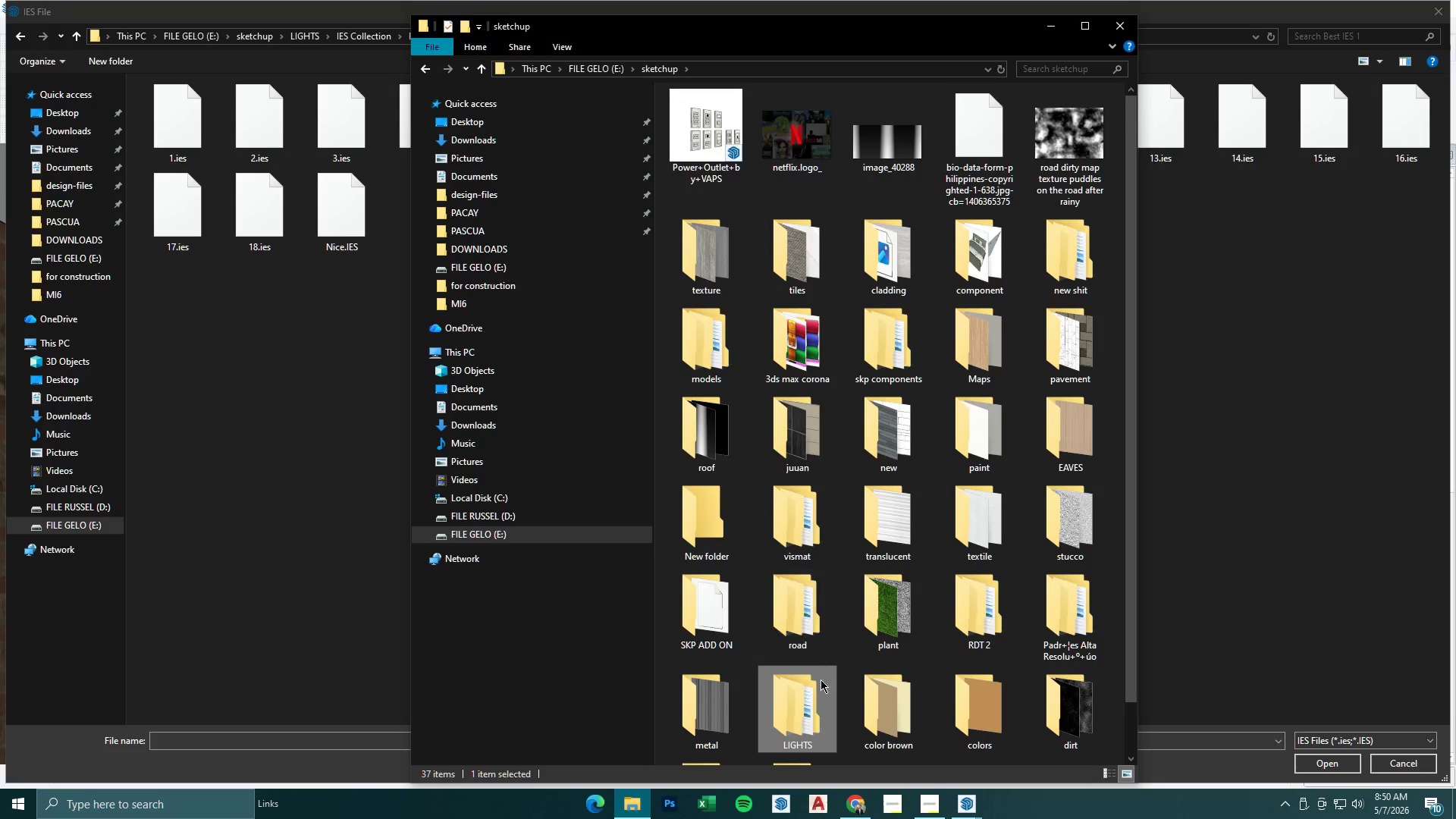 
double_click([817, 704])
 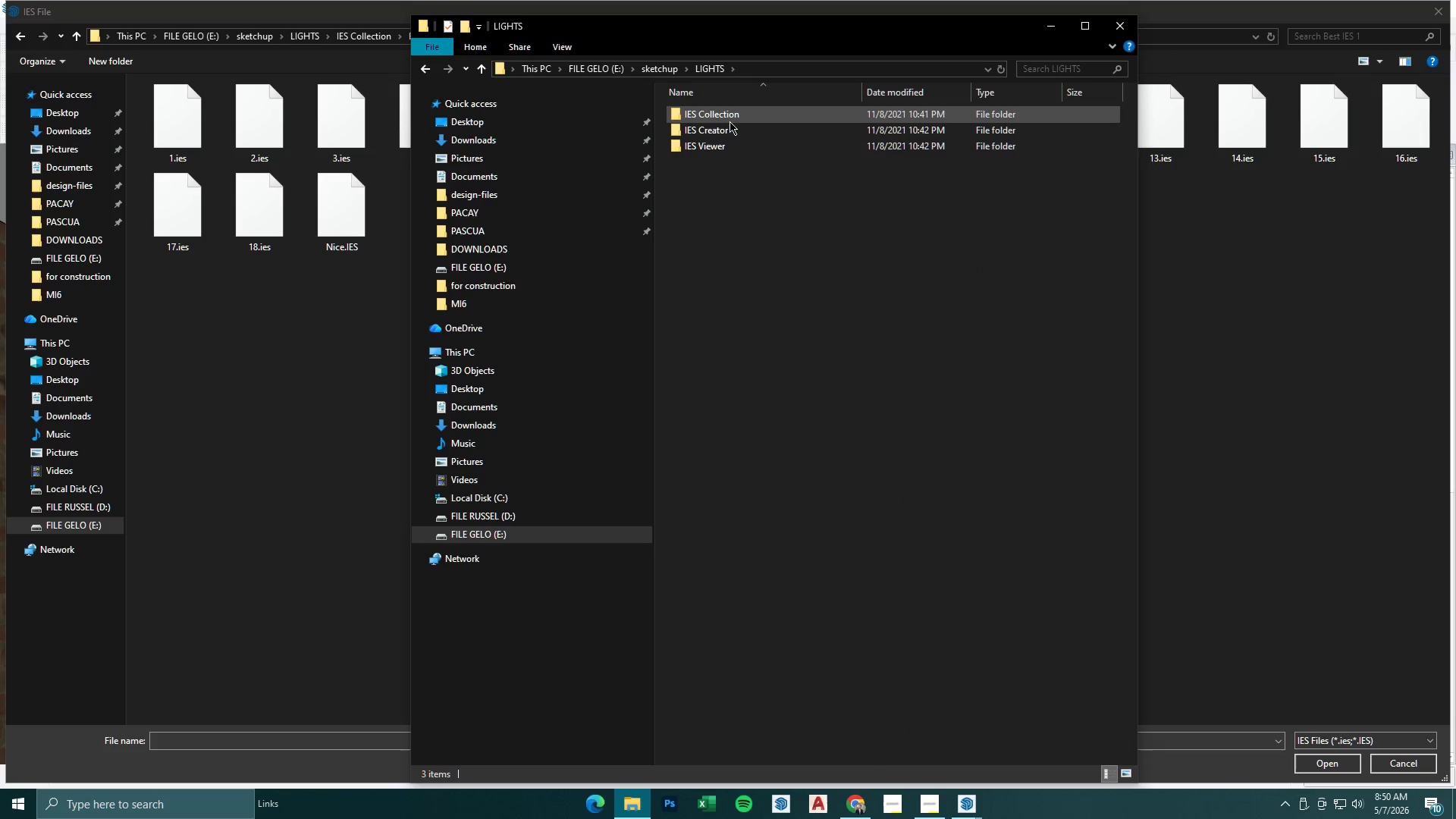 
double_click([730, 121])
 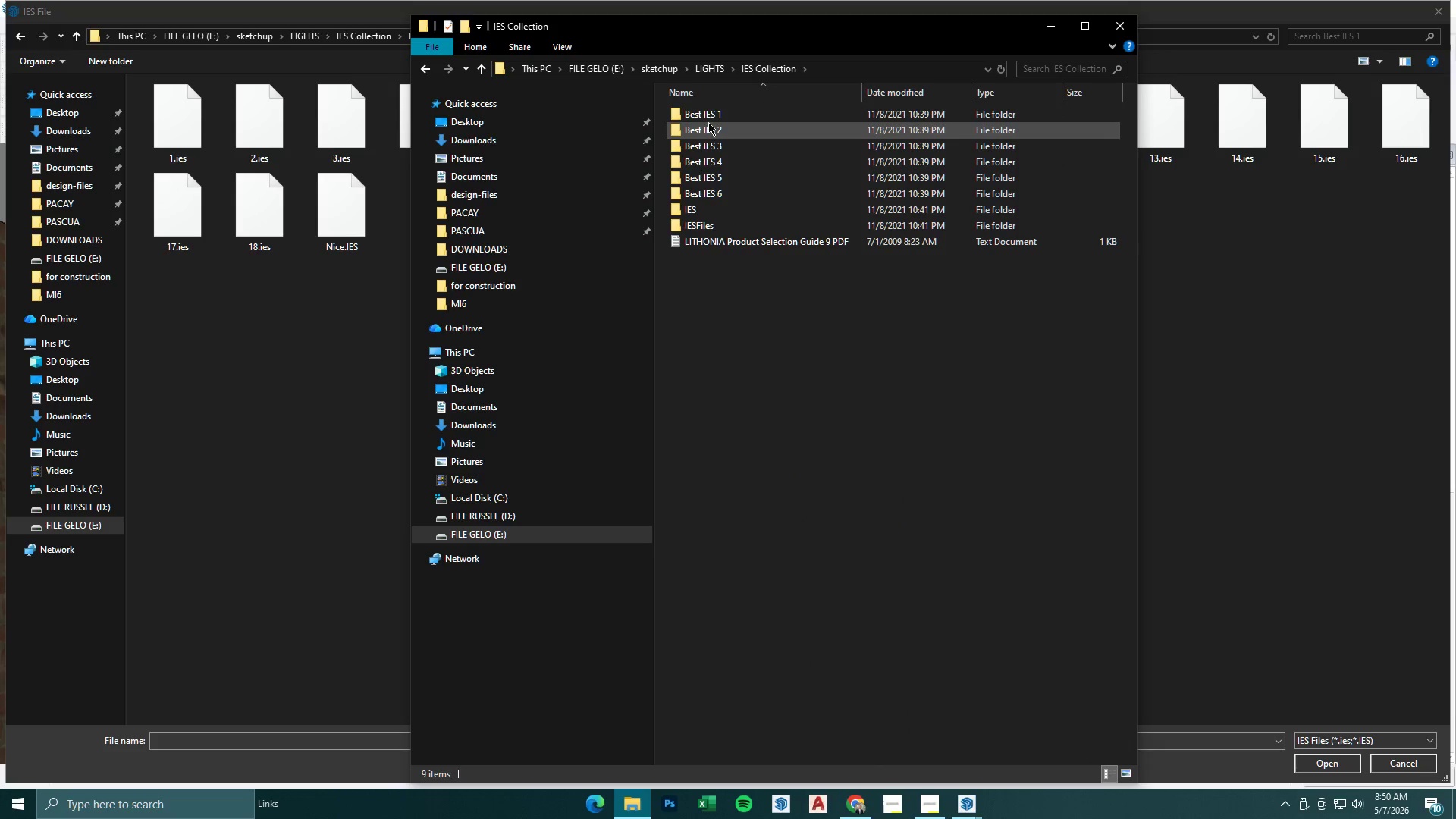 
double_click([708, 121])
 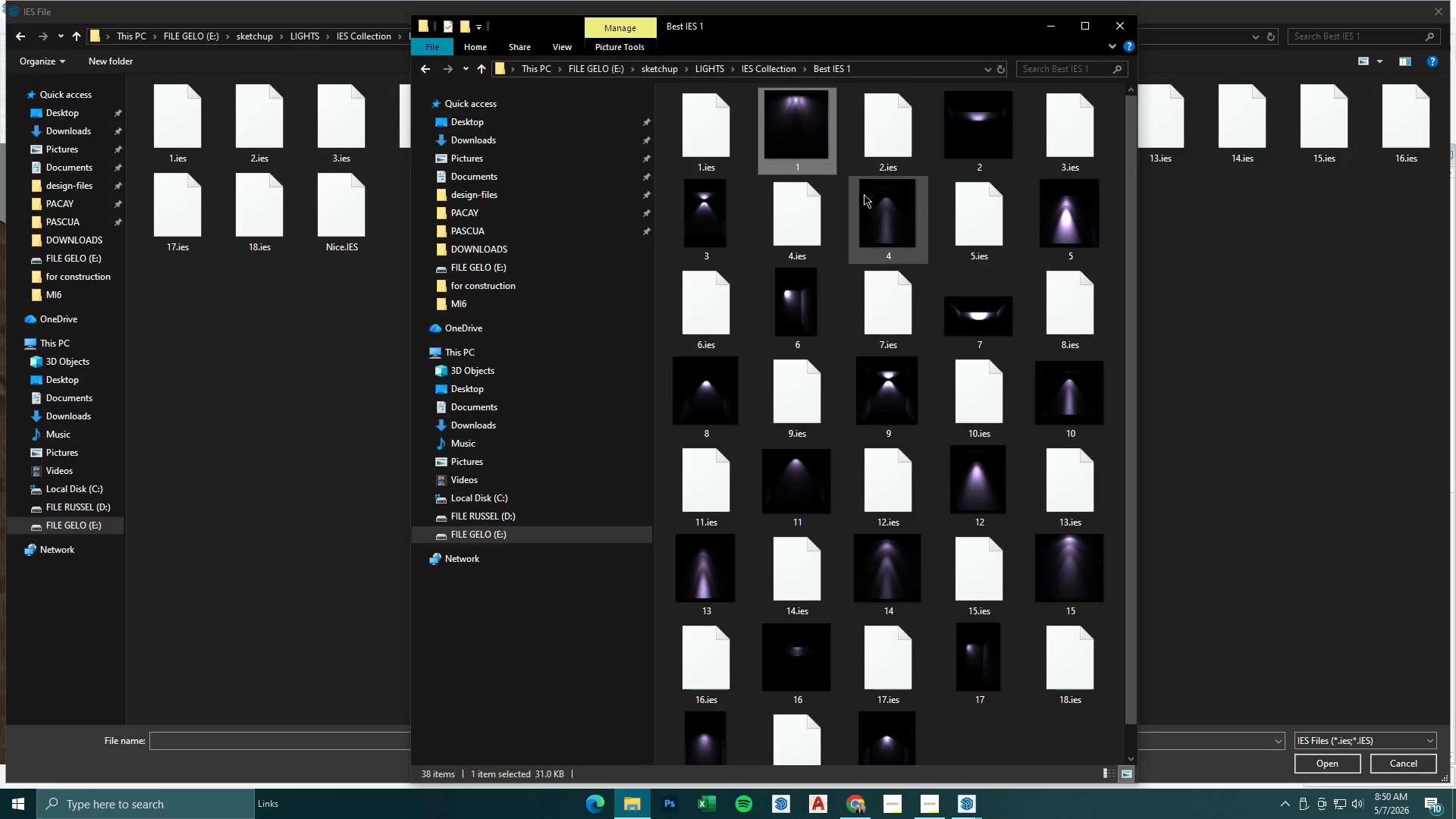 
triple_click([1021, 221])
 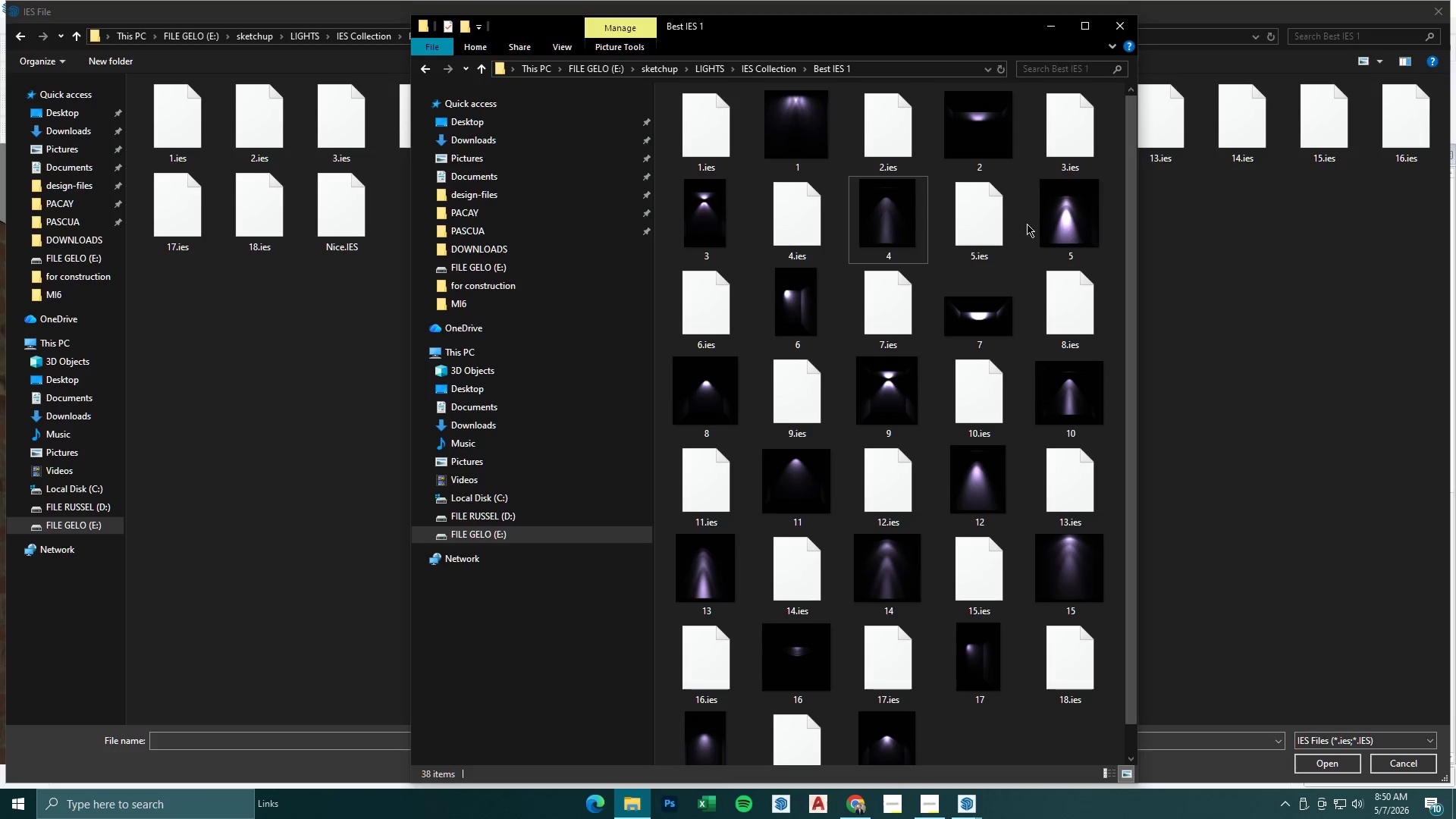 
triple_click([1062, 234])
 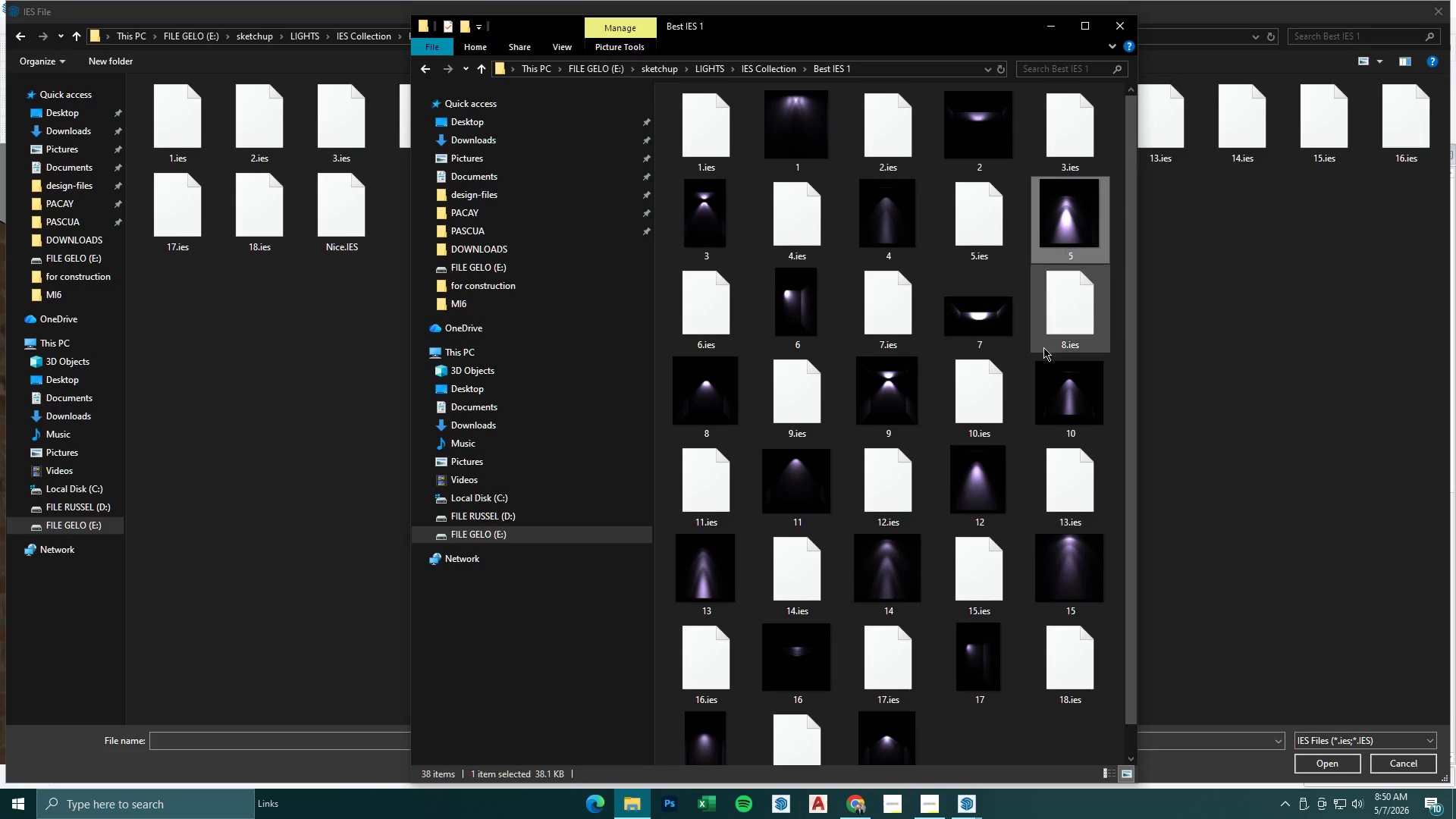 
triple_click([1059, 415])
 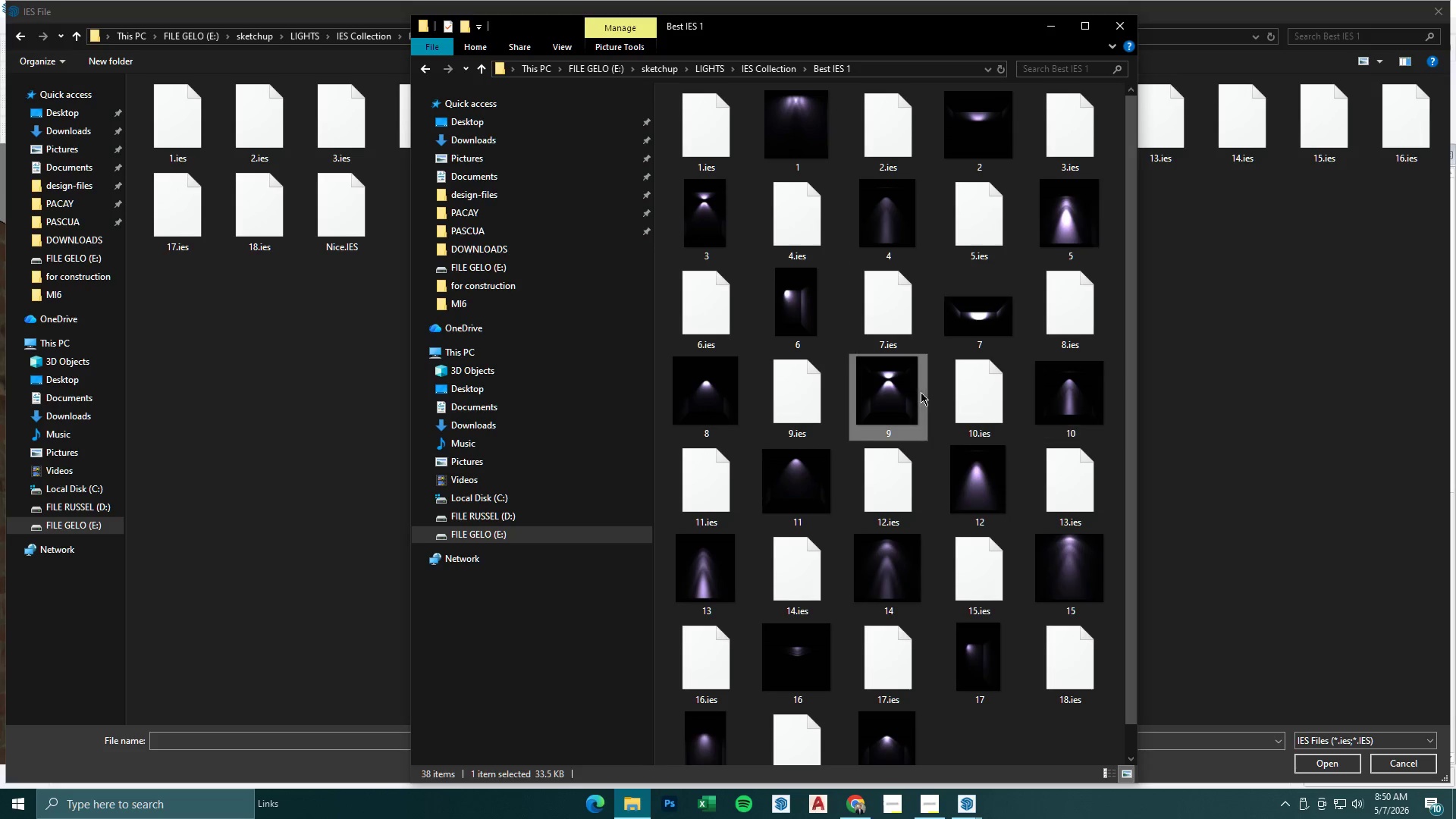 
double_click([1000, 453])
 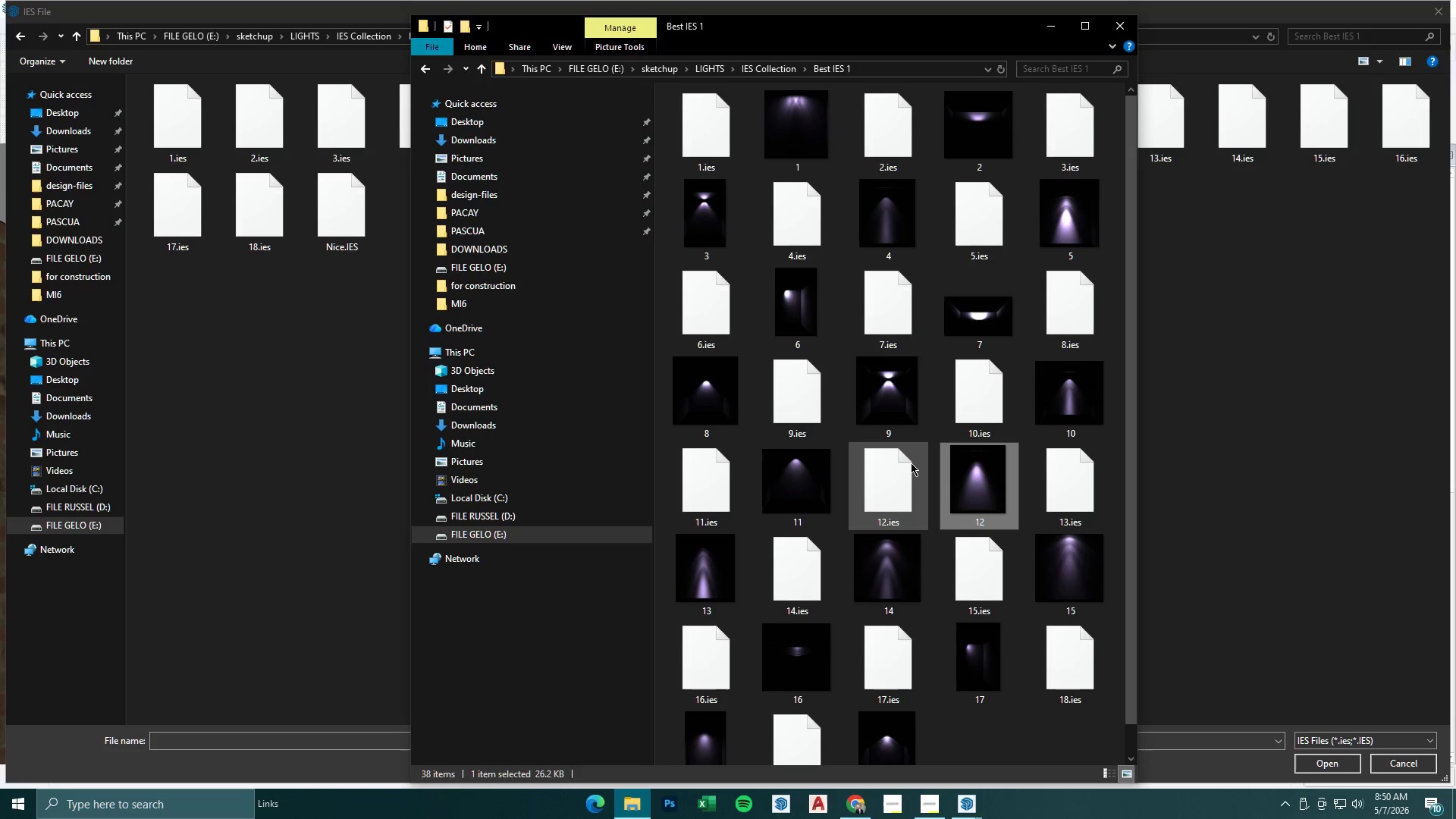 
scroll: coordinate [911, 463], scroll_direction: down, amount: 2.0
 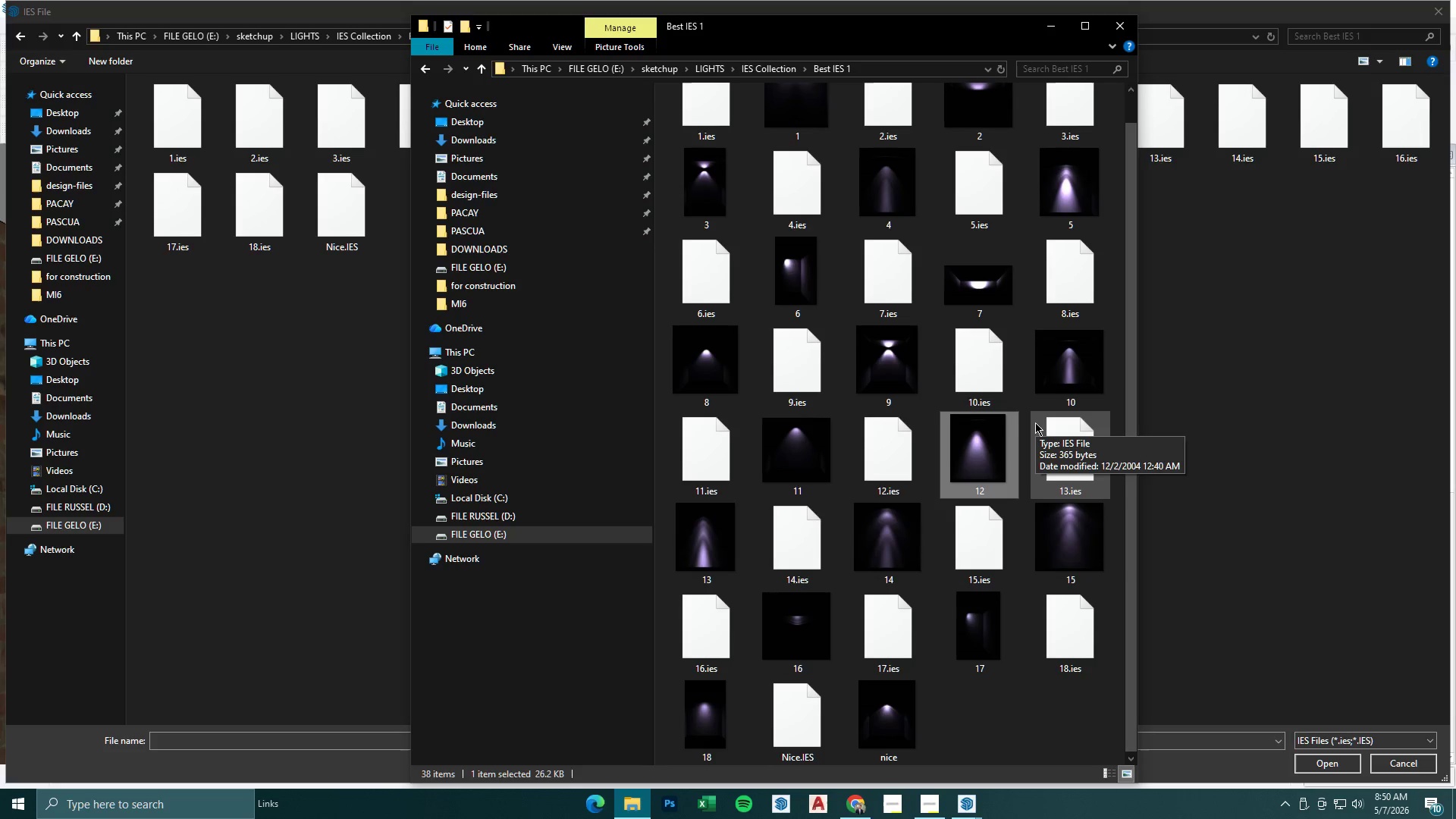 
scroll: coordinate [1035, 422], scroll_direction: up, amount: 1.0
 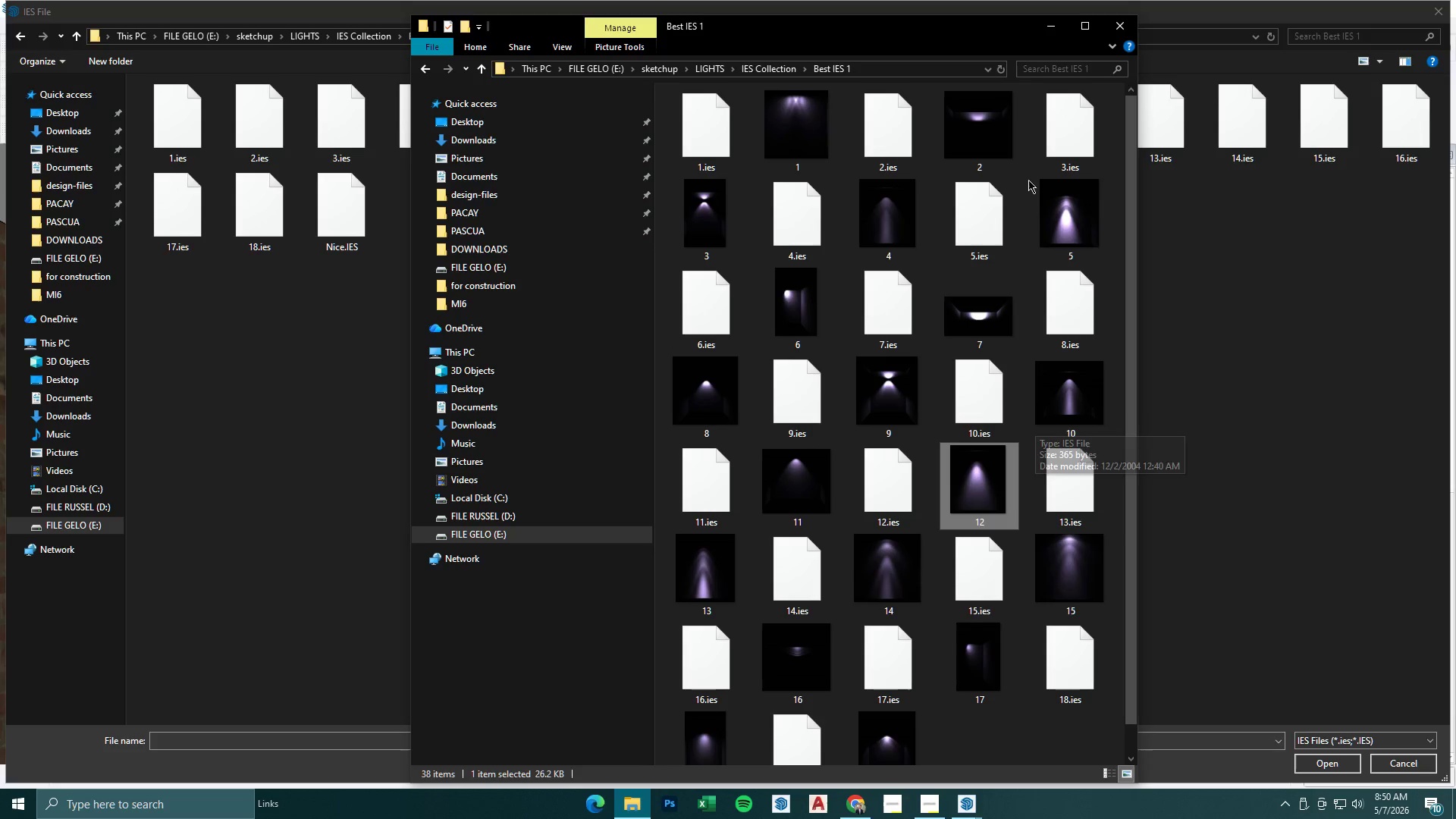 
left_click([1048, 30])
 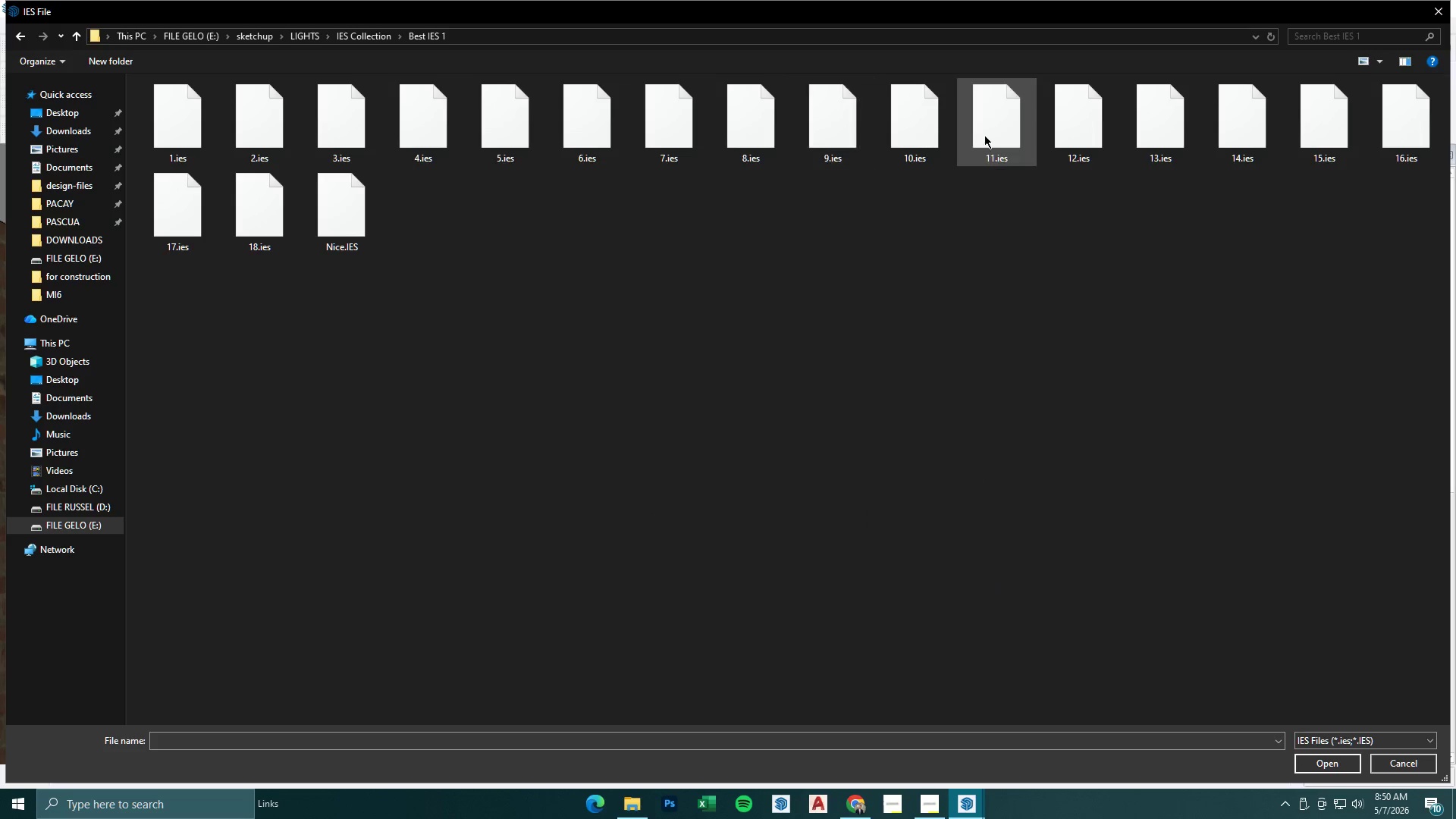 
left_click([1064, 137])
 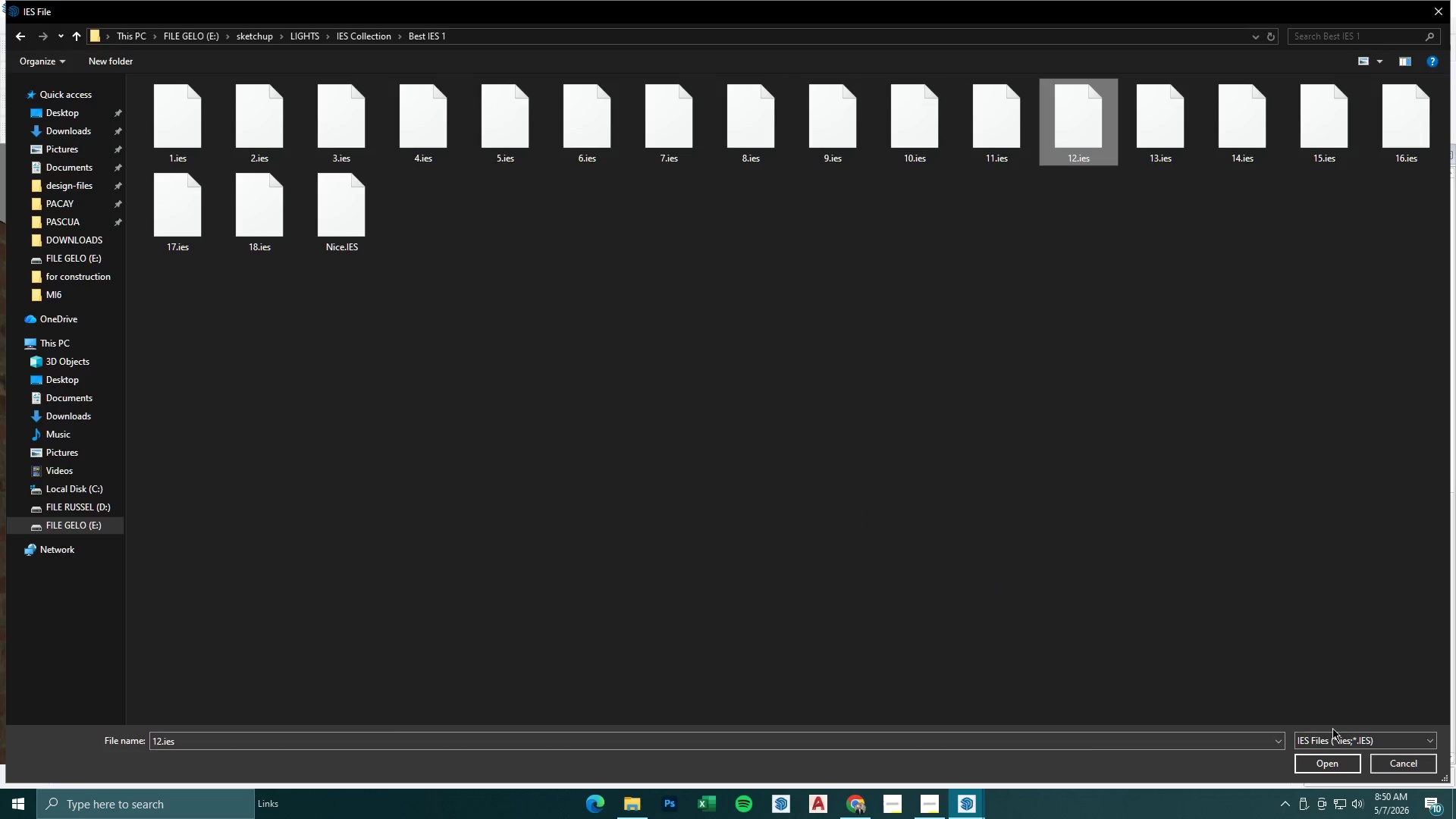 
left_click([1337, 767])
 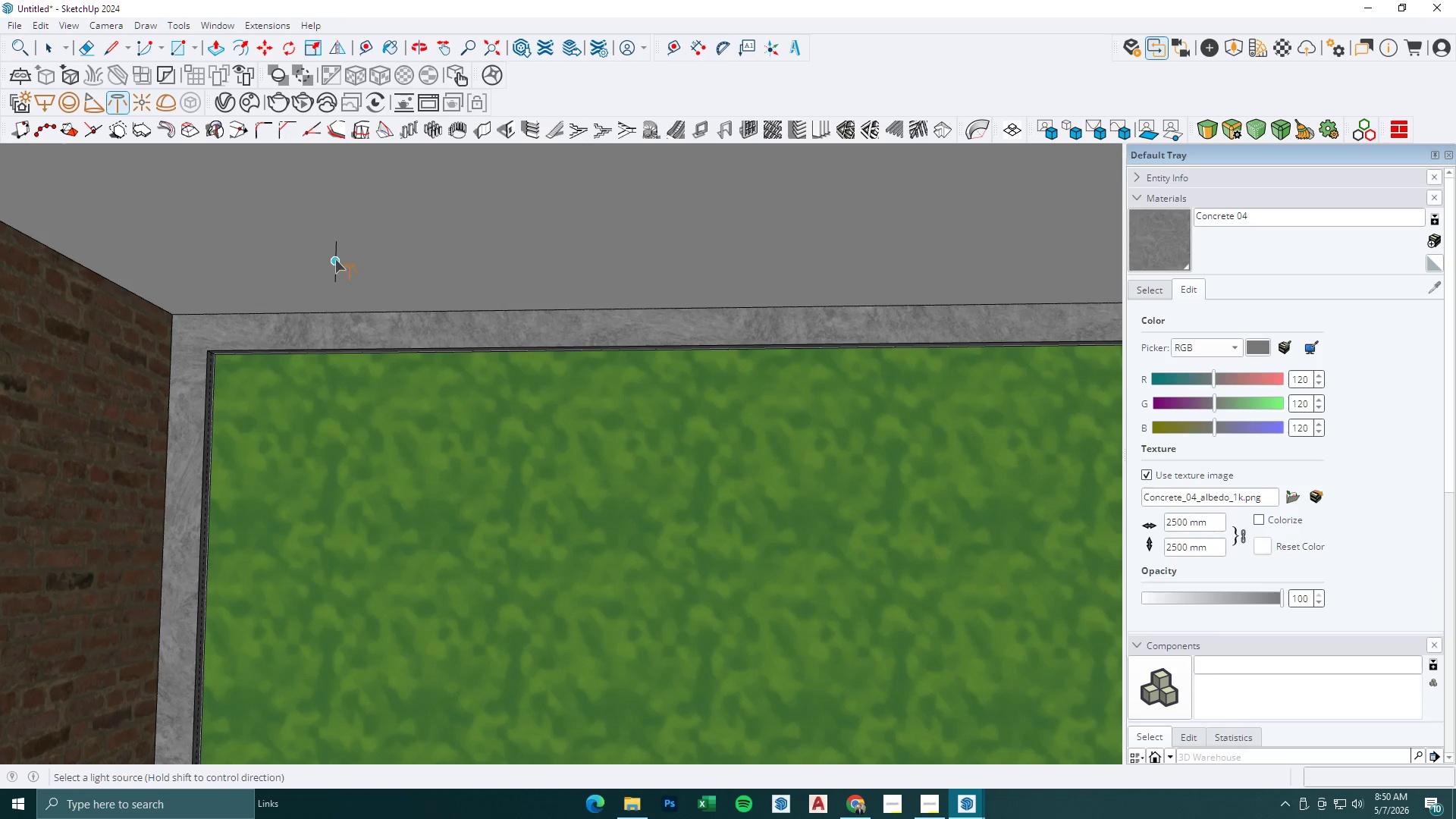 
left_click([335, 243])
 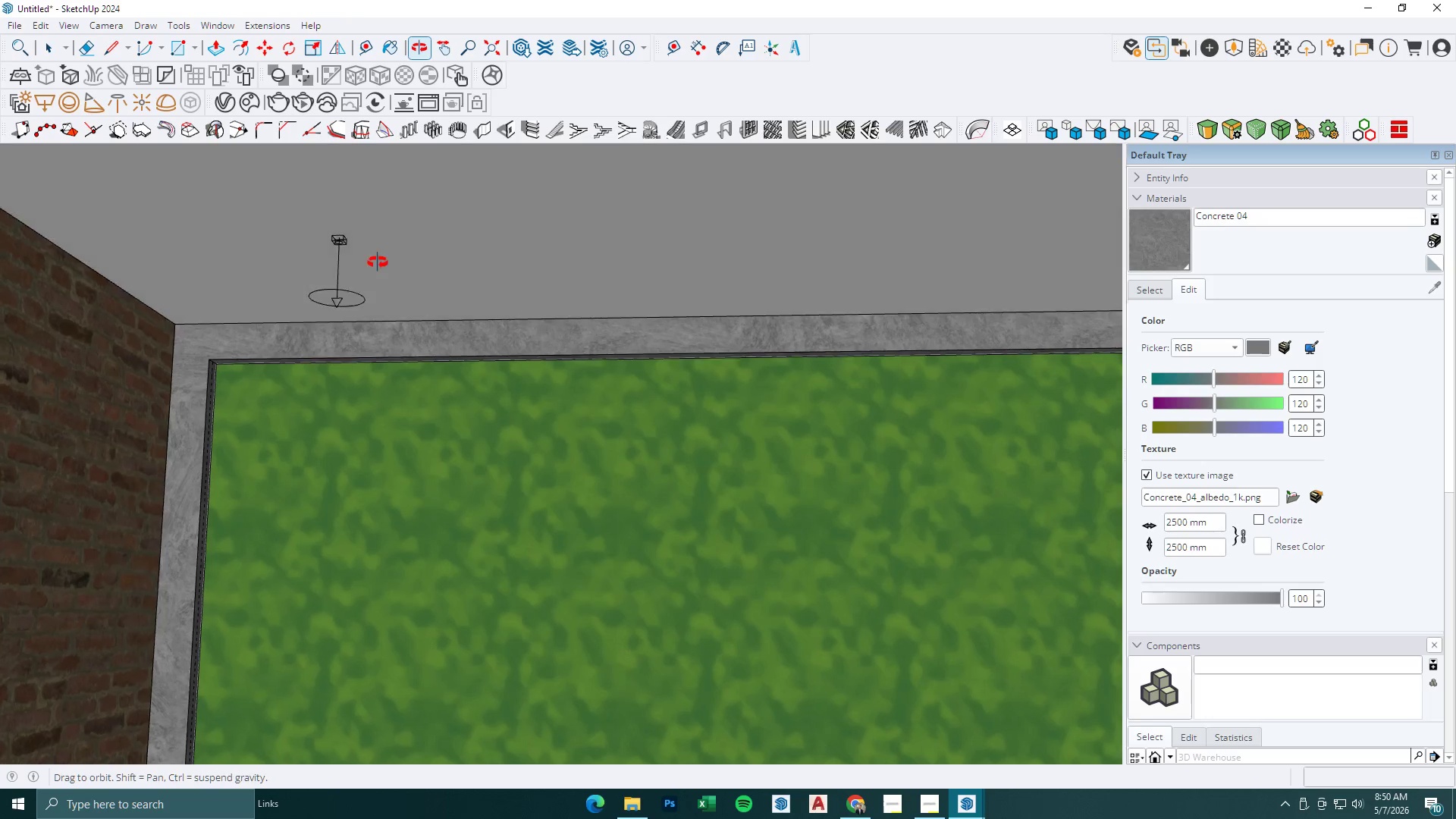 
key(Space)
 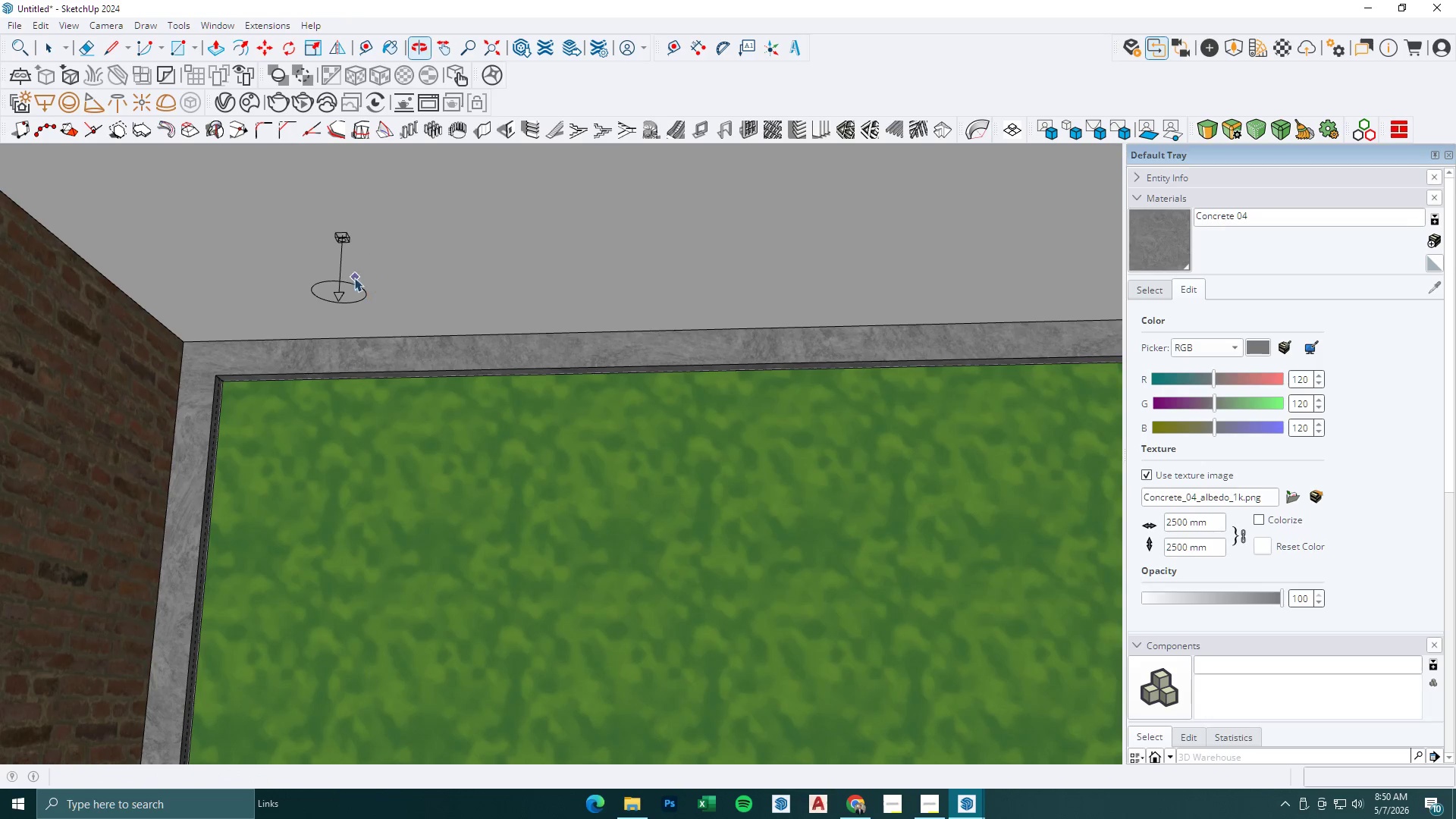 
key(Escape)
 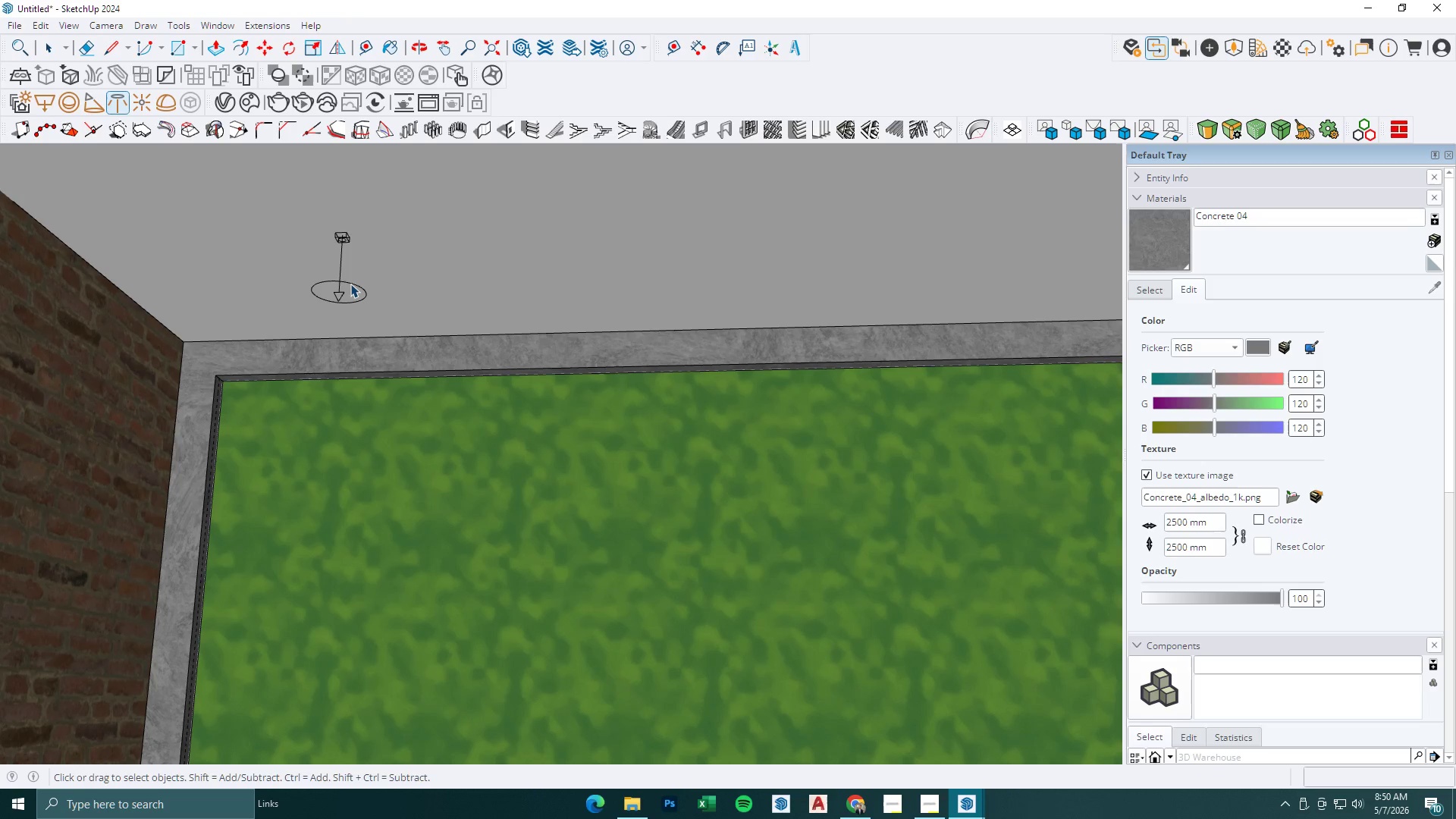 
left_click([350, 284])
 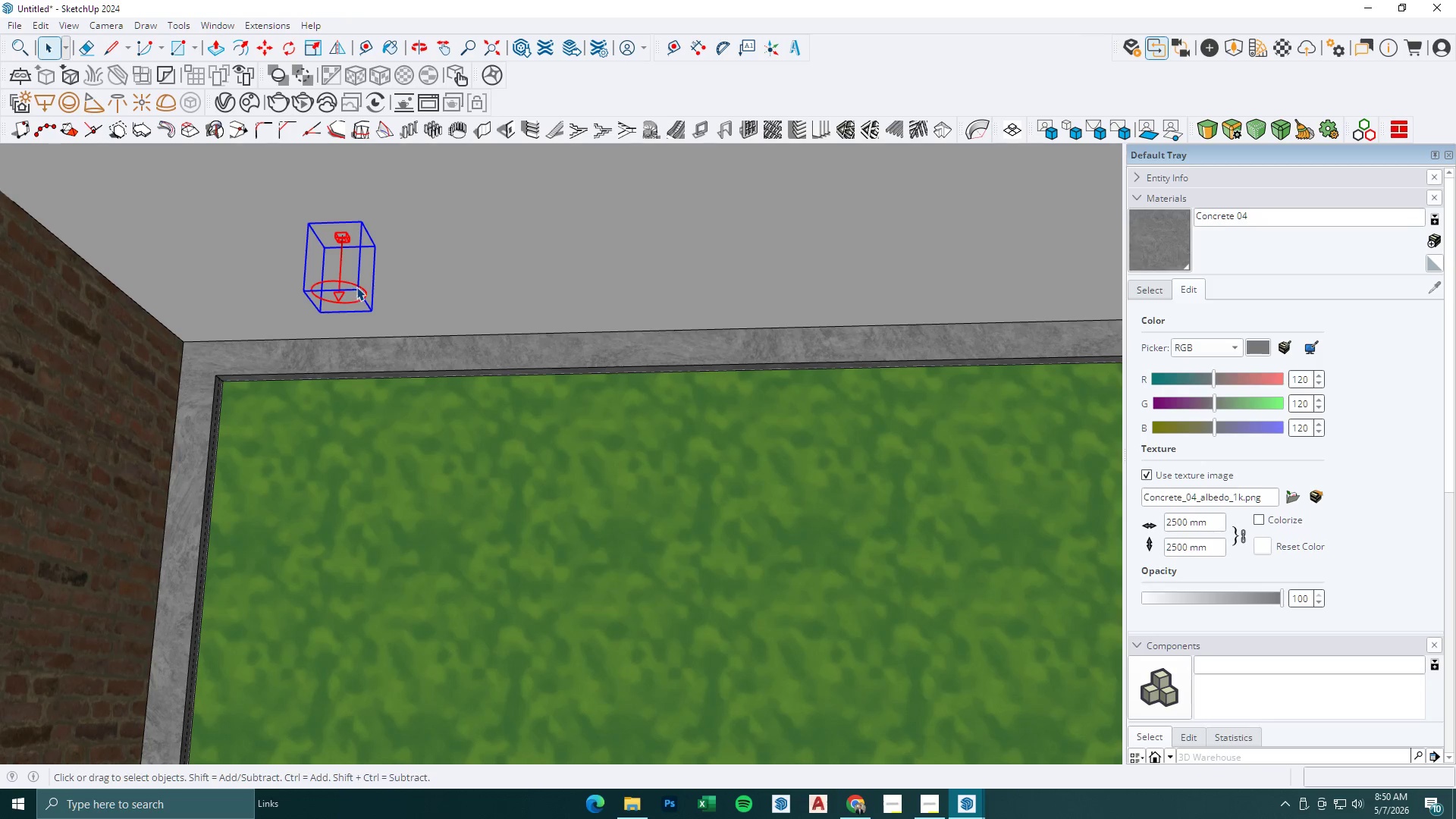 
scroll: coordinate [394, 339], scroll_direction: down, amount: 10.0
 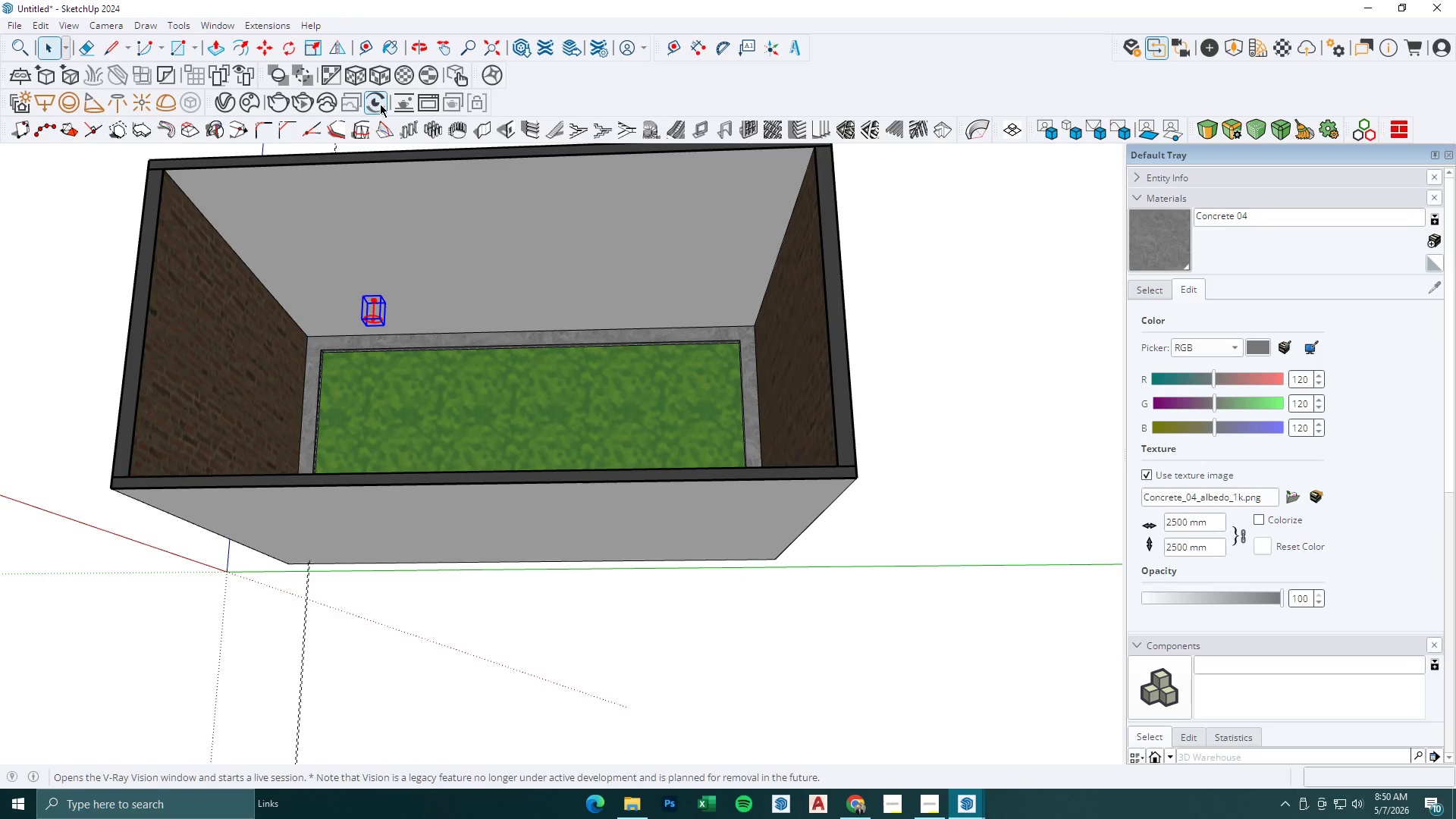 
wait(6.35)
 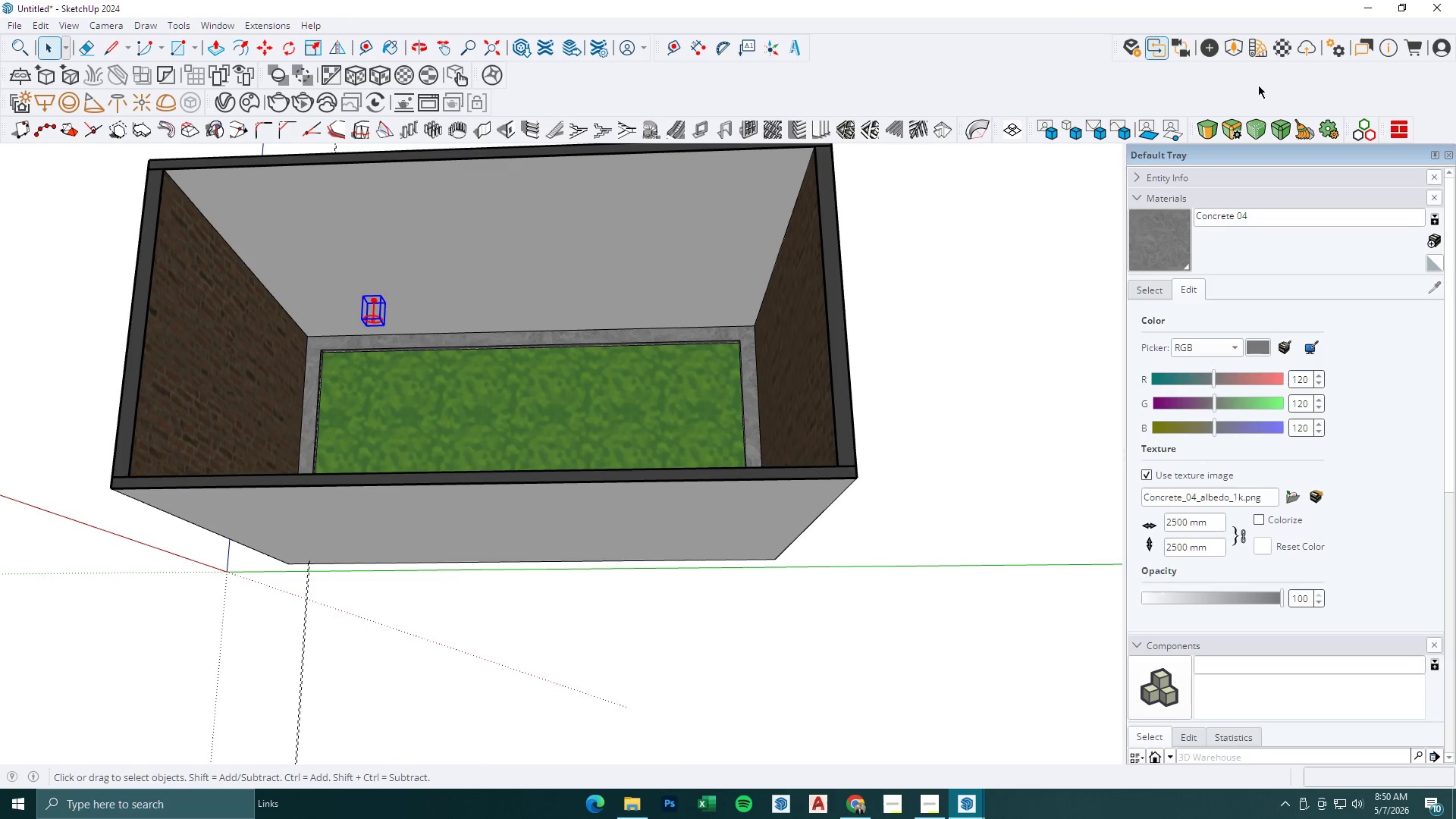 
scroll: coordinate [403, 337], scroll_direction: down, amount: 2.0
 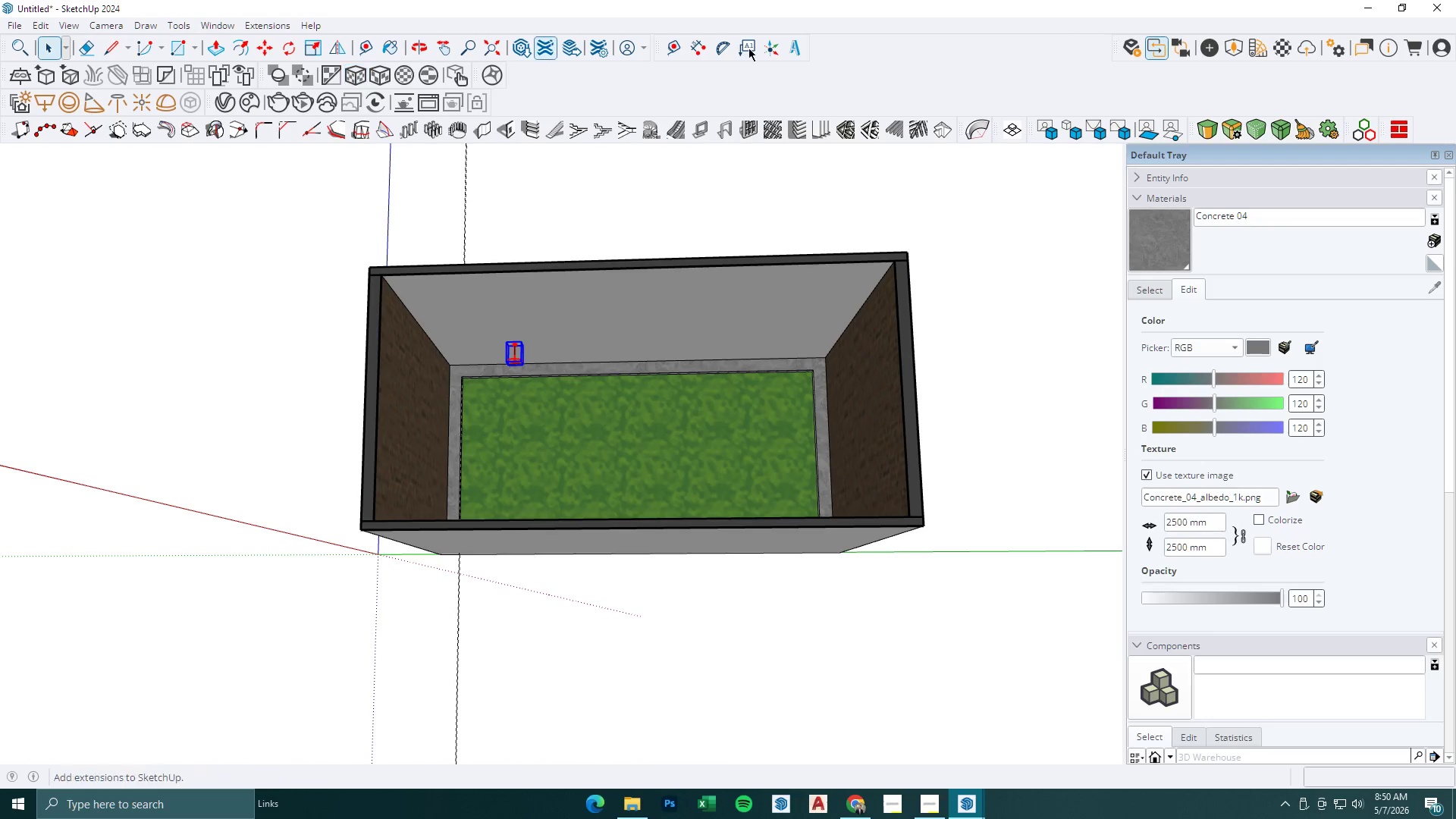 
left_click([1207, 52])
 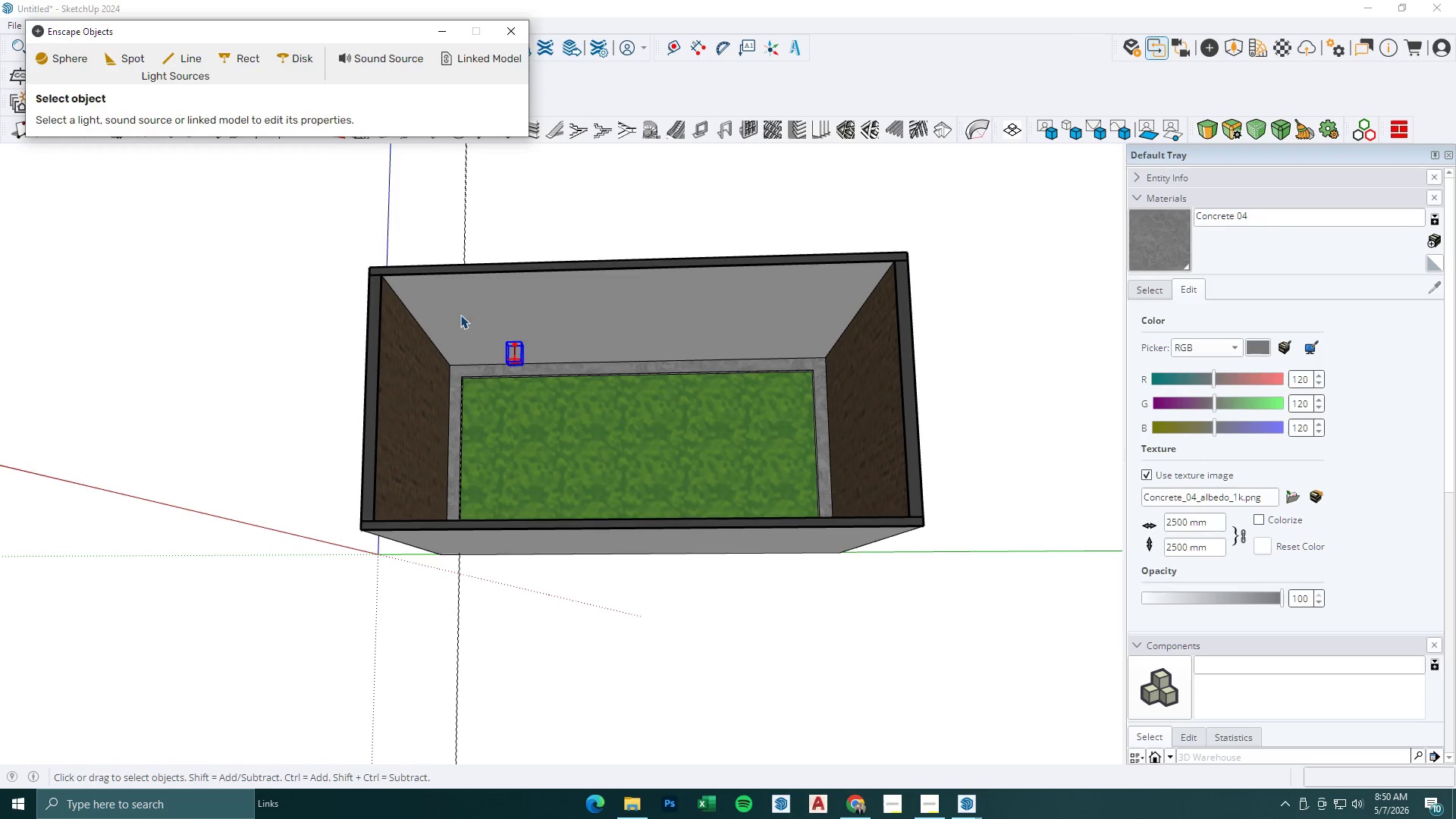 
left_click([517, 360])
 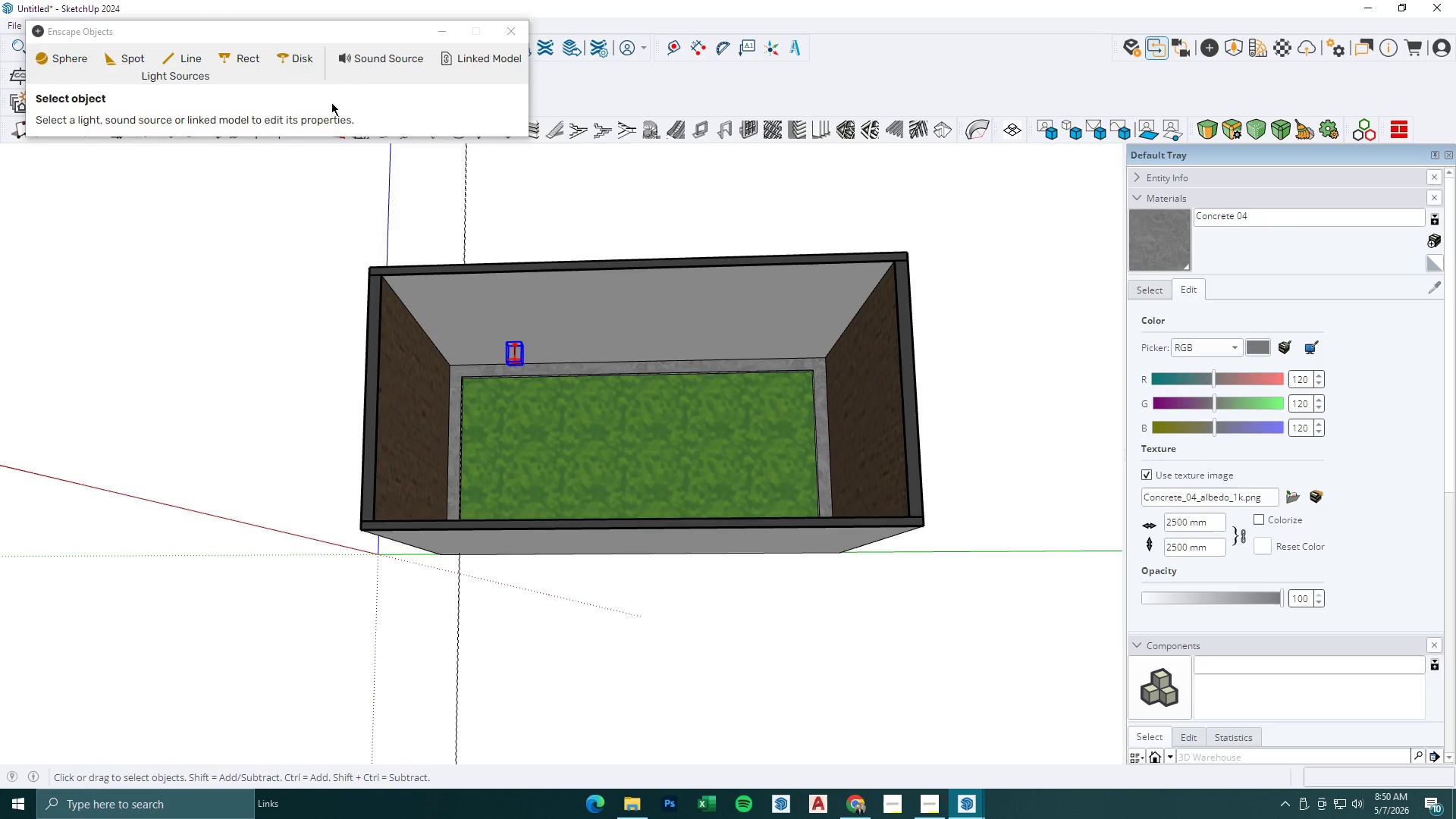 
scroll: coordinate [535, 344], scroll_direction: up, amount: 12.0
 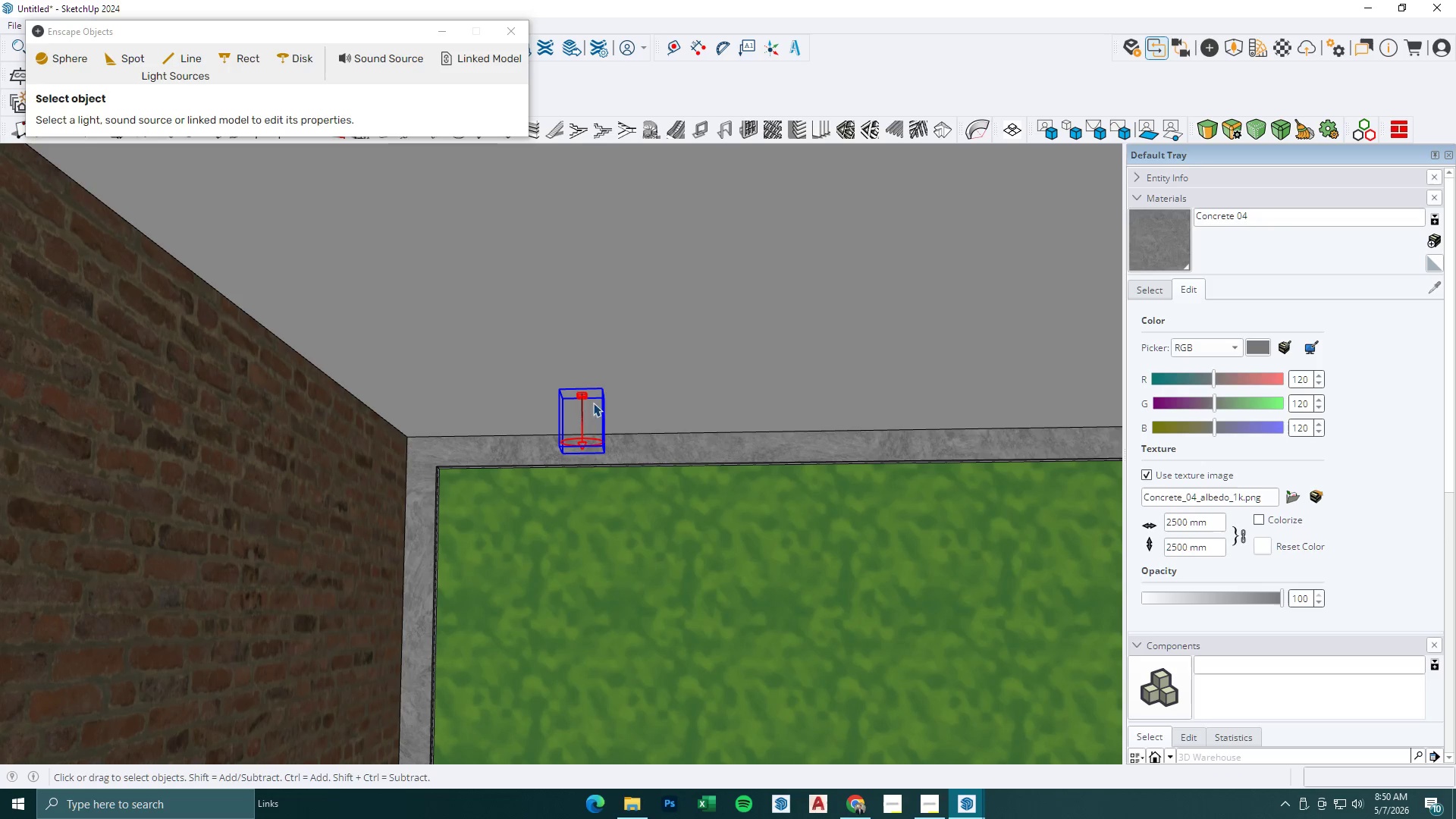 
left_click([590, 438])
 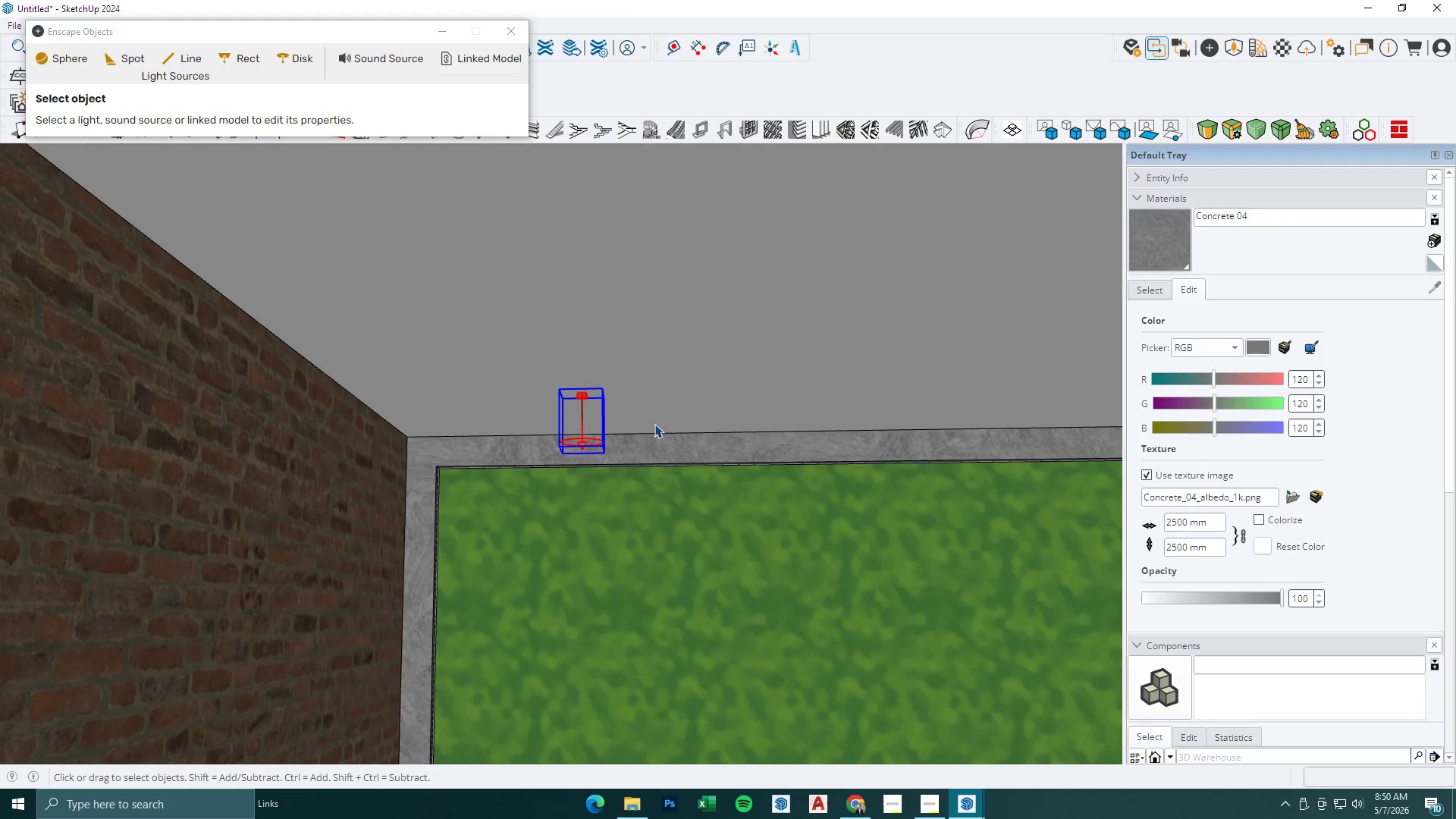 
left_click([657, 392])
 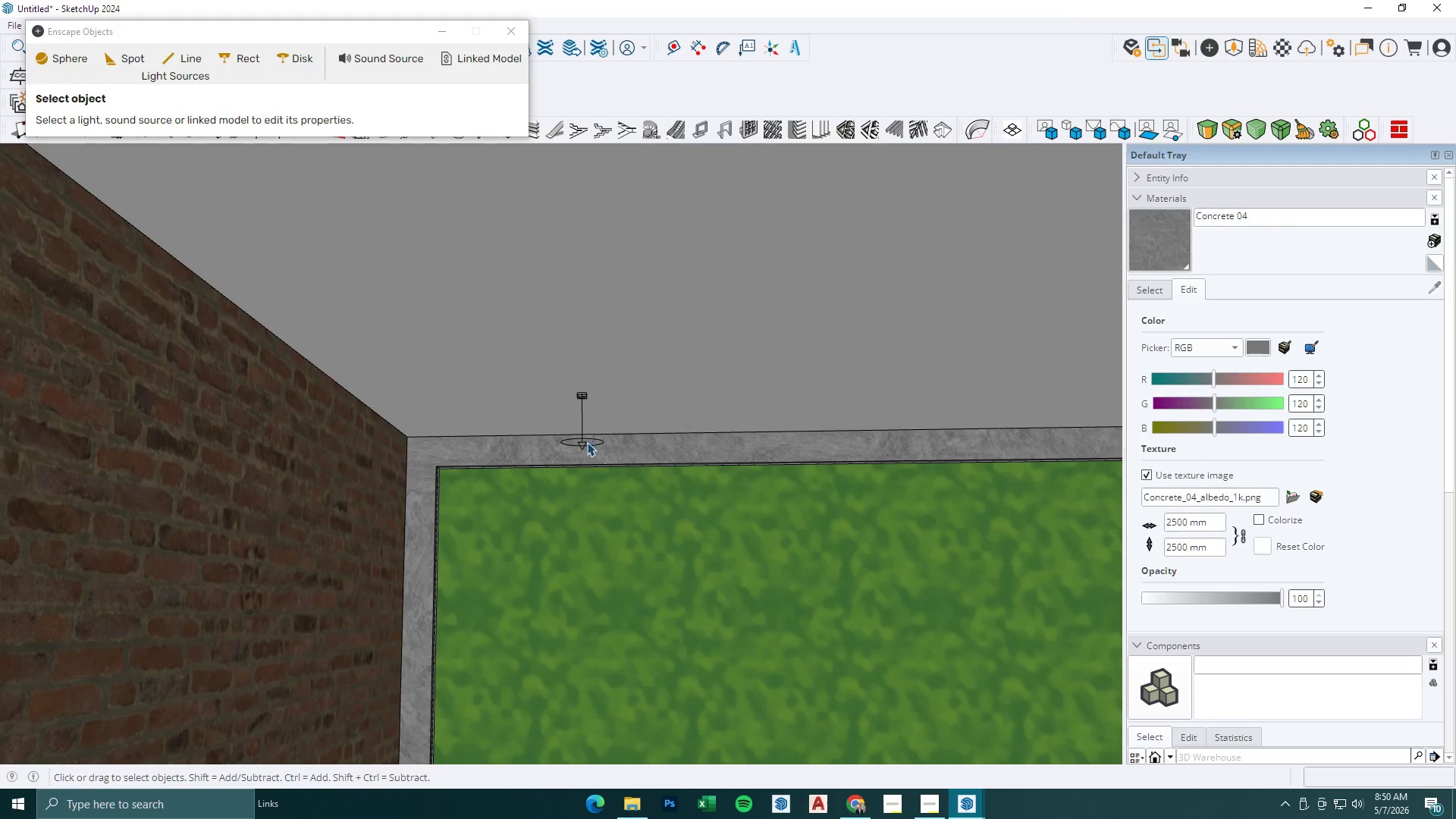 
left_click([595, 440])
 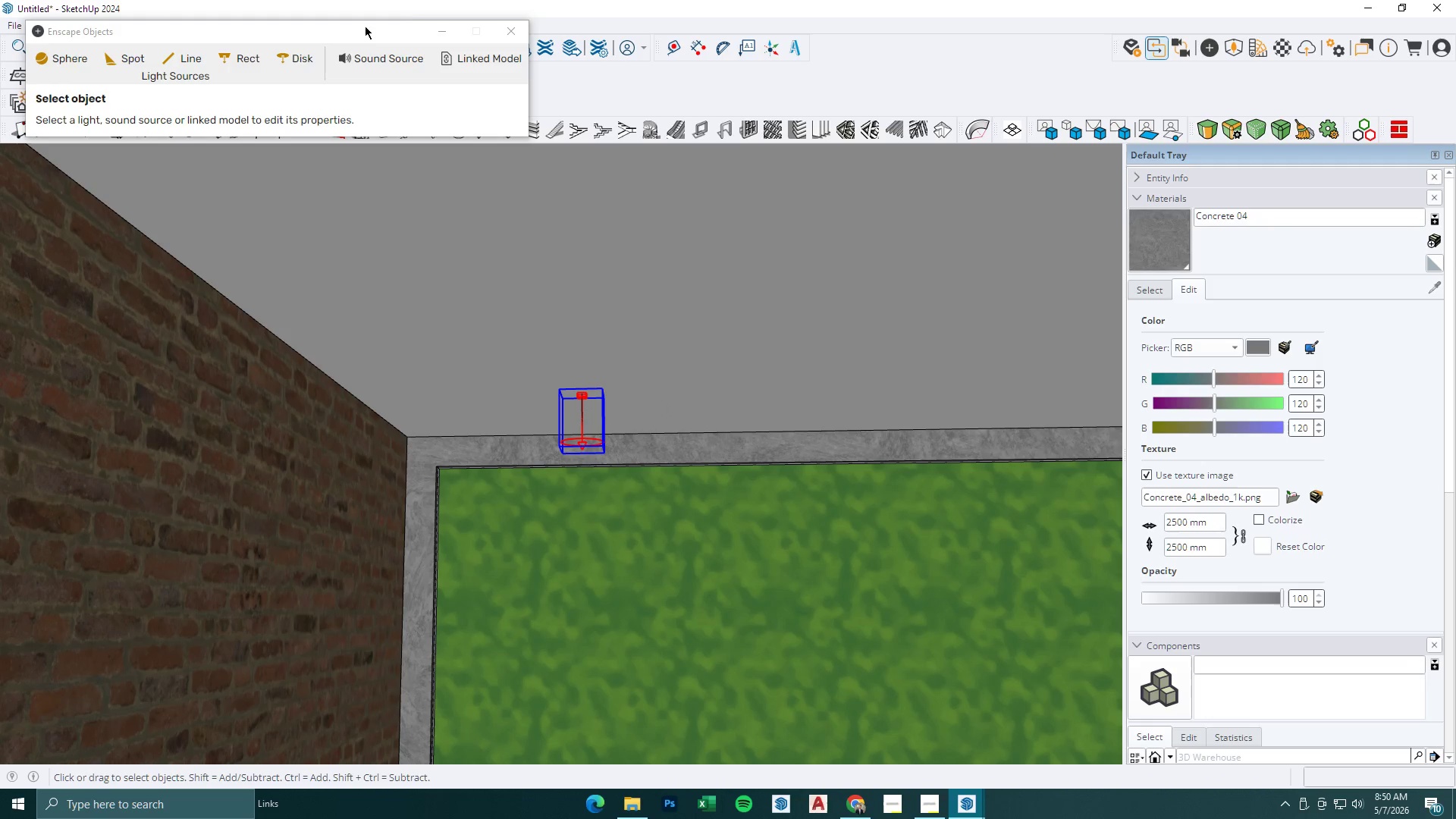 
left_click([442, 27])
 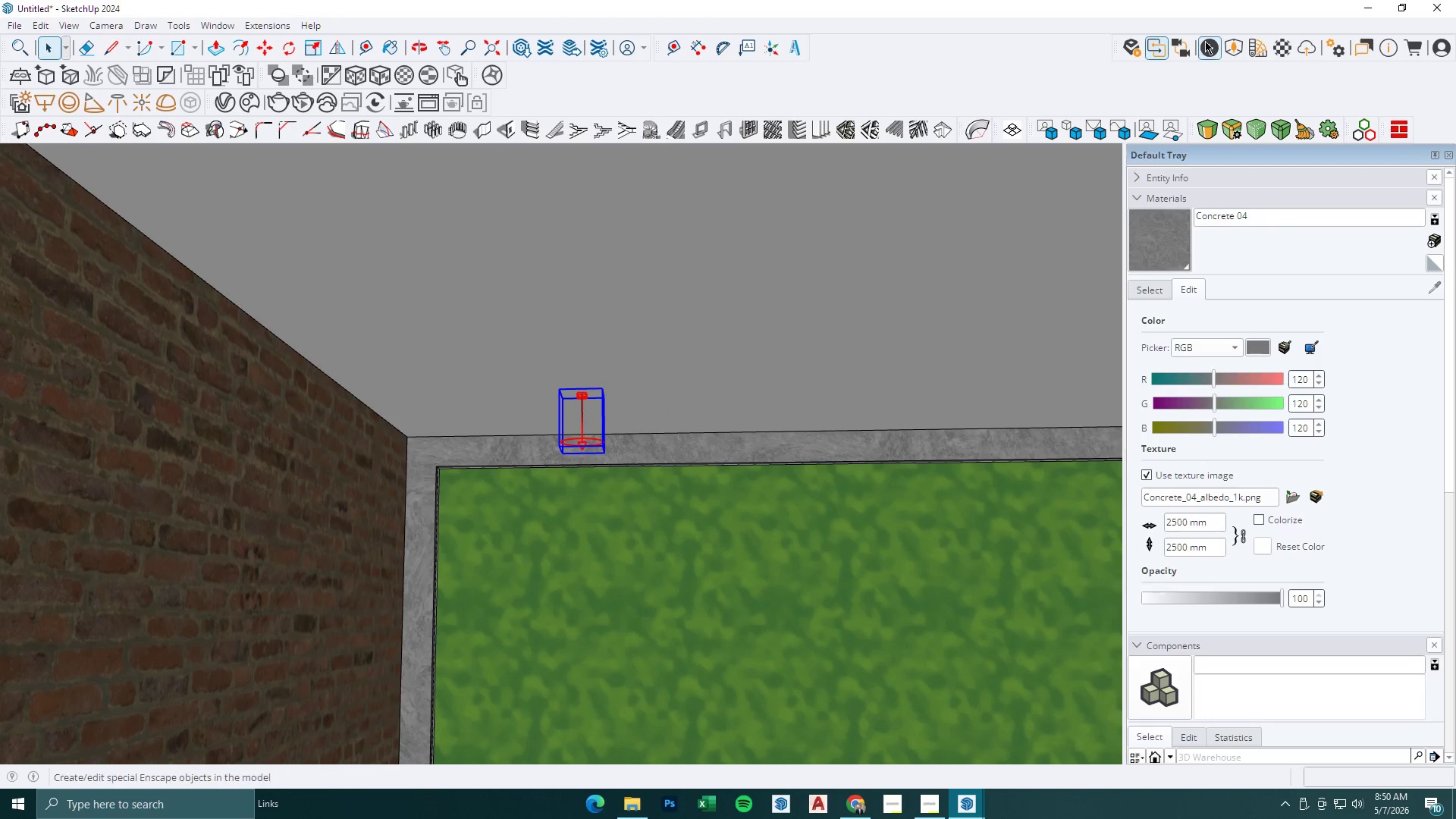 
mouse_move([1265, 49])
 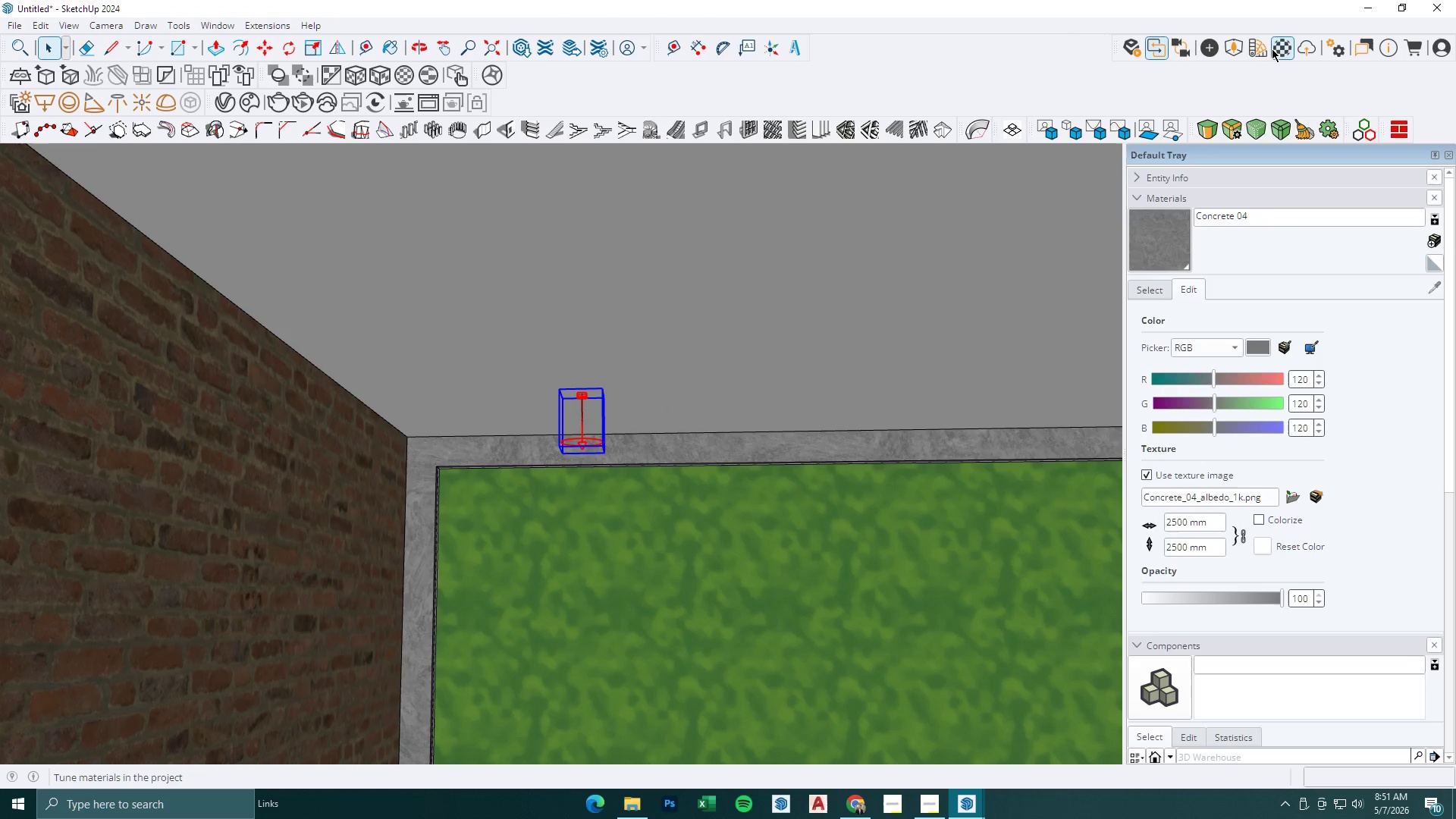 
left_click([1272, 49])
 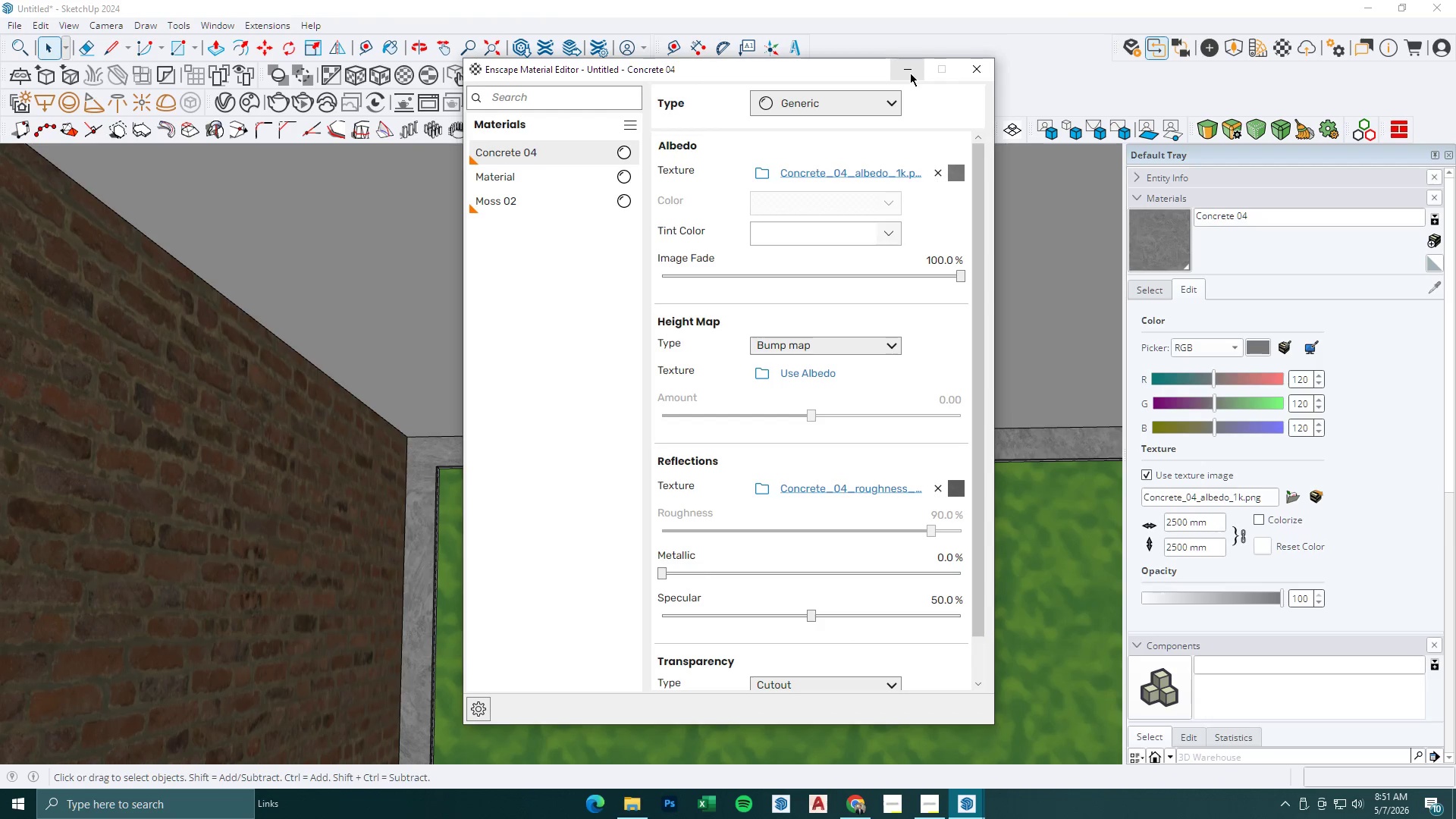 
left_click([910, 73])
 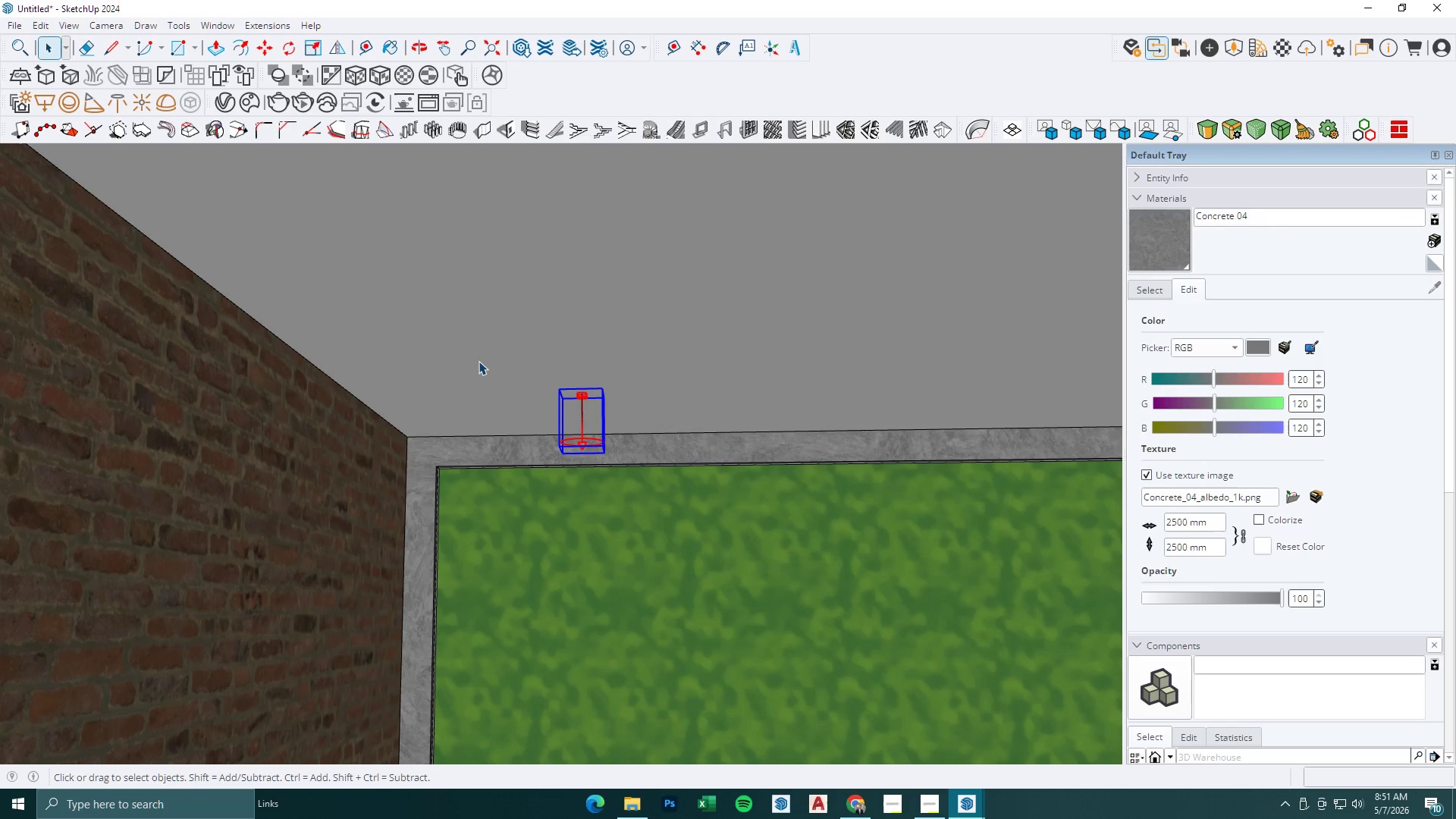 
scroll: coordinate [477, 366], scroll_direction: down, amount: 10.0
 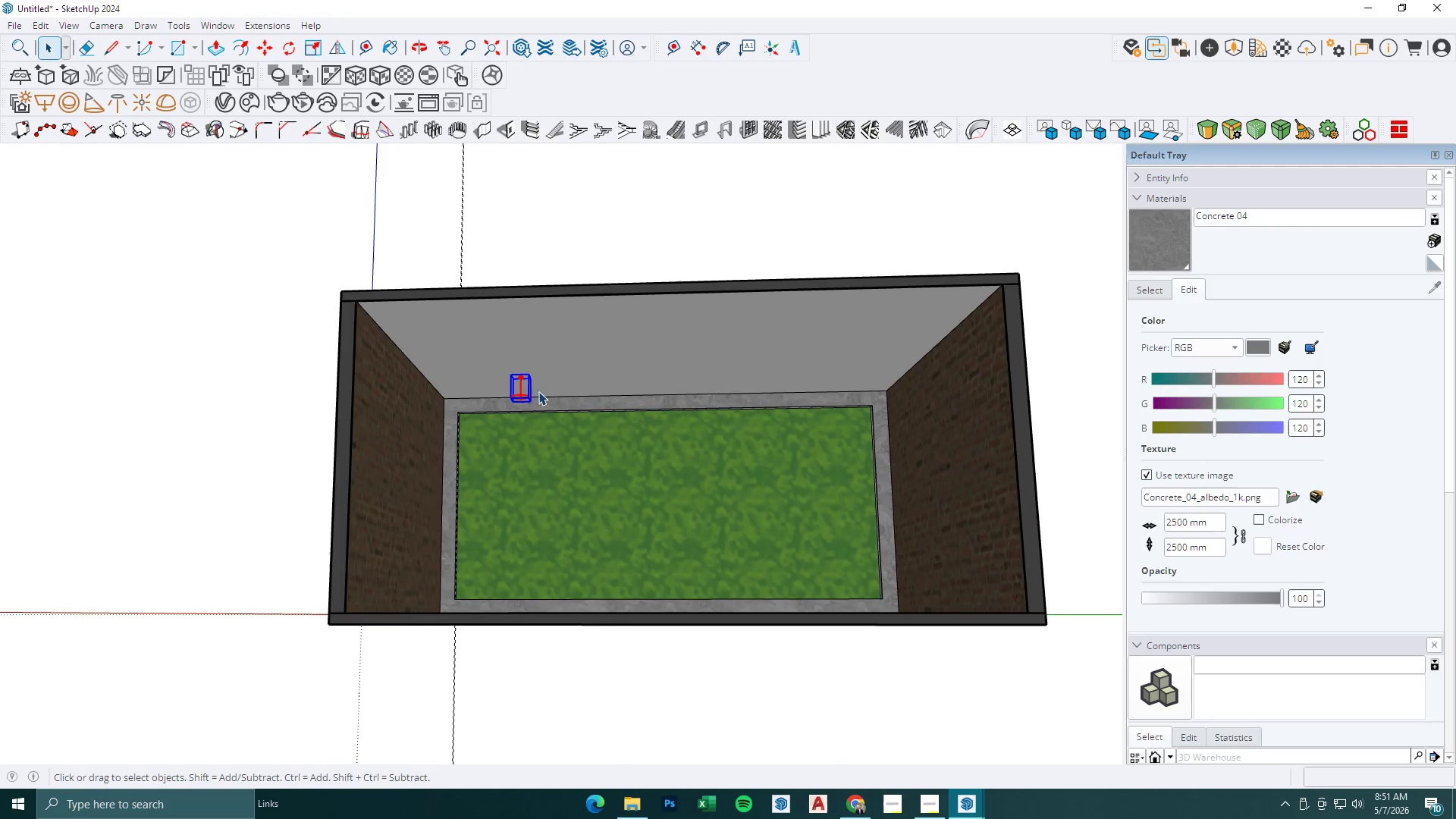 
left_click([522, 393])
 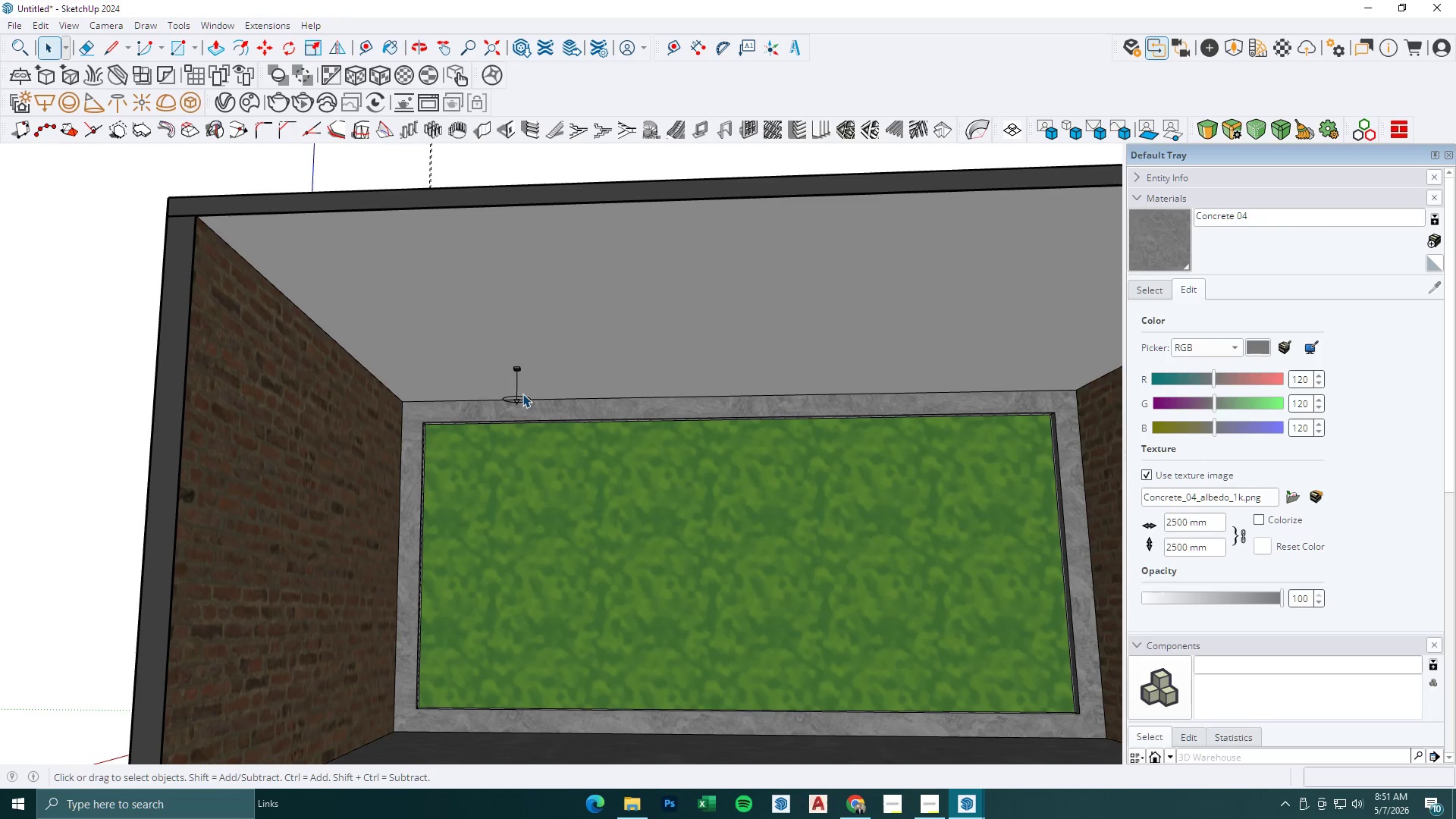 
scroll: coordinate [522, 393], scroll_direction: up, amount: 4.0
 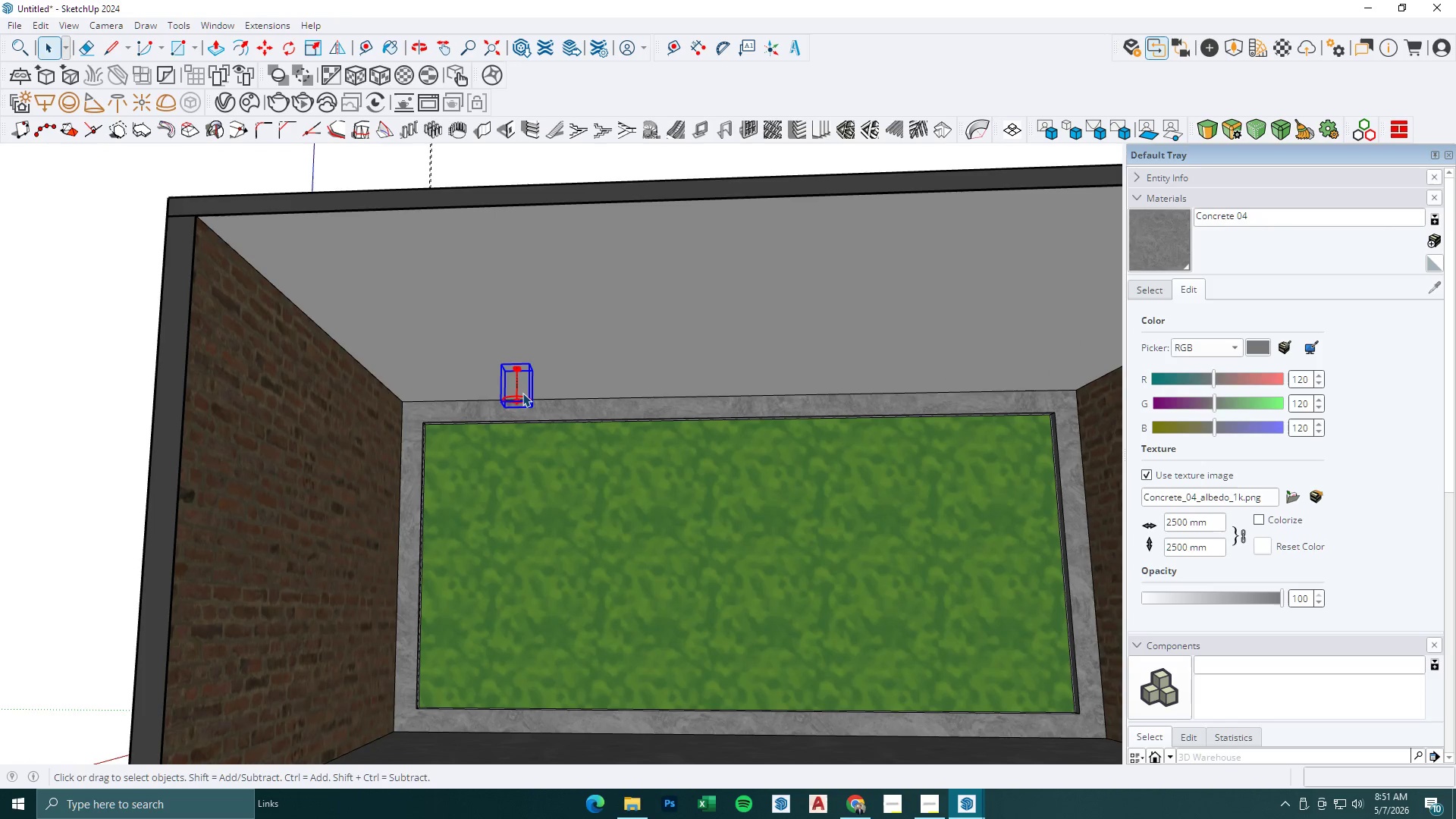 
key(Escape)
 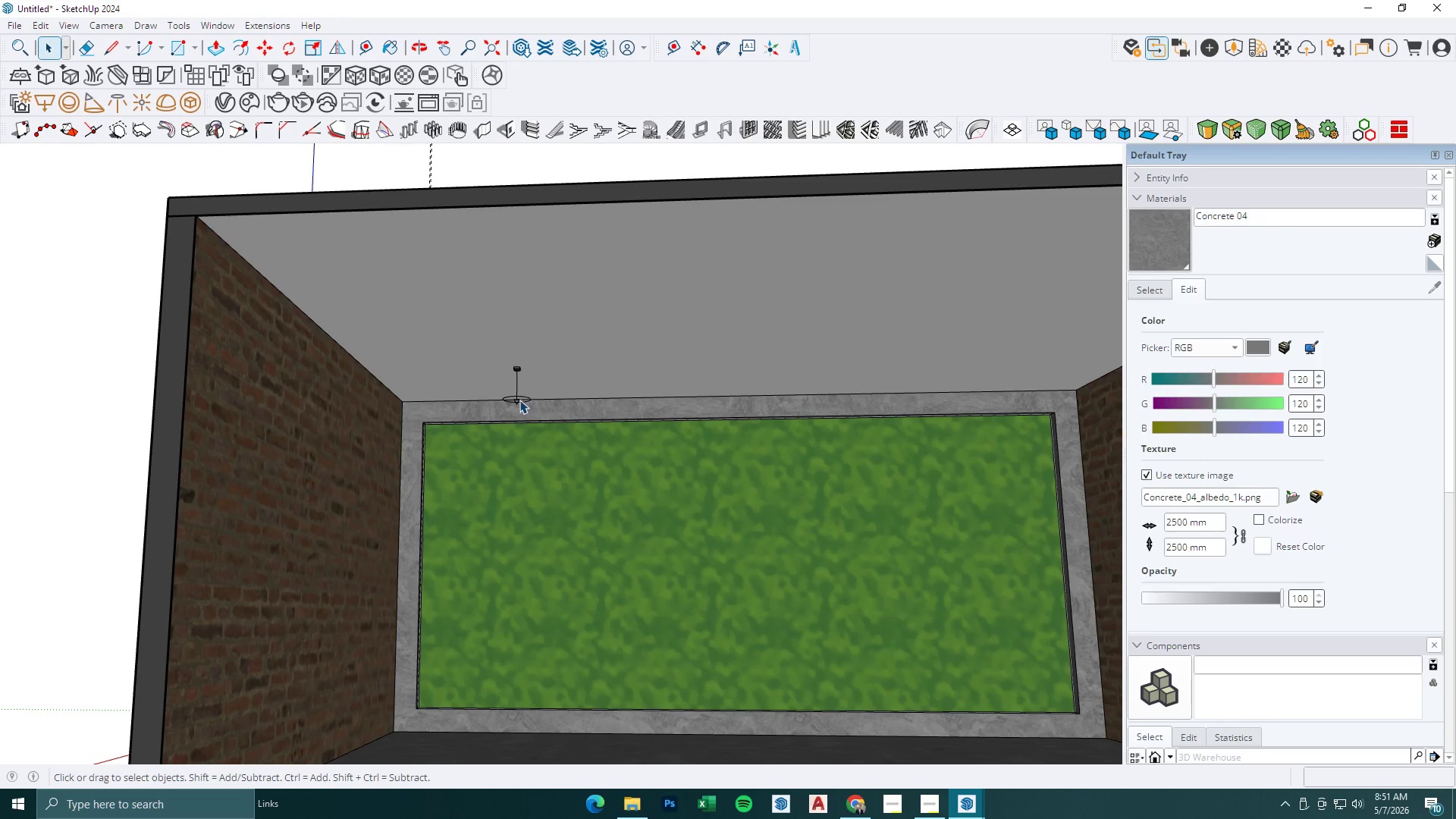 
double_click([519, 400])
 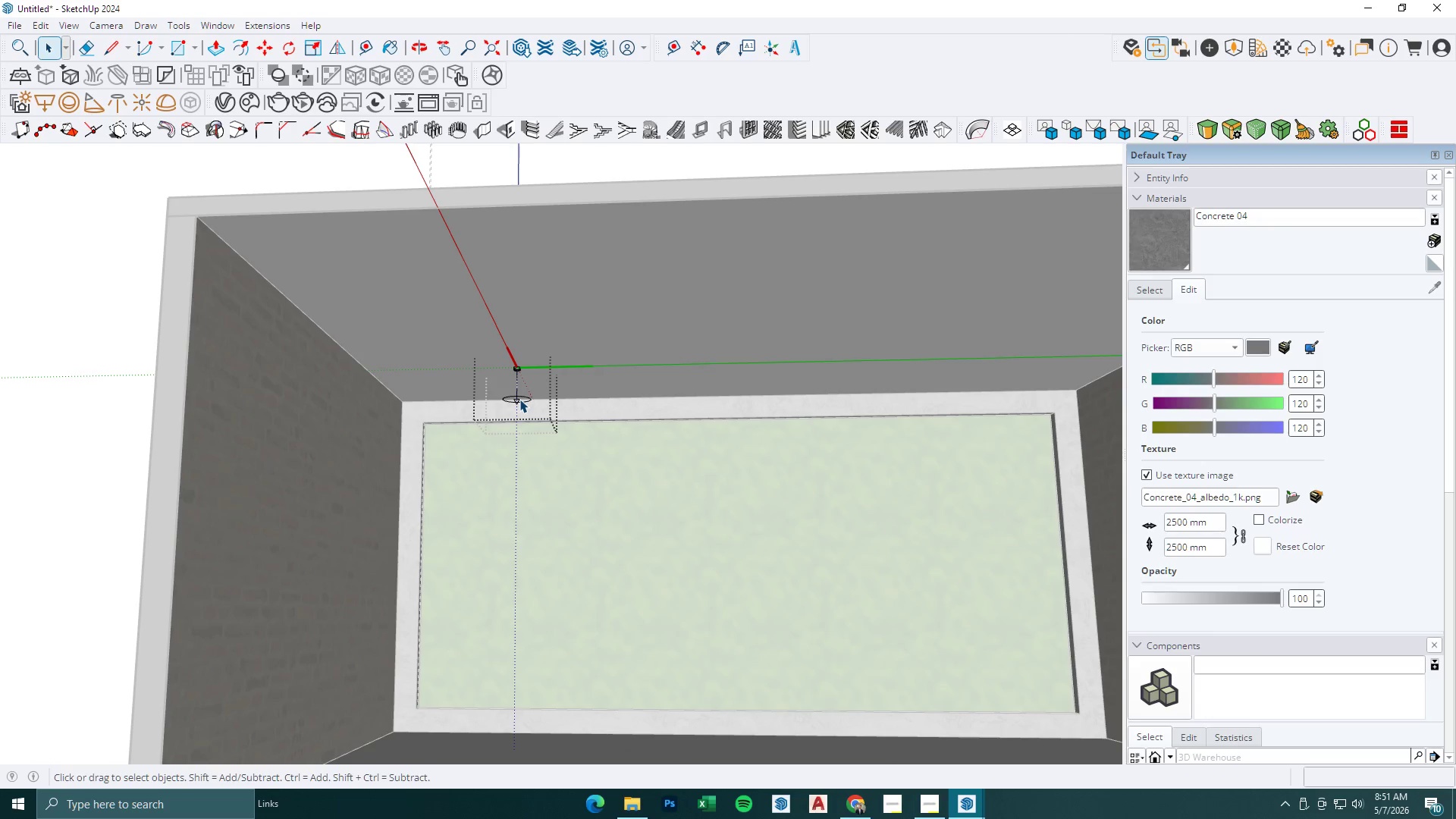 
key(Escape)
 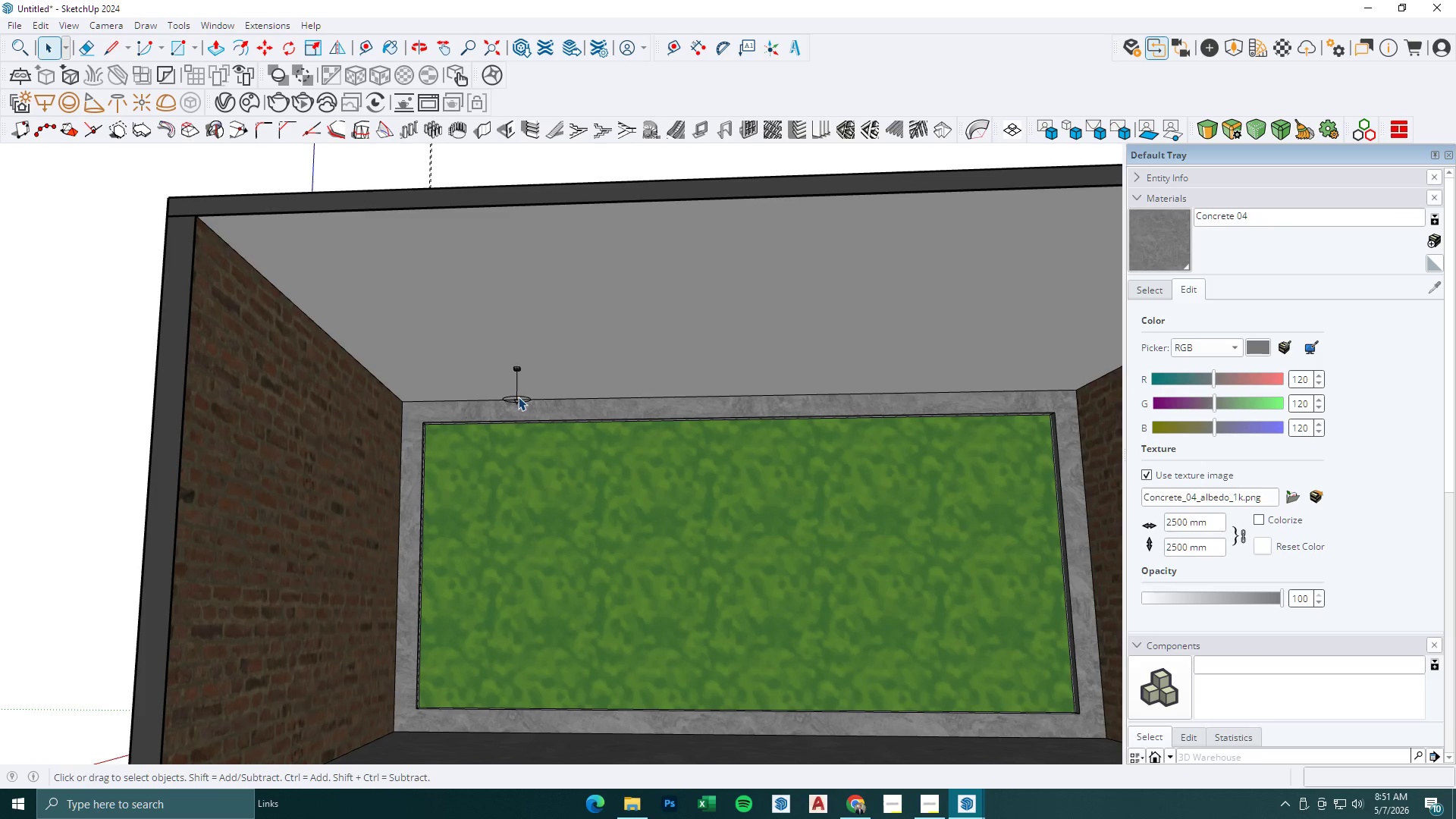 
double_click([518, 397])
 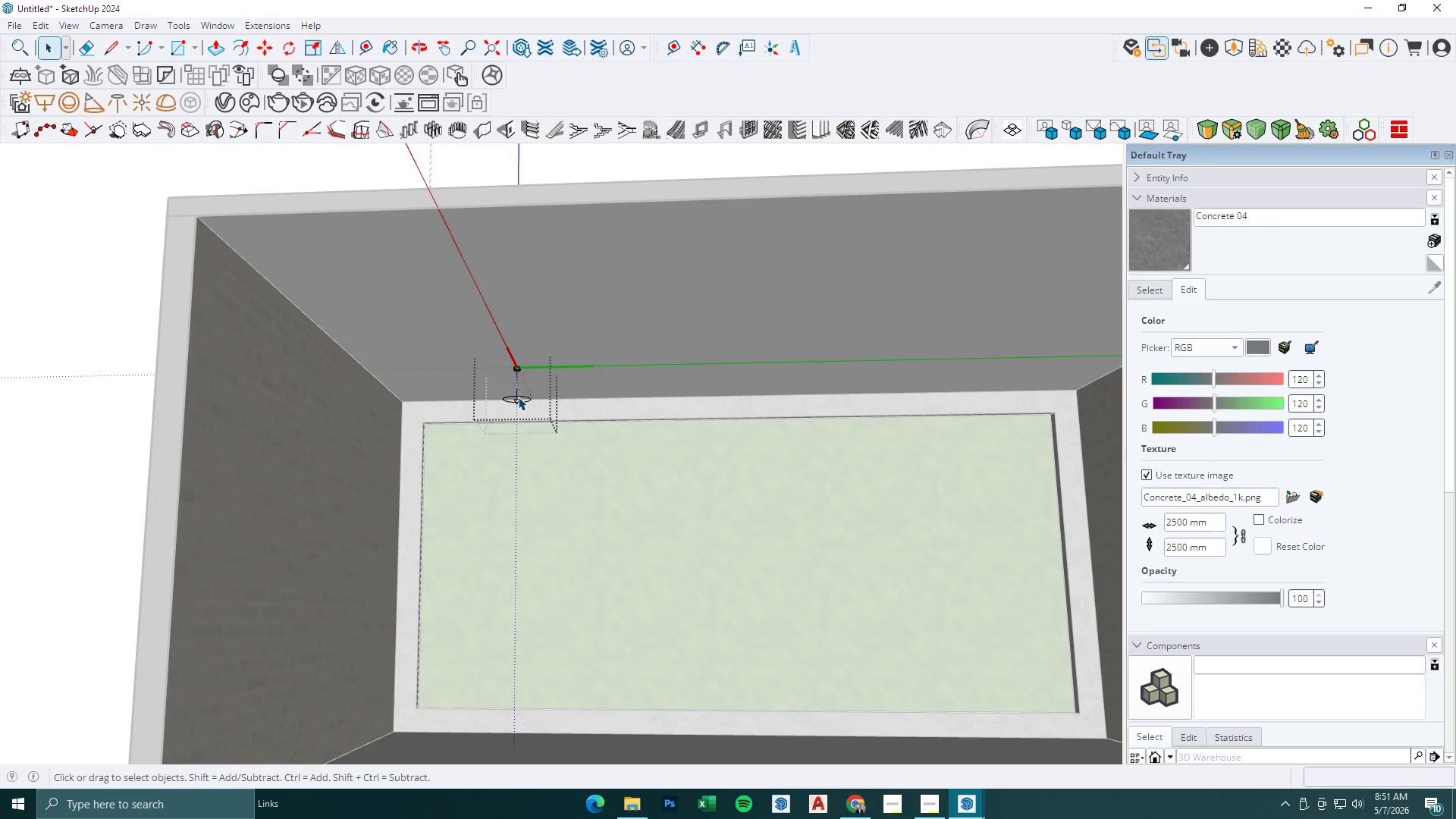 
triple_click([514, 394])
 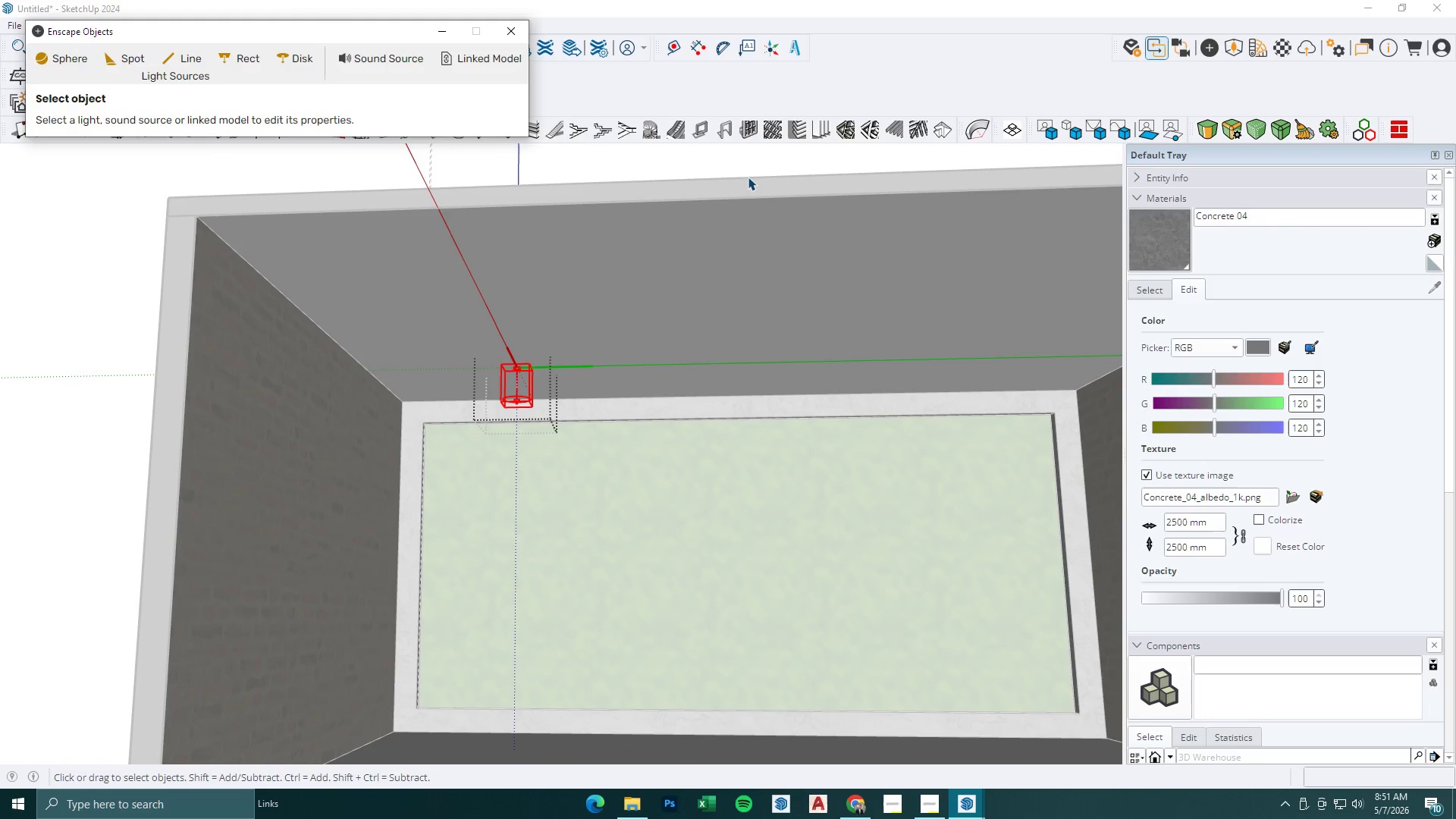 
double_click([208, 110])
 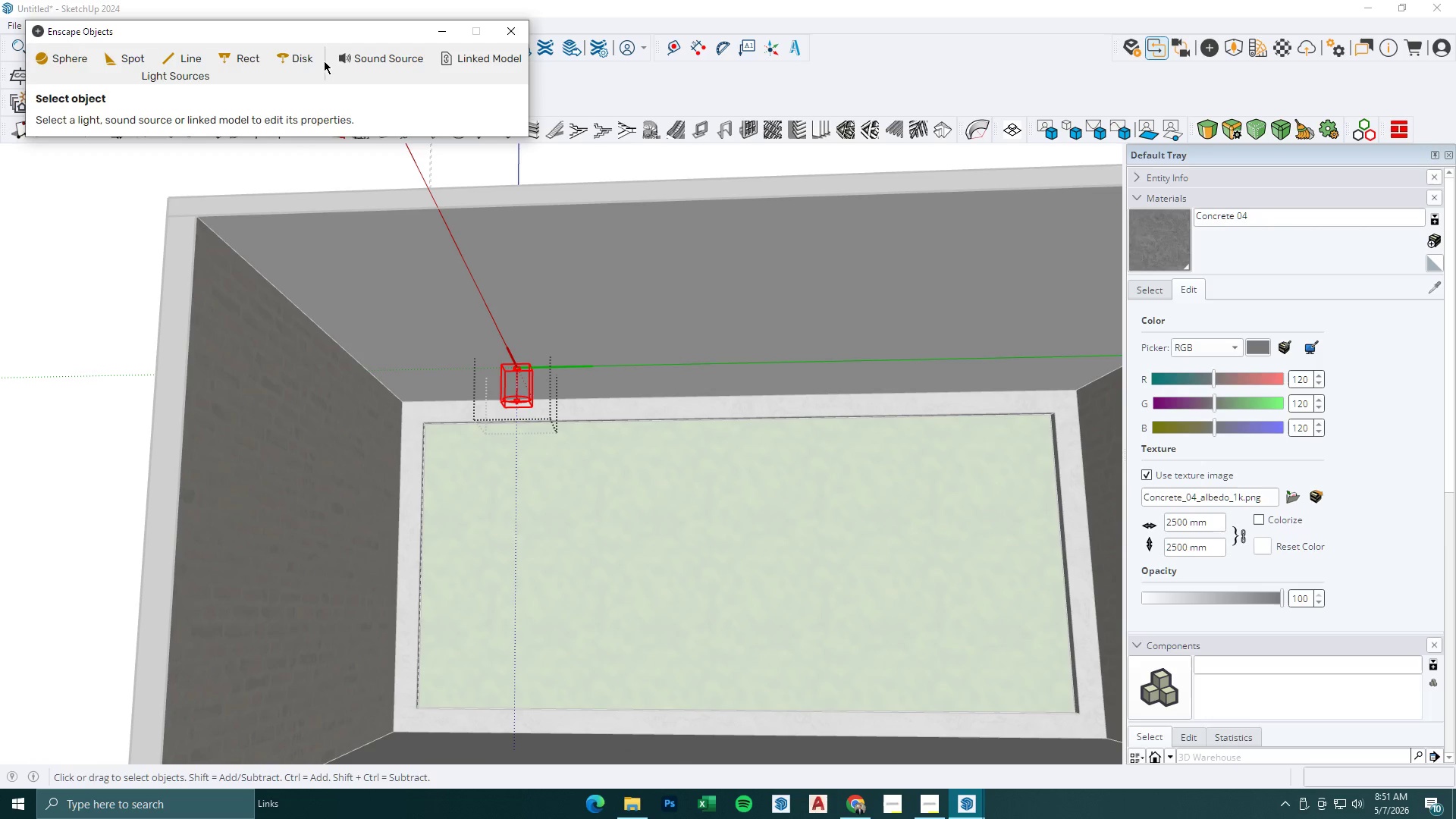 
left_click([131, 61])
 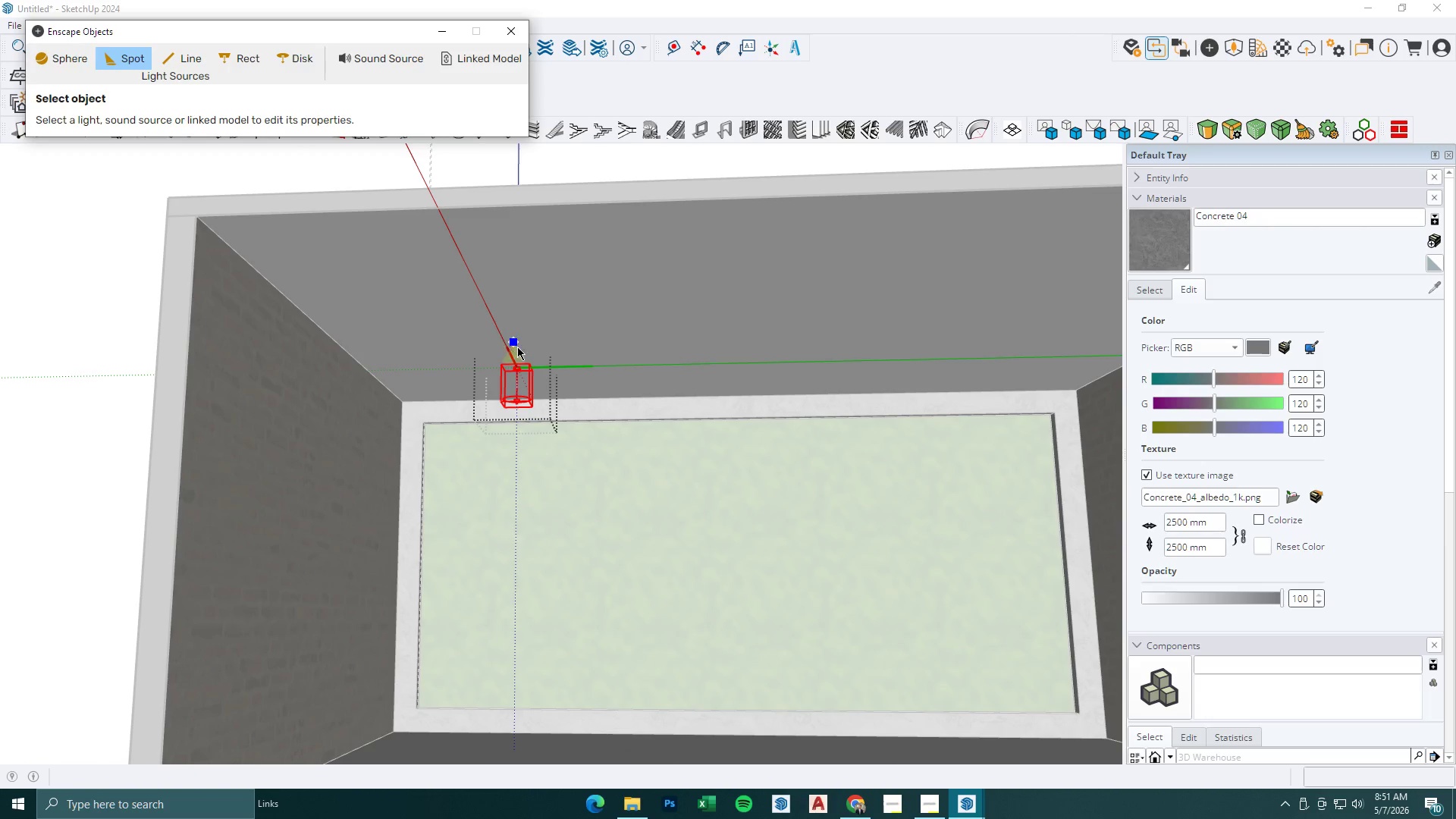 
key(Space)
 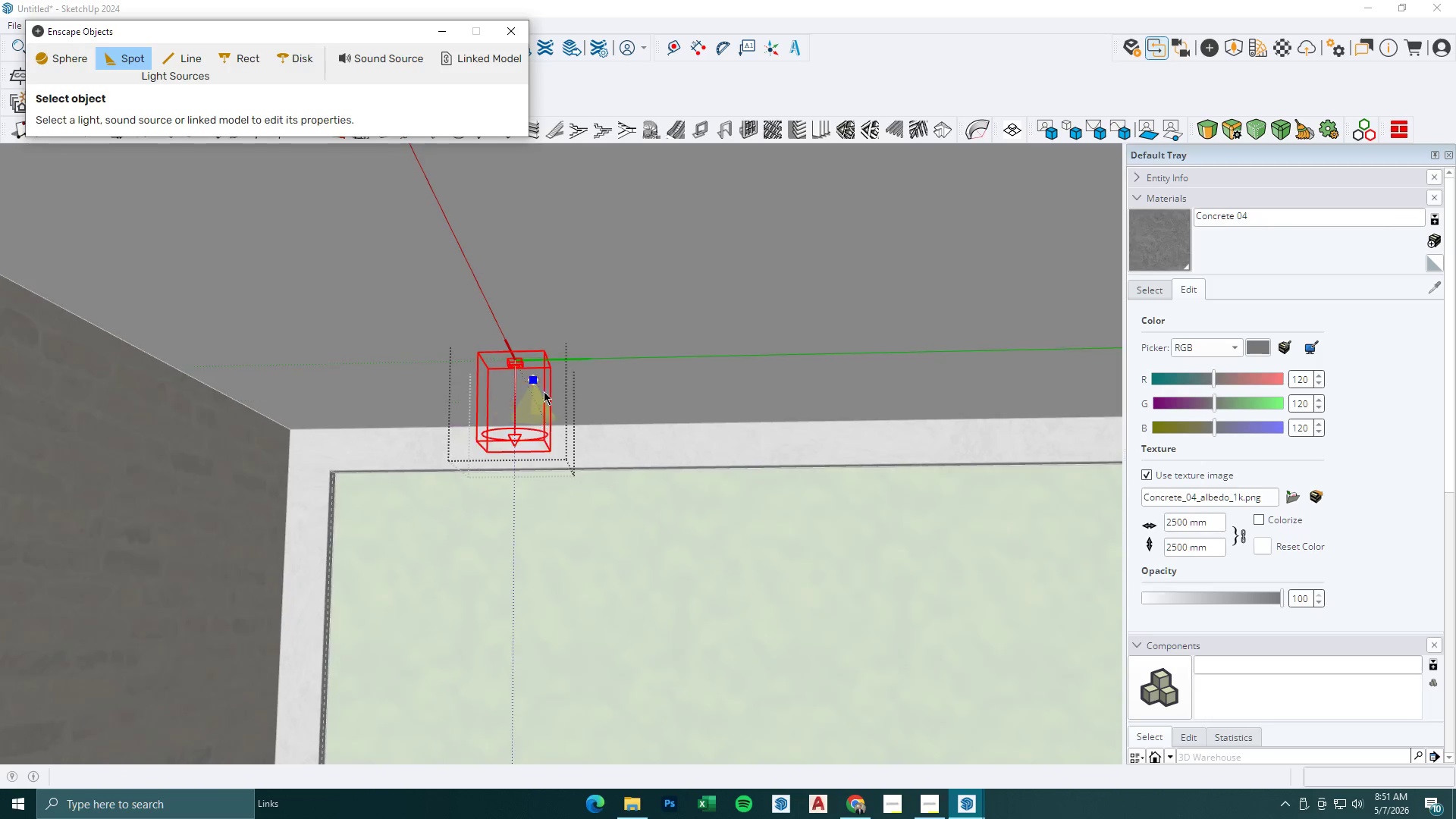 
key(Escape)
 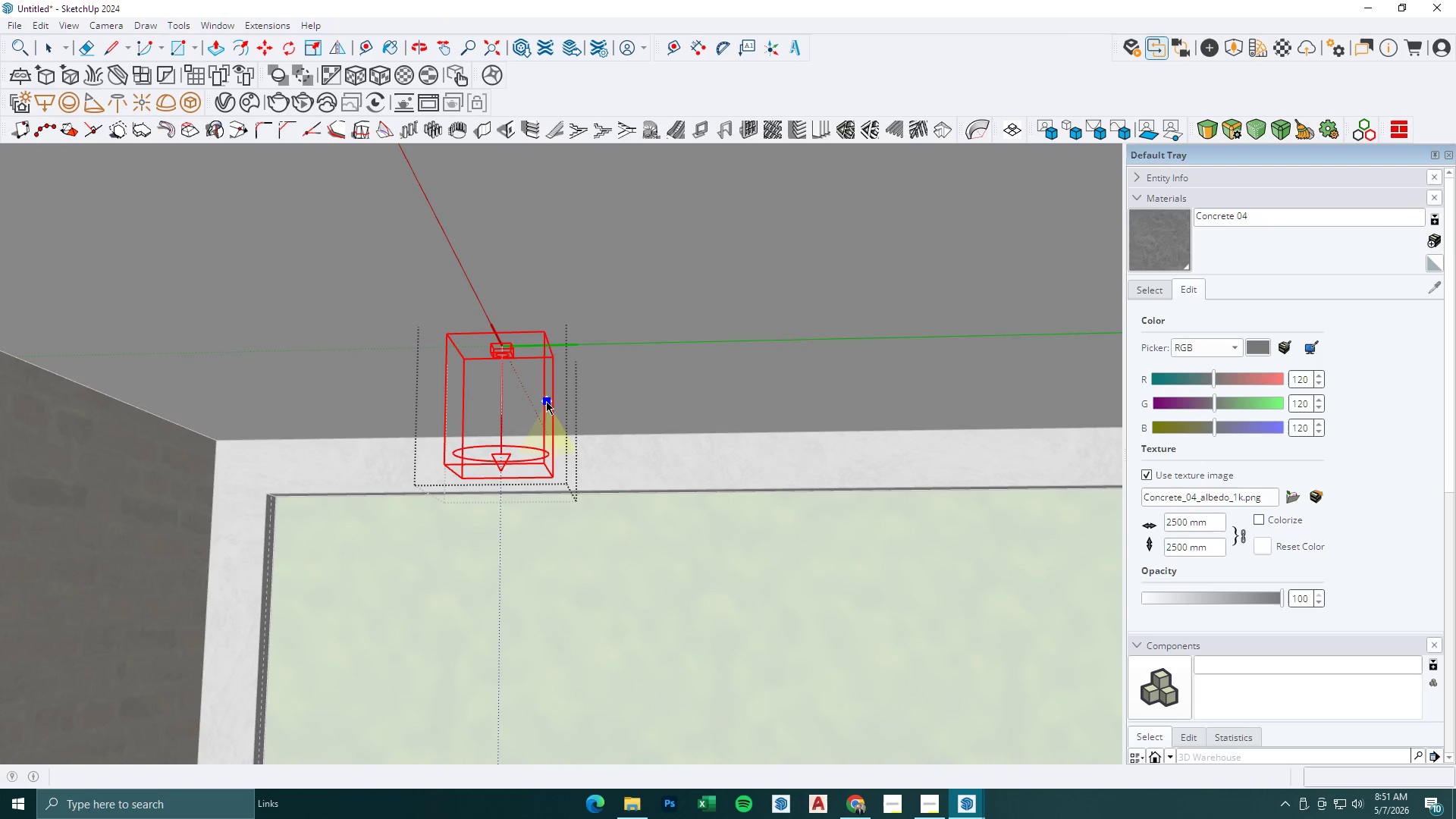 
scroll: coordinate [545, 392], scroll_direction: up, amount: 11.0
 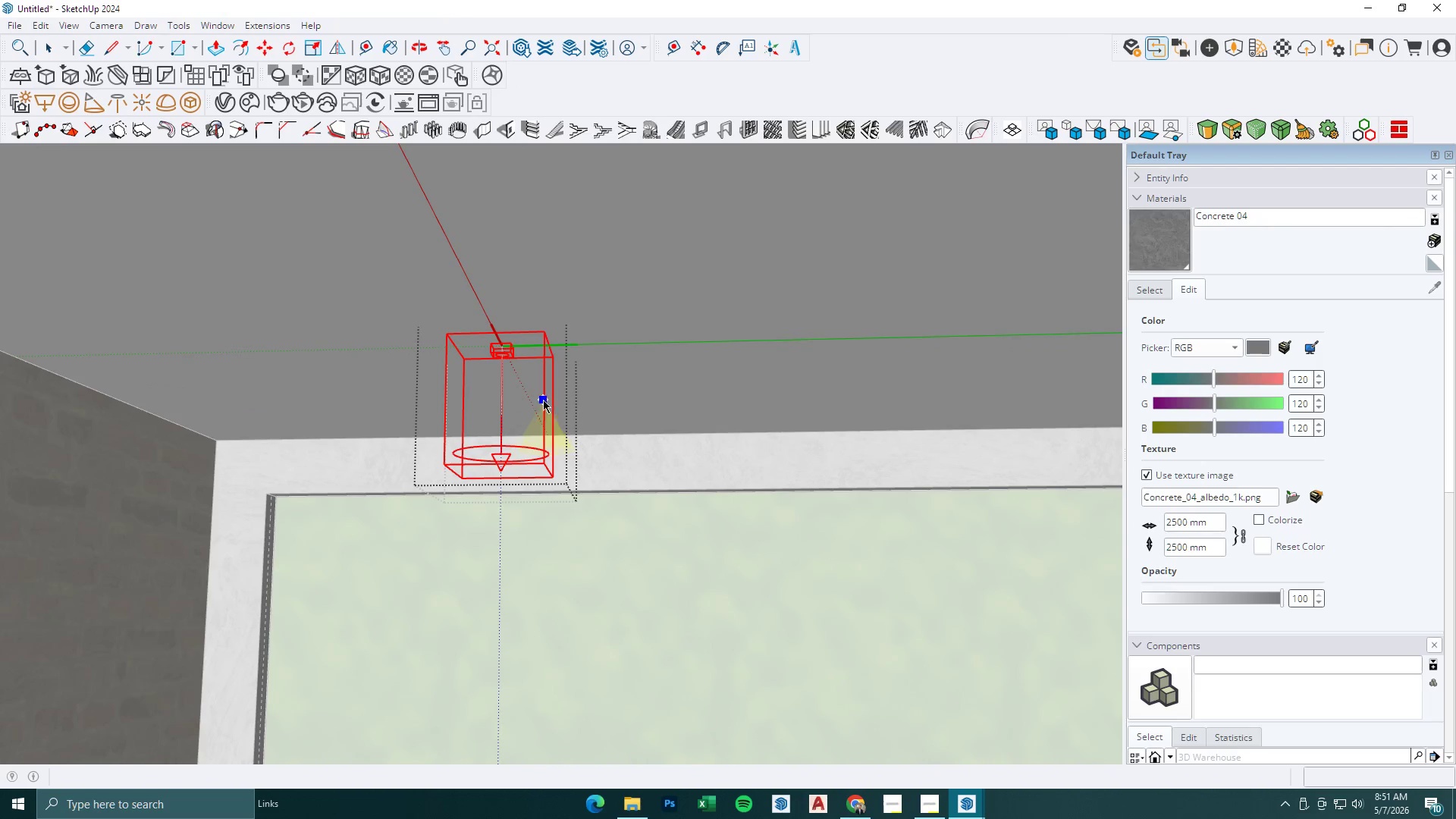 
key(Space)
 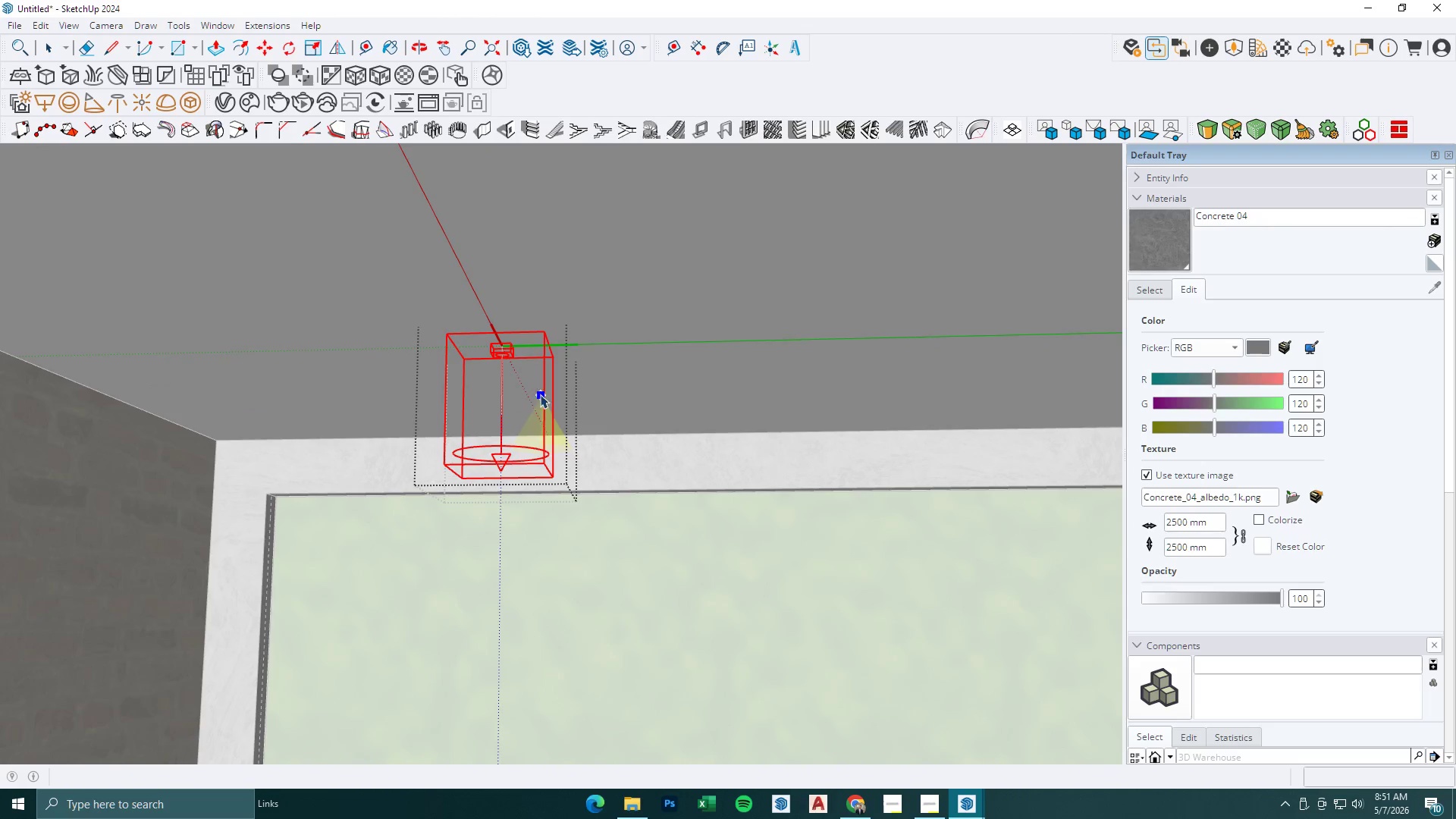 
key(Escape)
 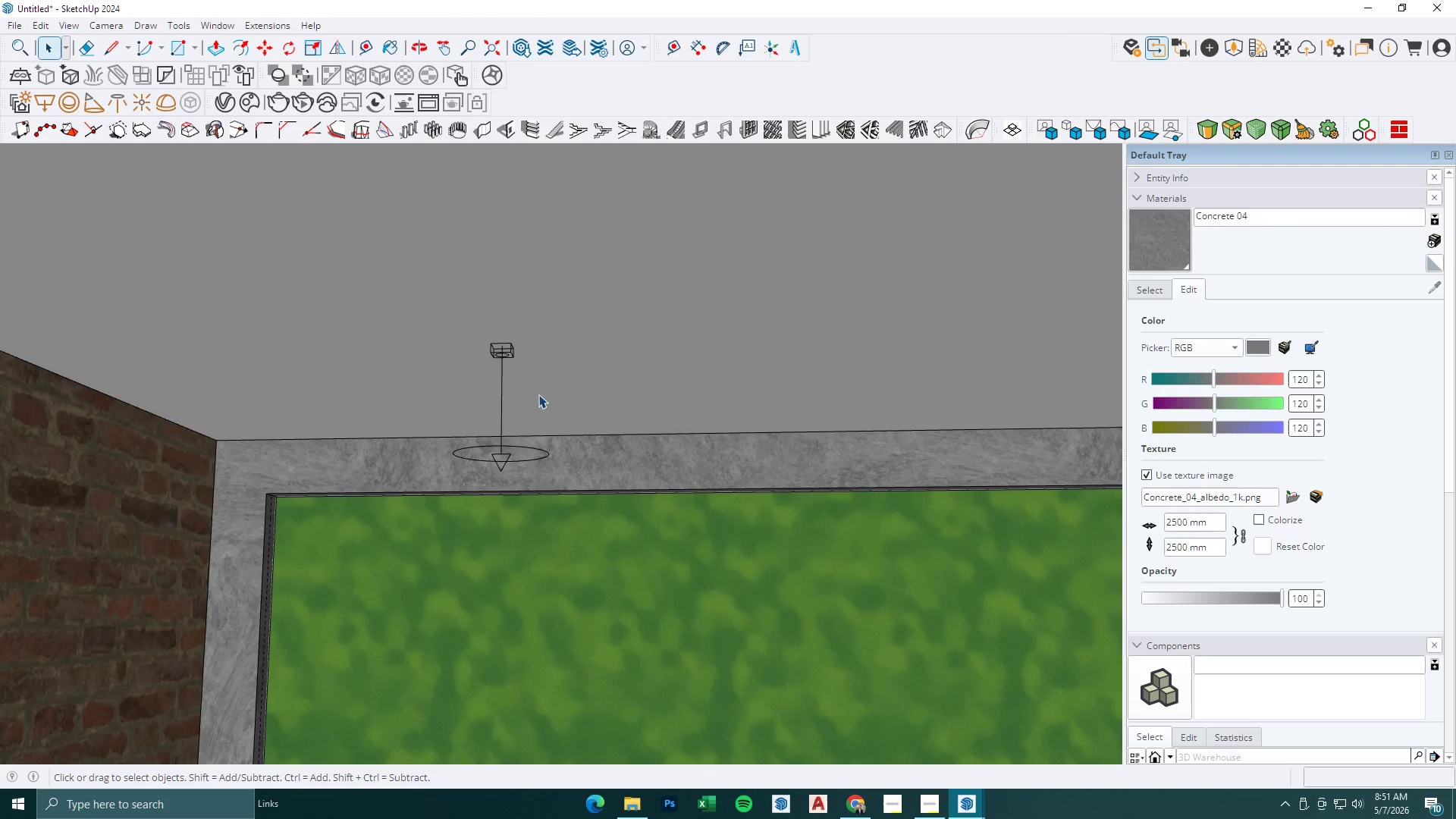 
left_click([520, 447])
 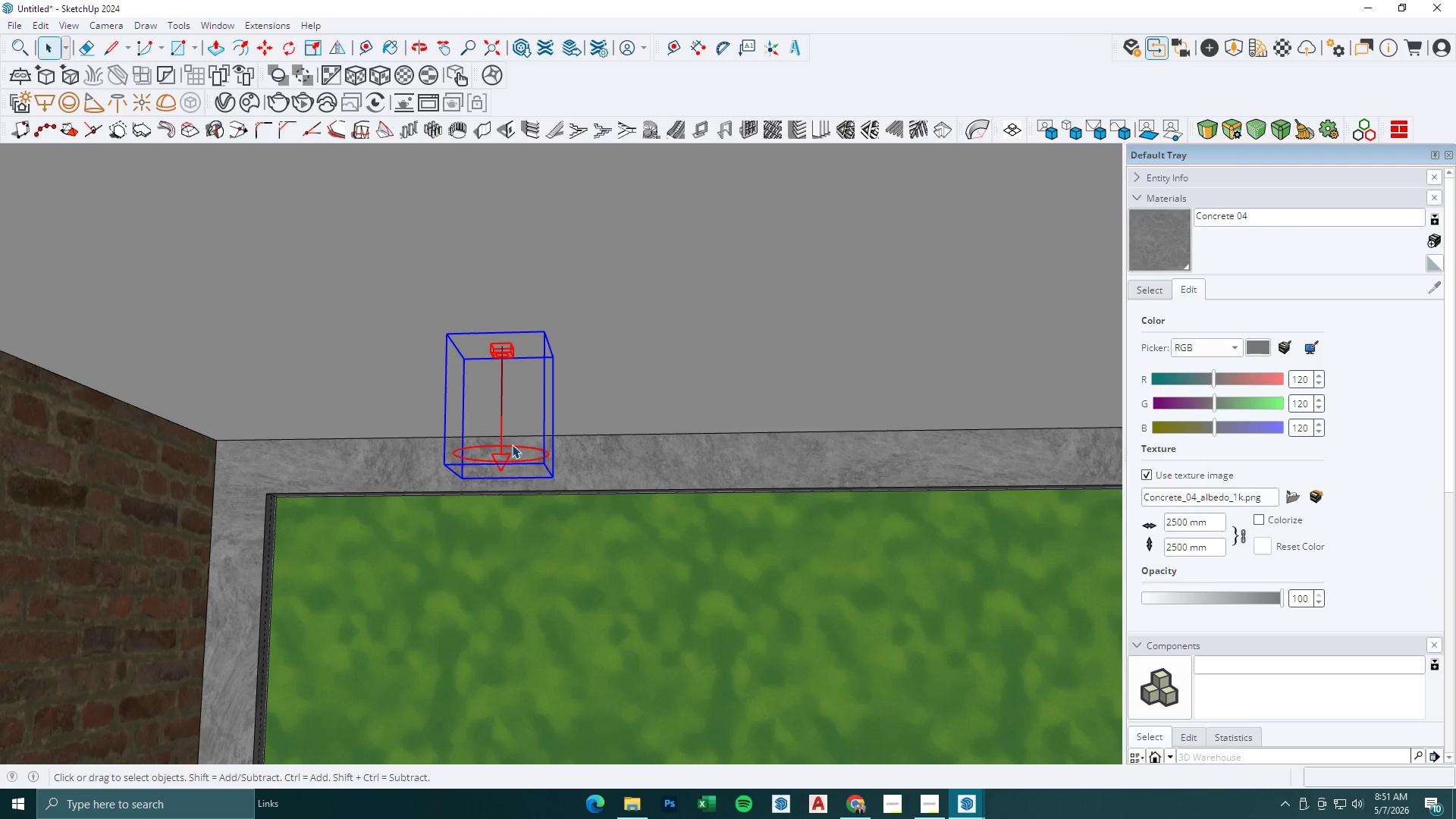 
key(Delete)
 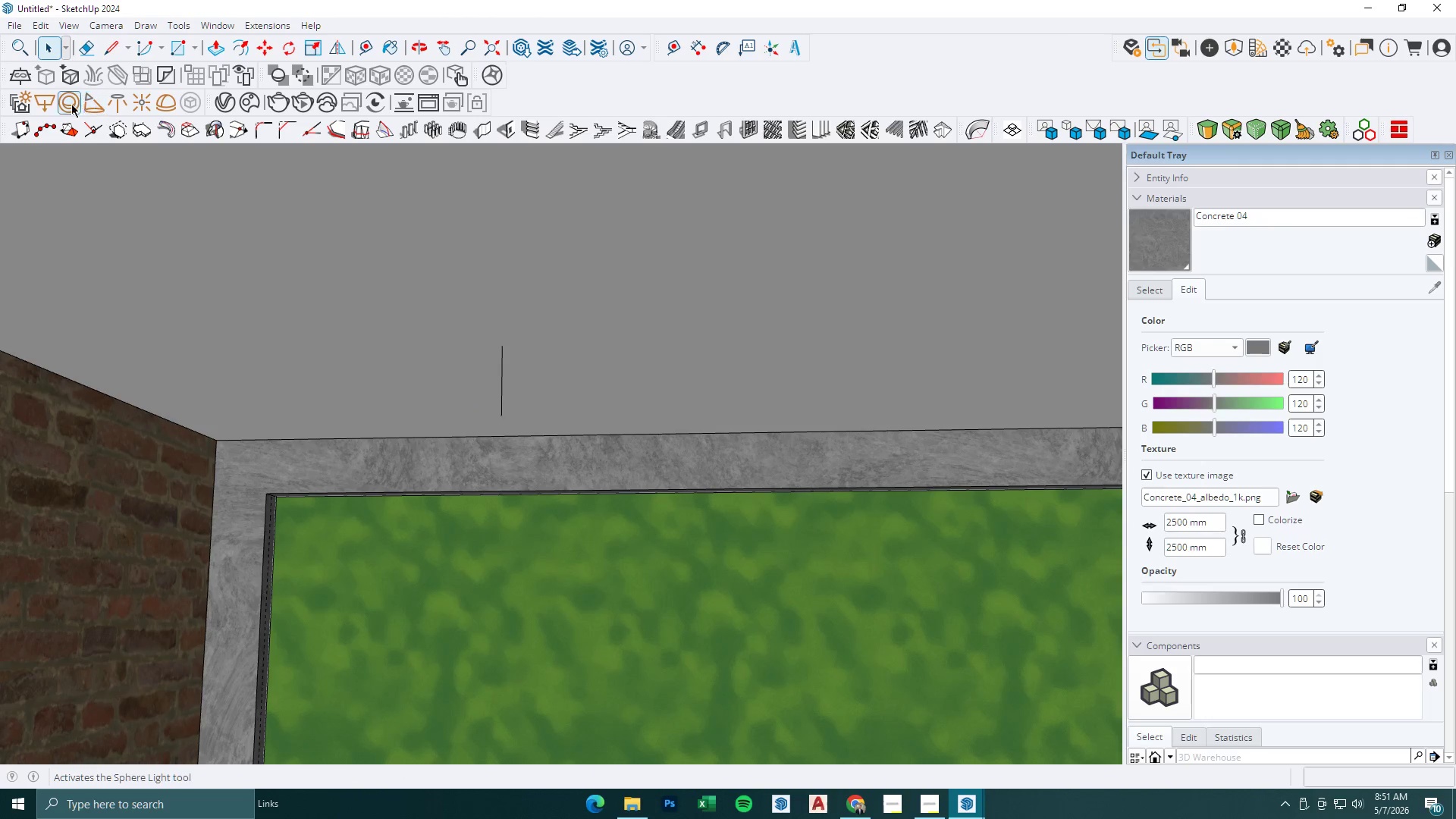 
mouse_move([65, 102])
 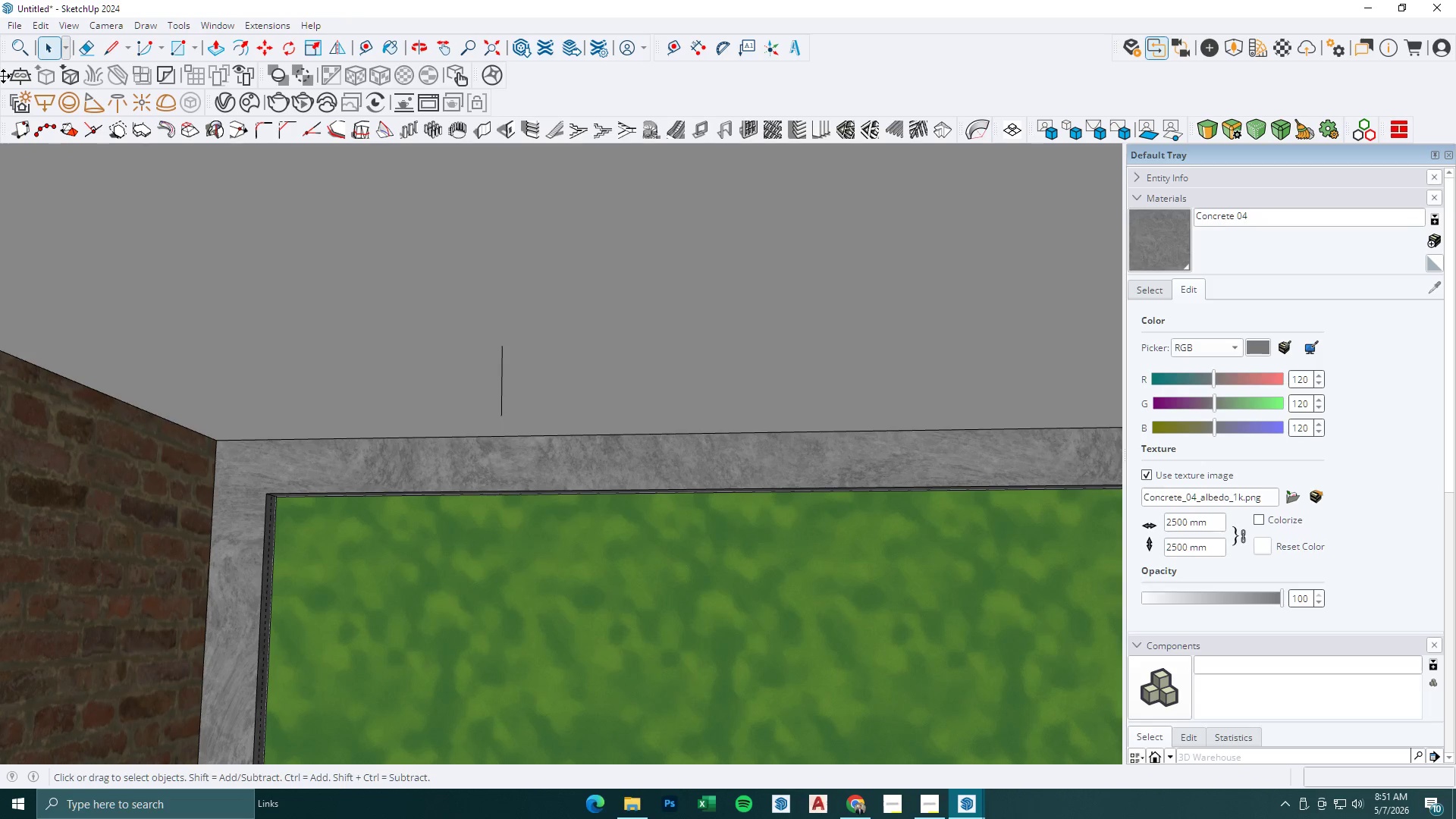 
wait(7.43)
 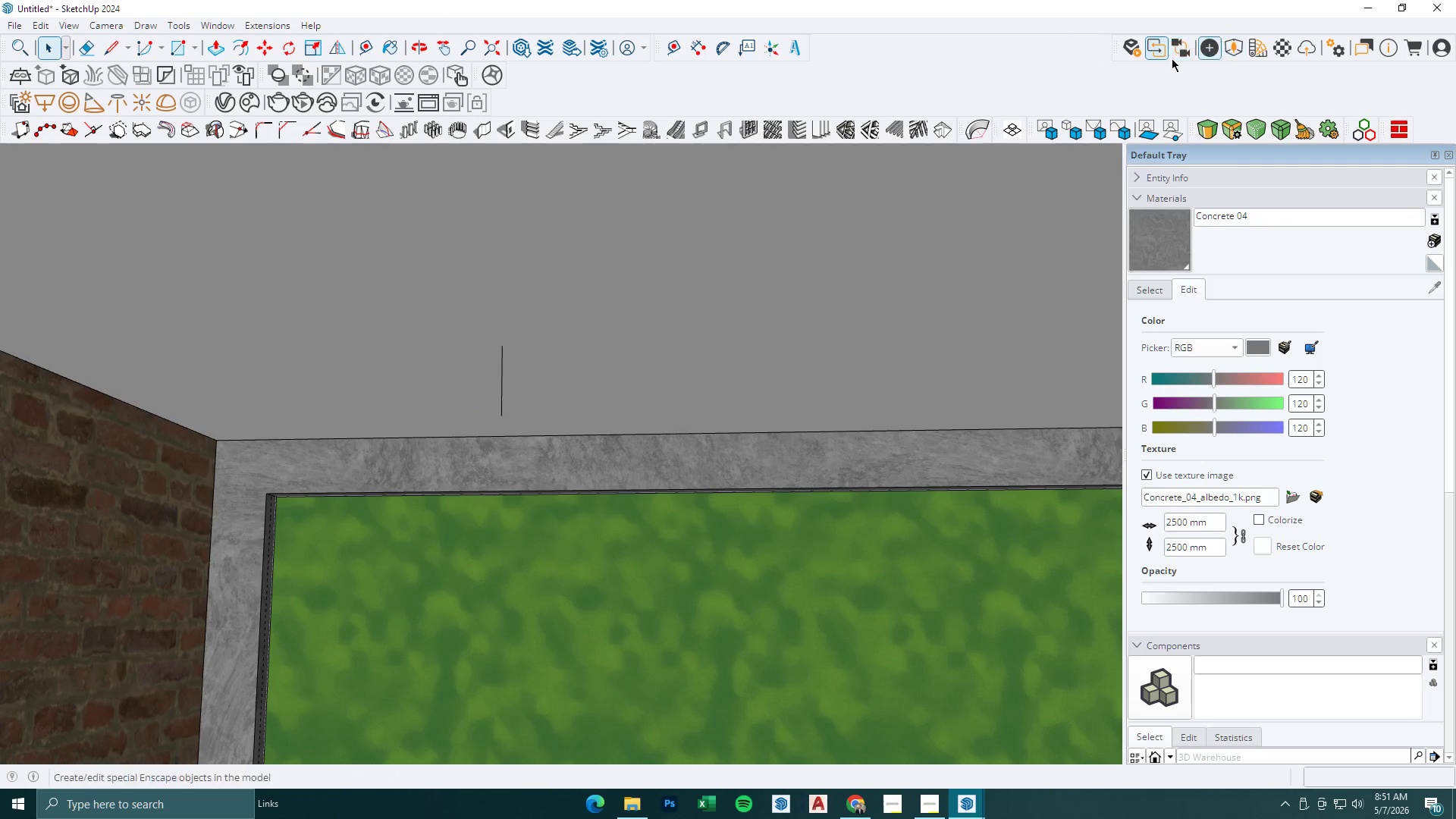 
left_click([1208, 51])
 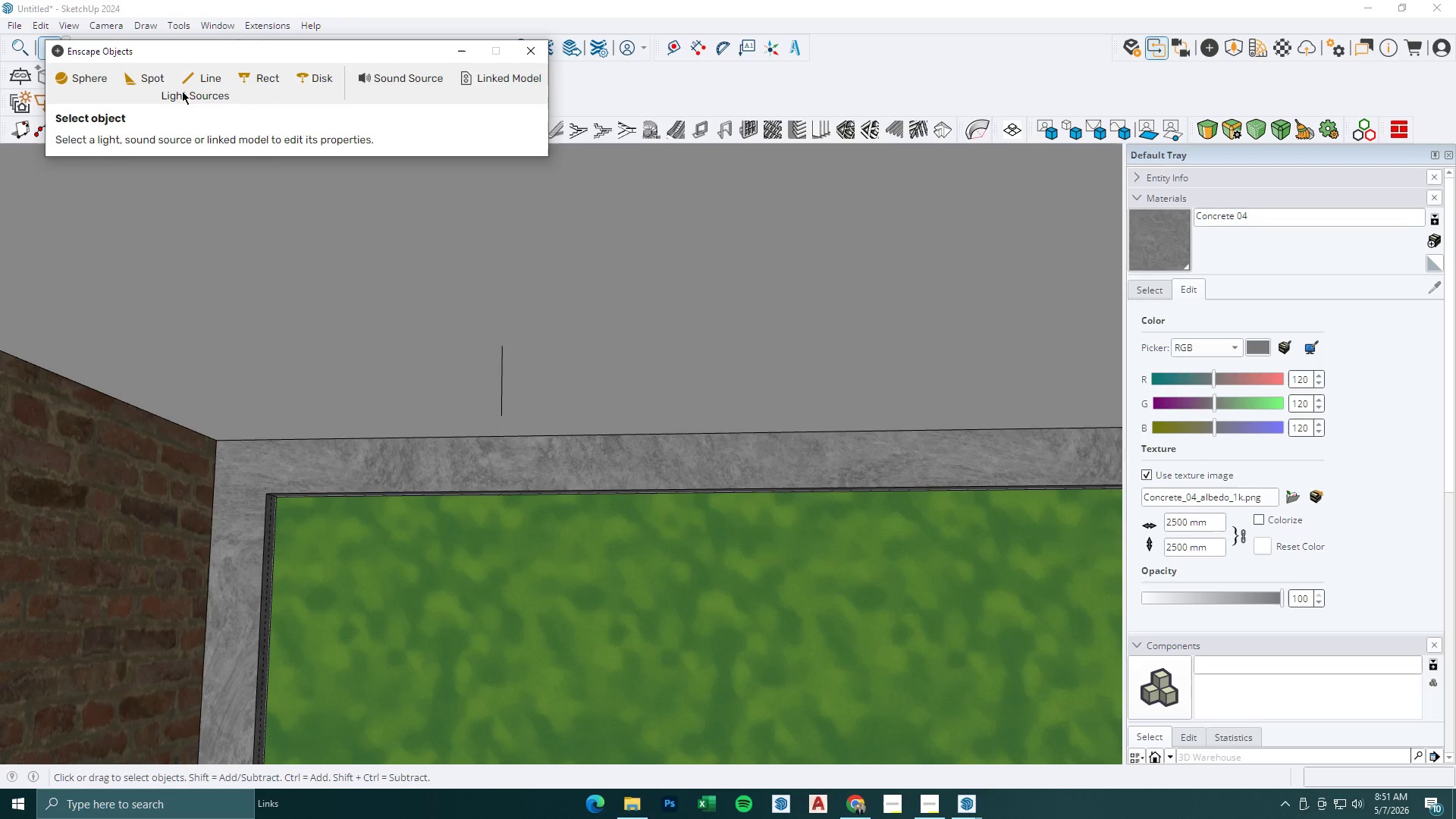 
left_click([154, 77])
 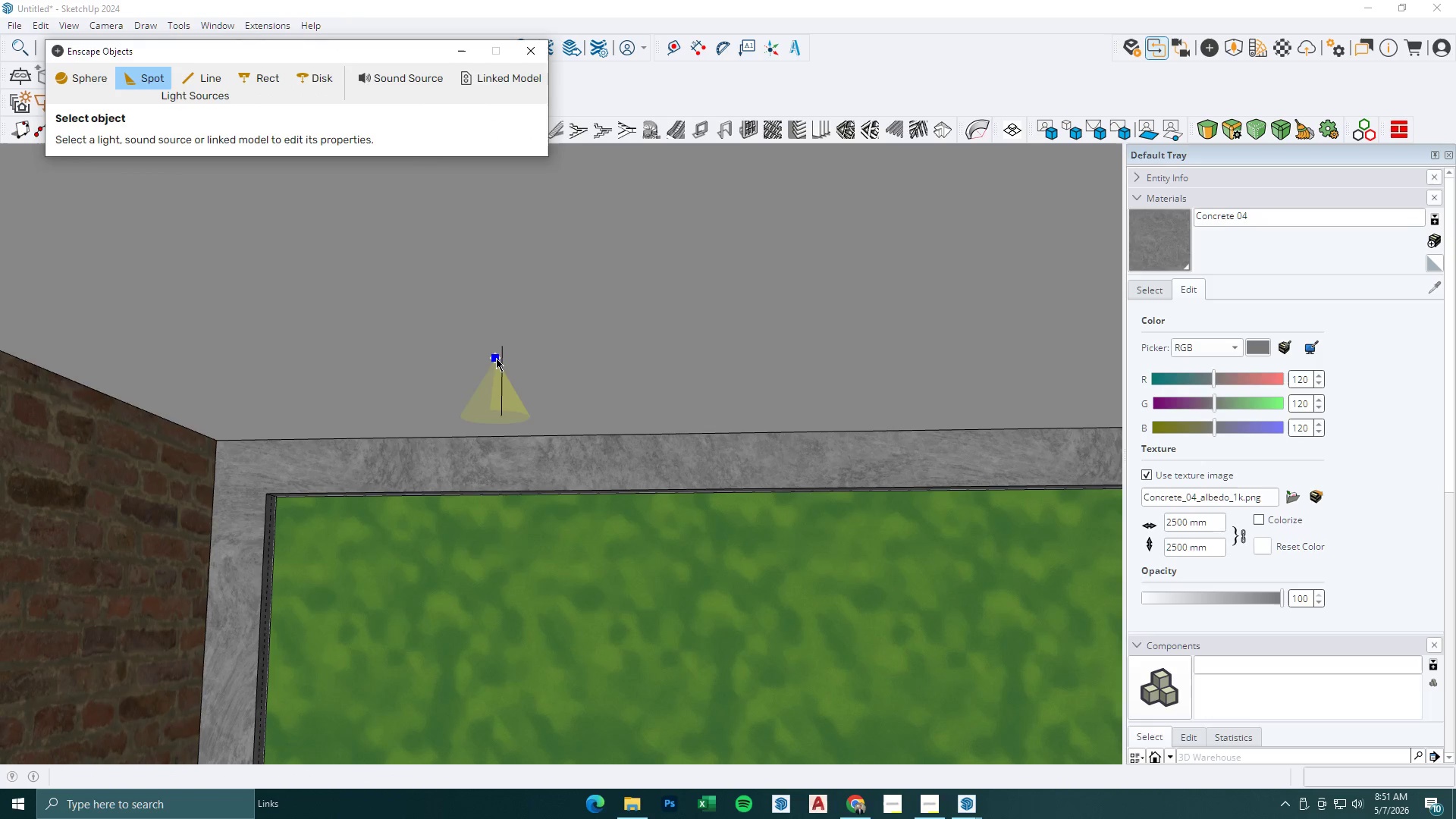 
left_click([507, 352])
 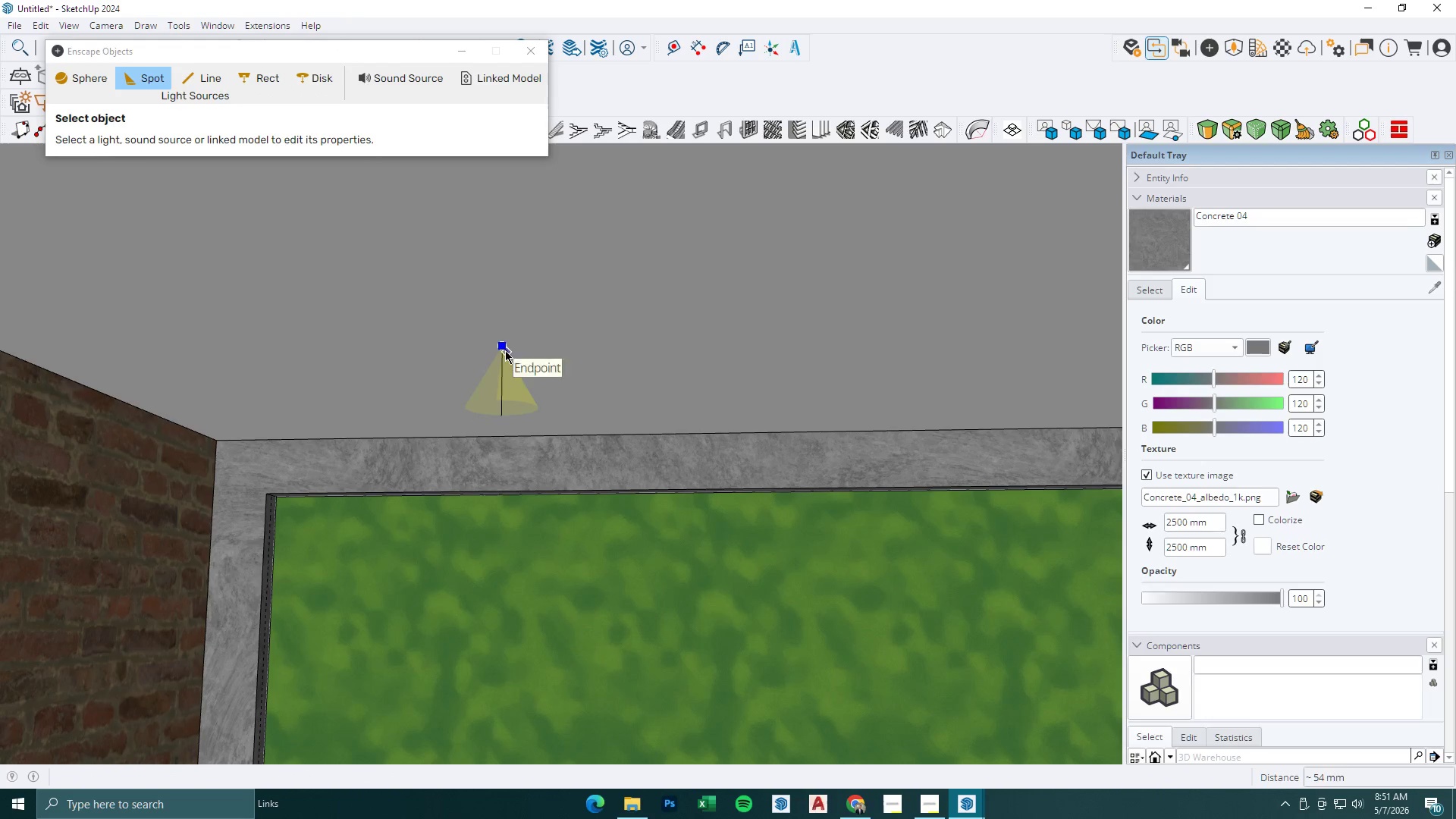 
key(Escape)
 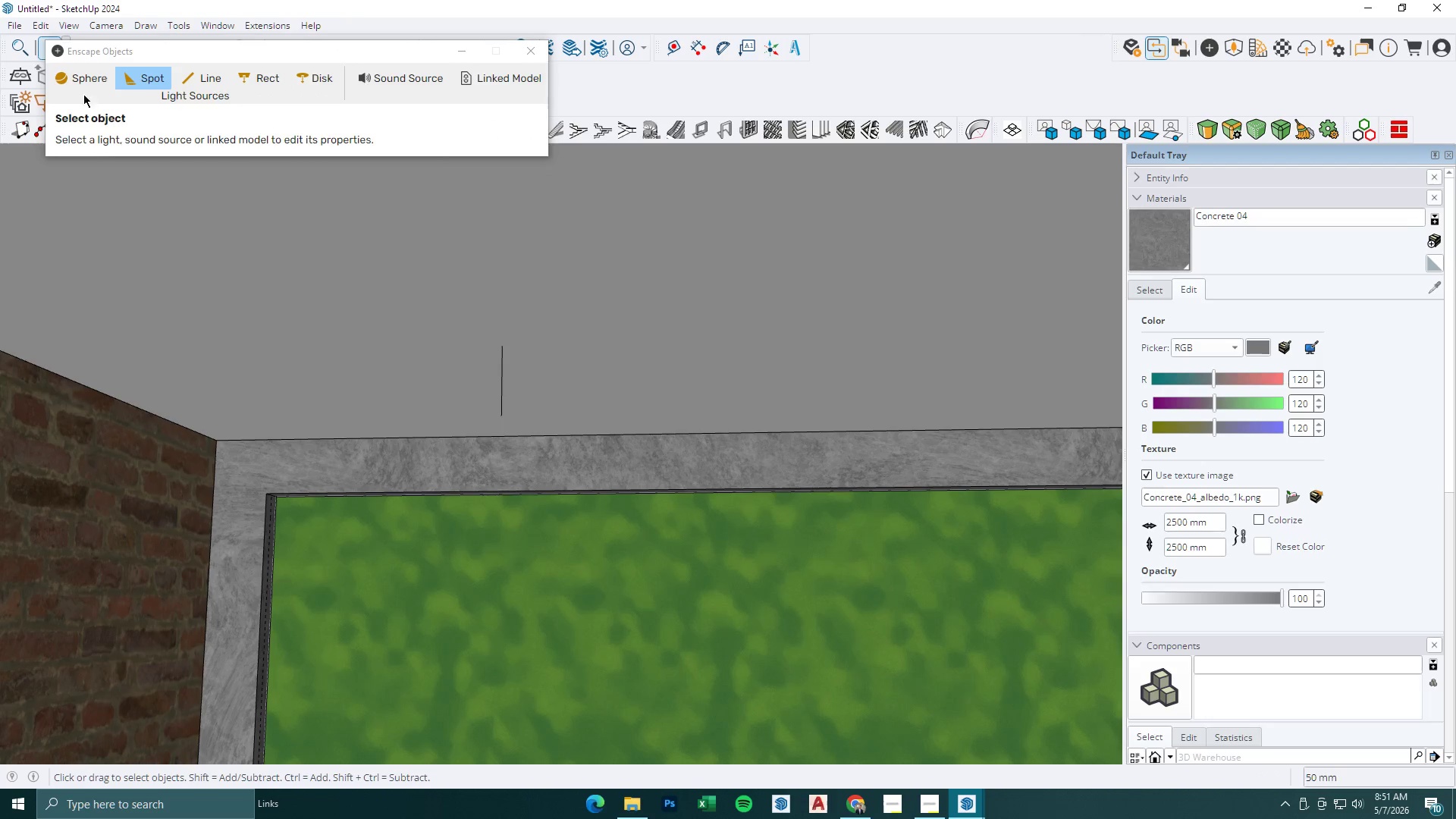 
left_click([153, 73])
 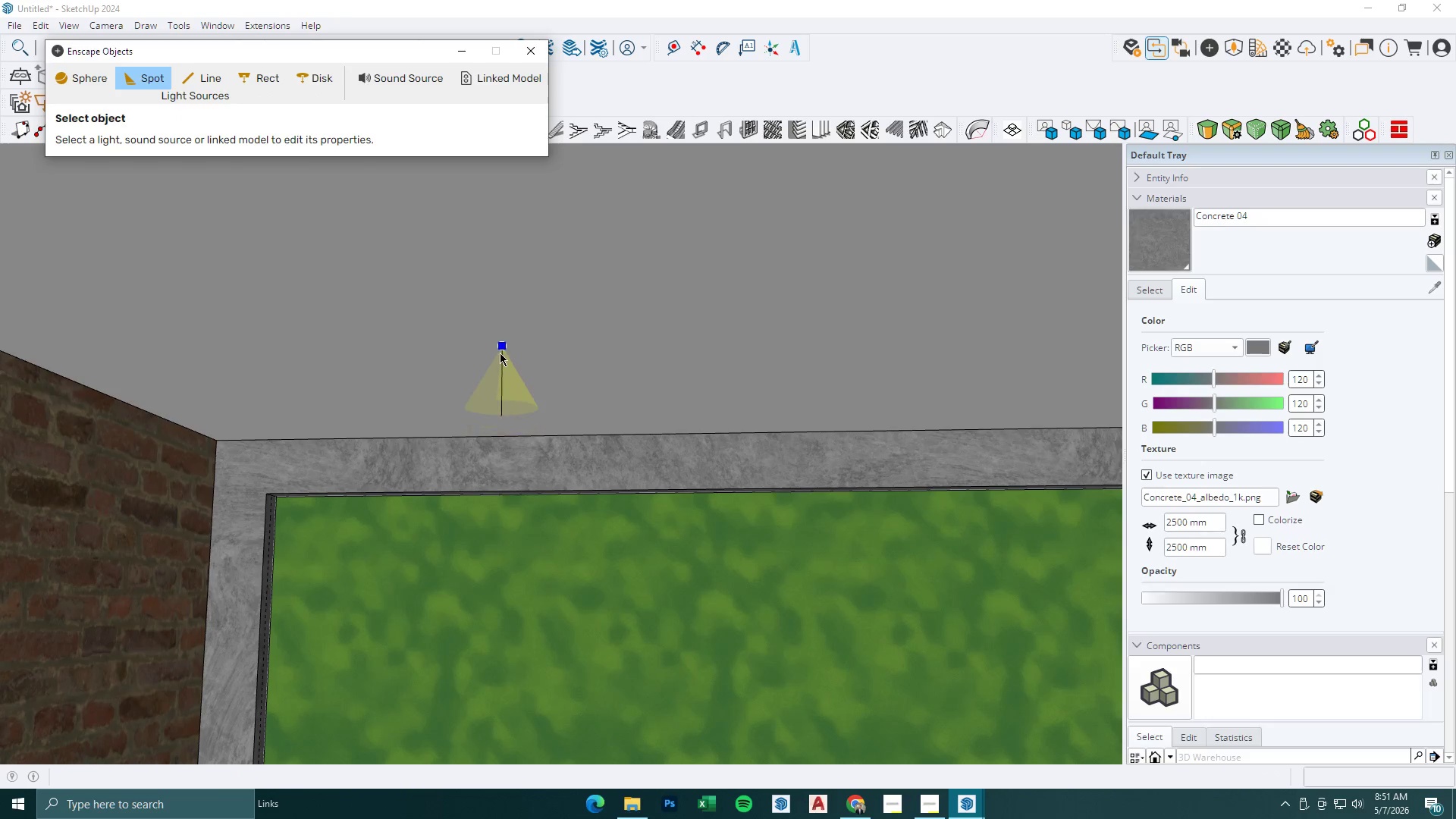 
double_click([500, 348])
 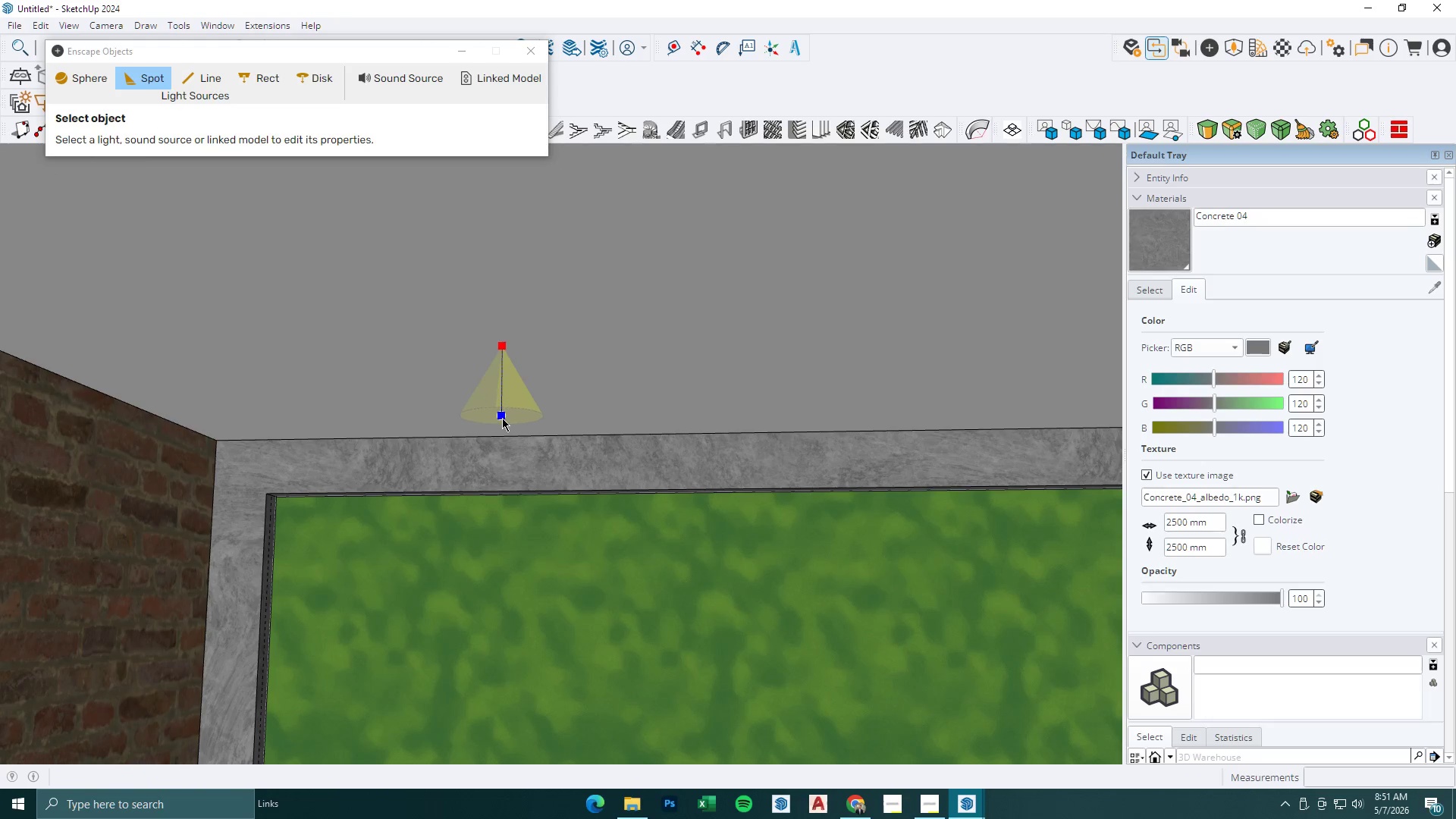 
left_click([502, 418])
 